 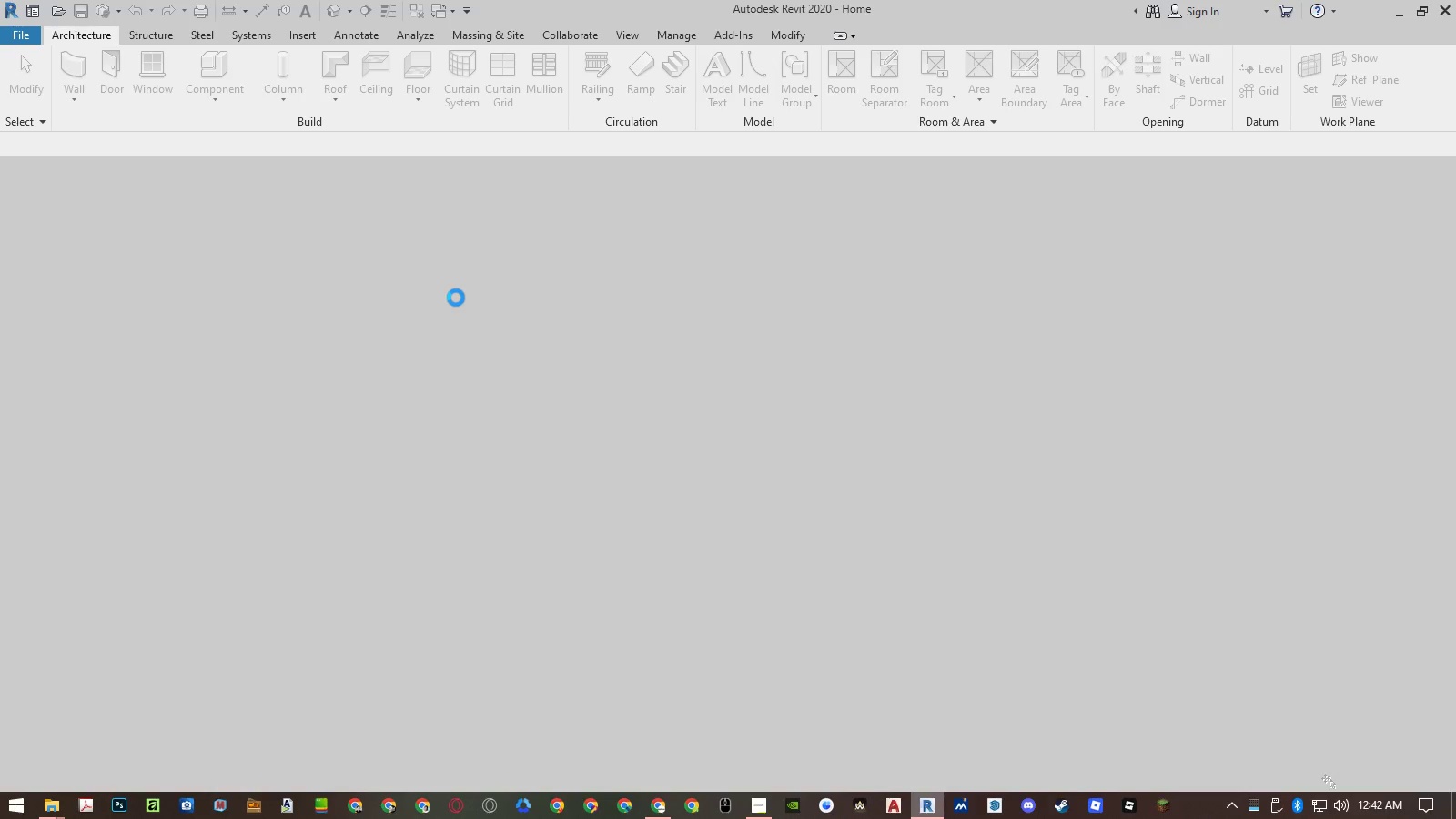 
left_click([617, 36])
 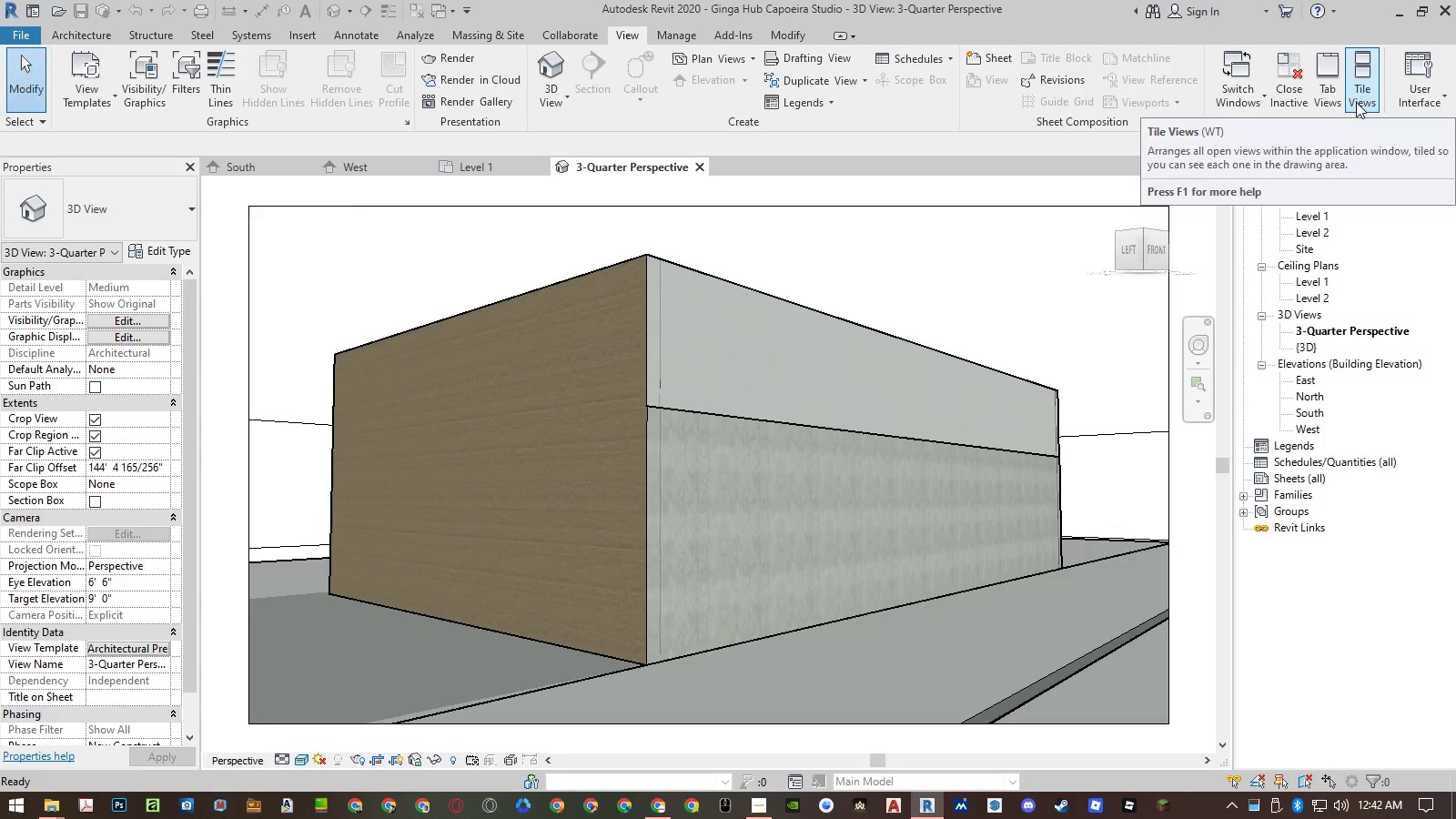 
scroll: coordinate [621, 316], scroll_direction: up, amount: 4.0
 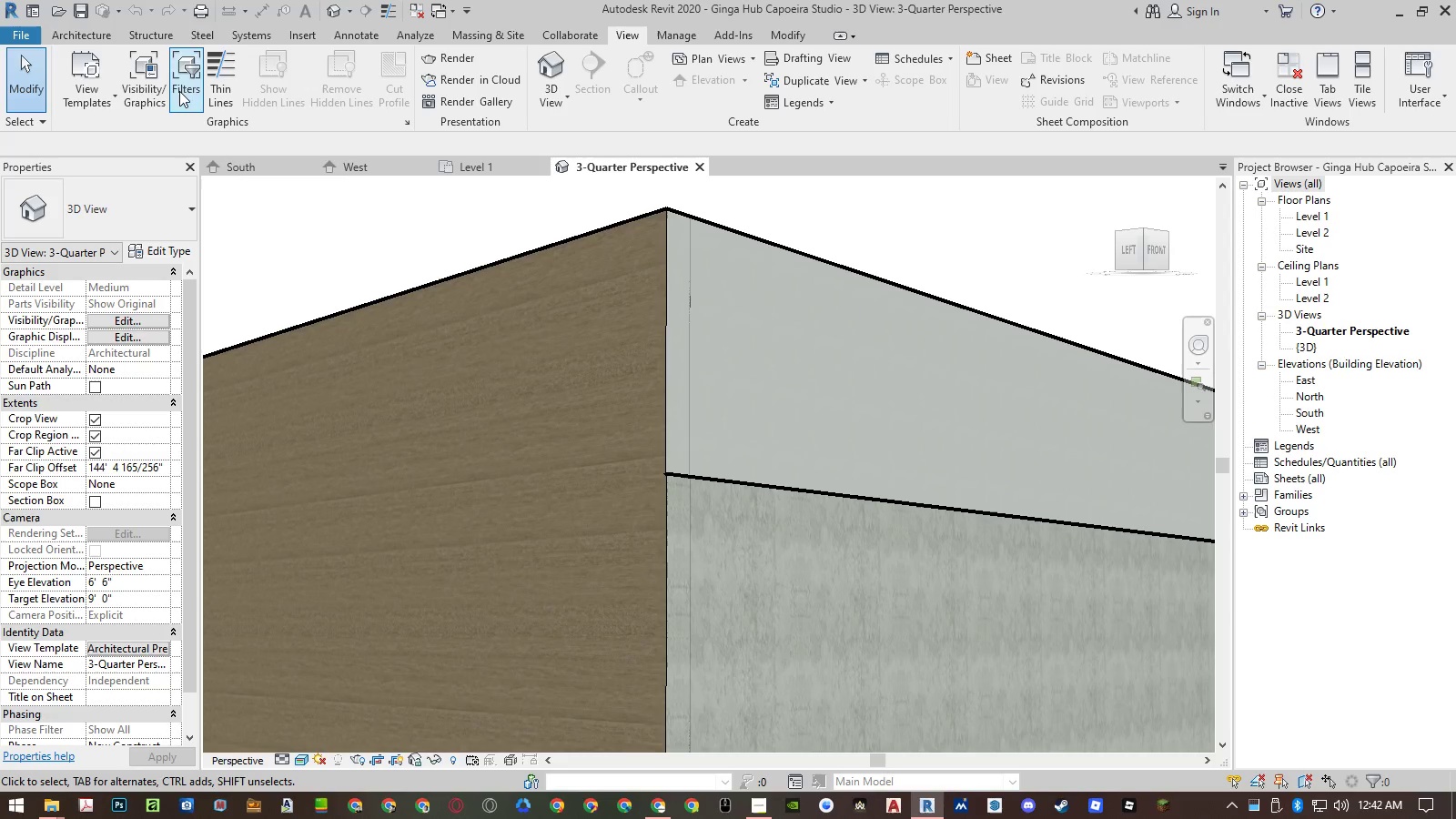 
left_click([663, 34])
 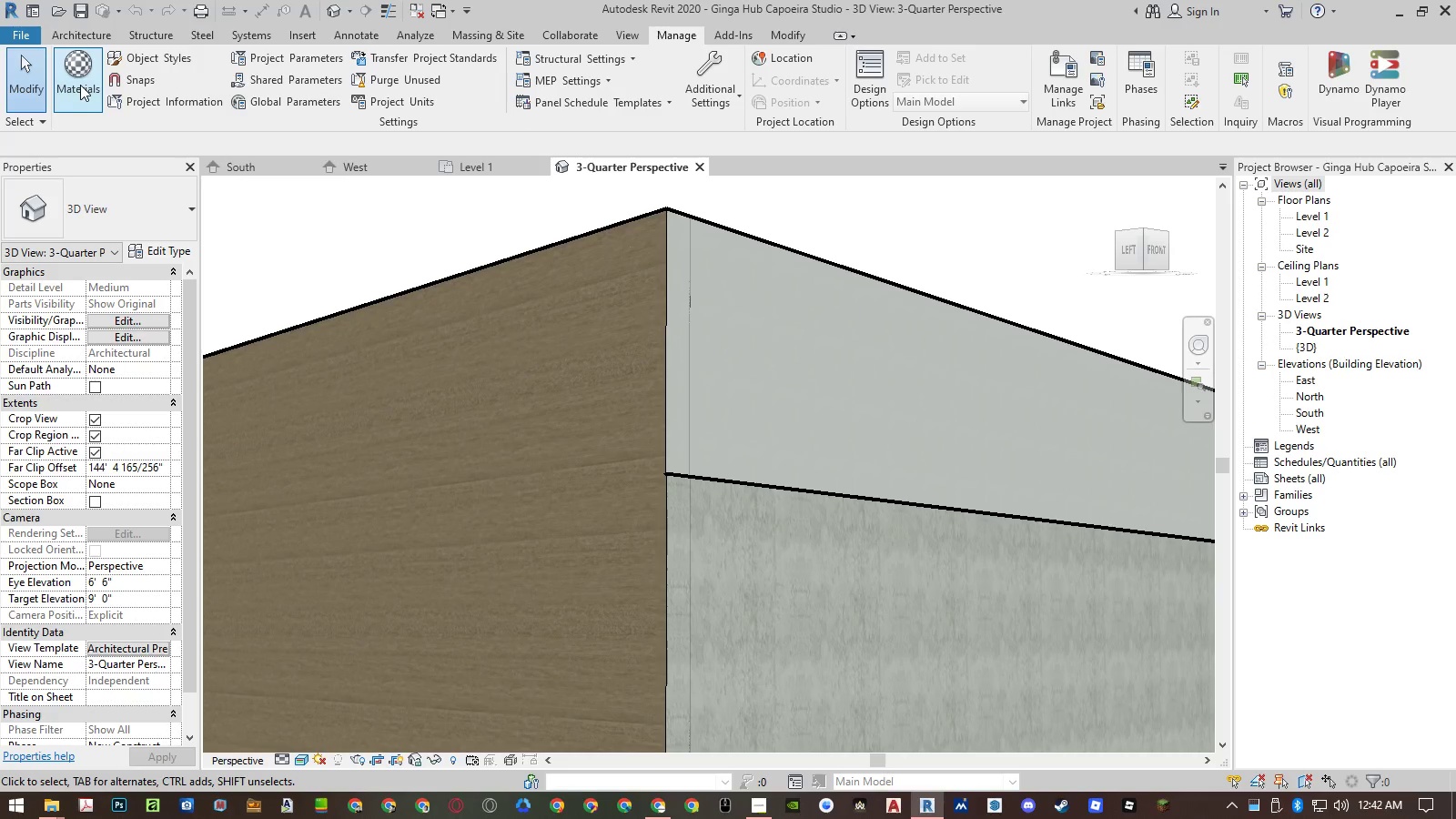 
left_click([80, 85])
 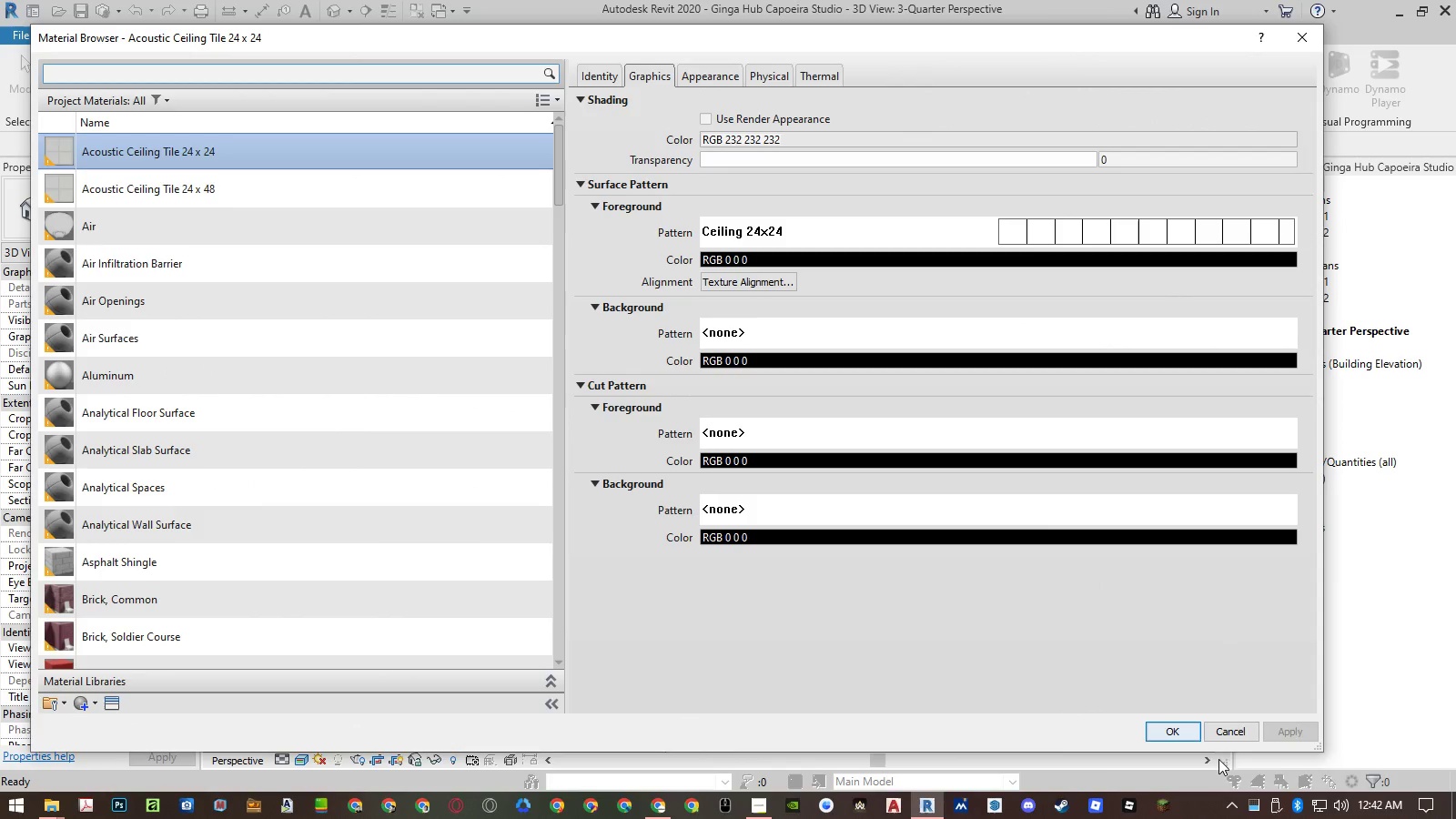 
scroll: coordinate [136, 616], scroll_direction: down, amount: 10.0
 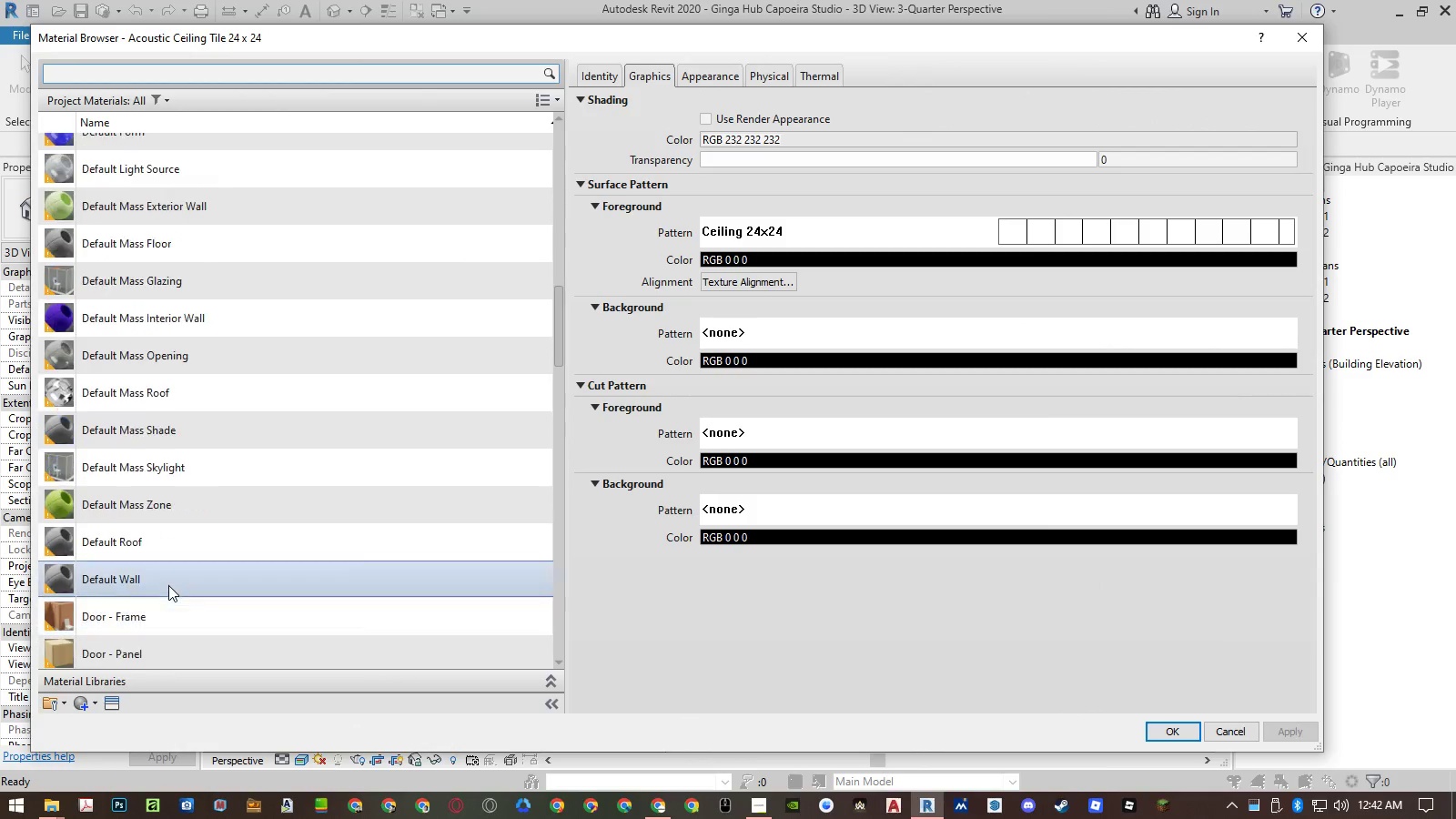 
left_click([168, 585])
 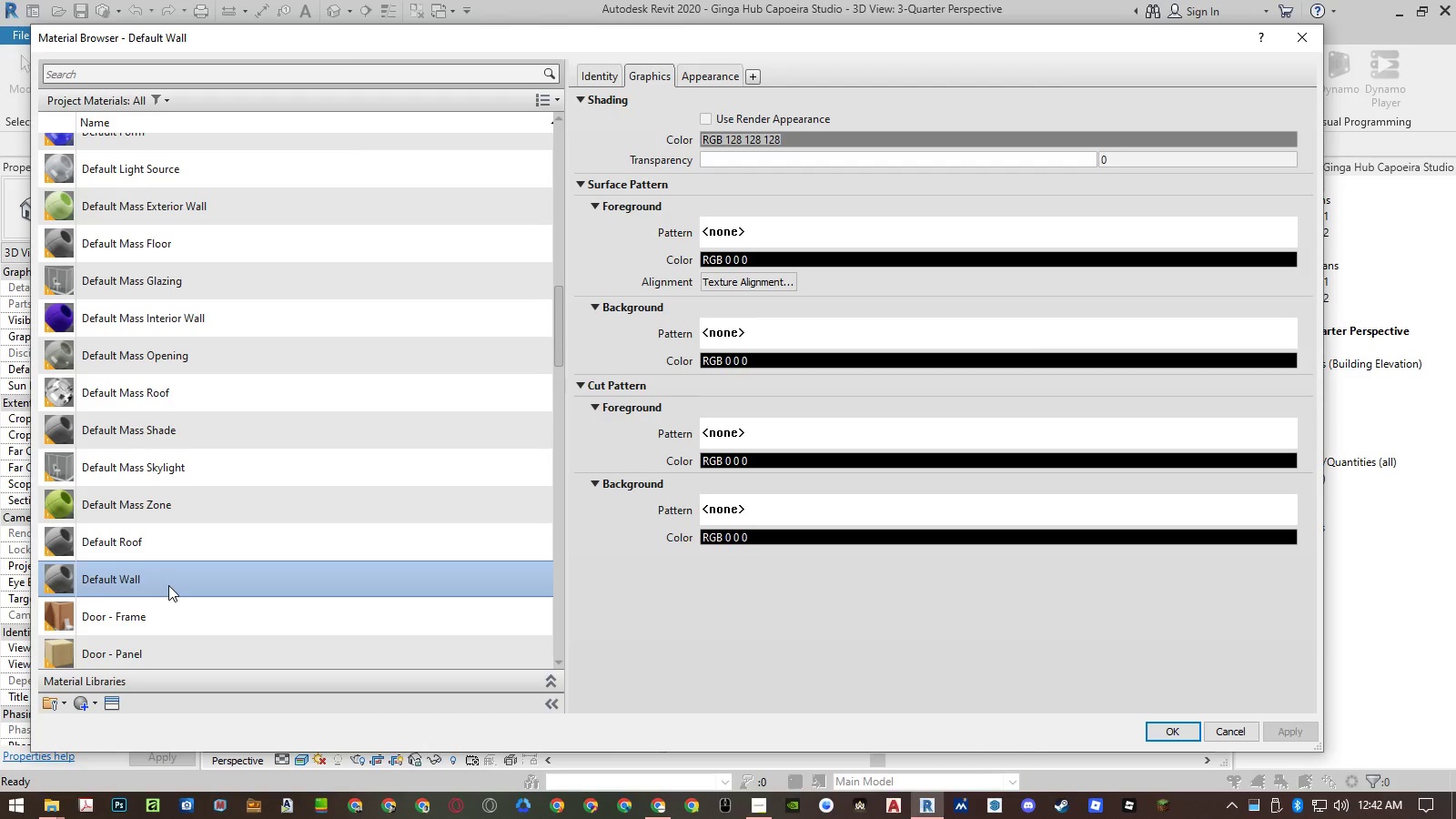 
key(W)
 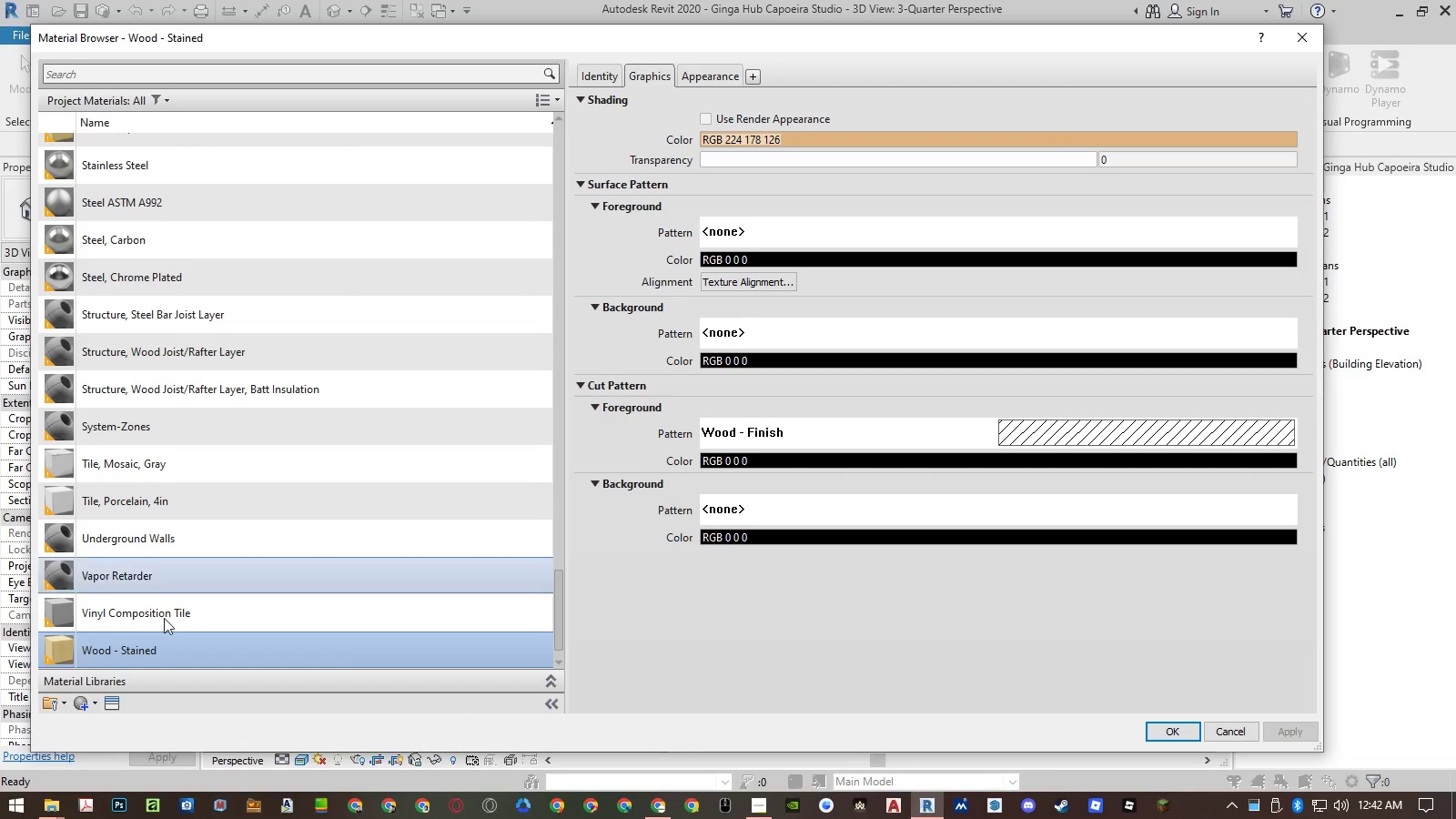 
left_click([159, 646])
 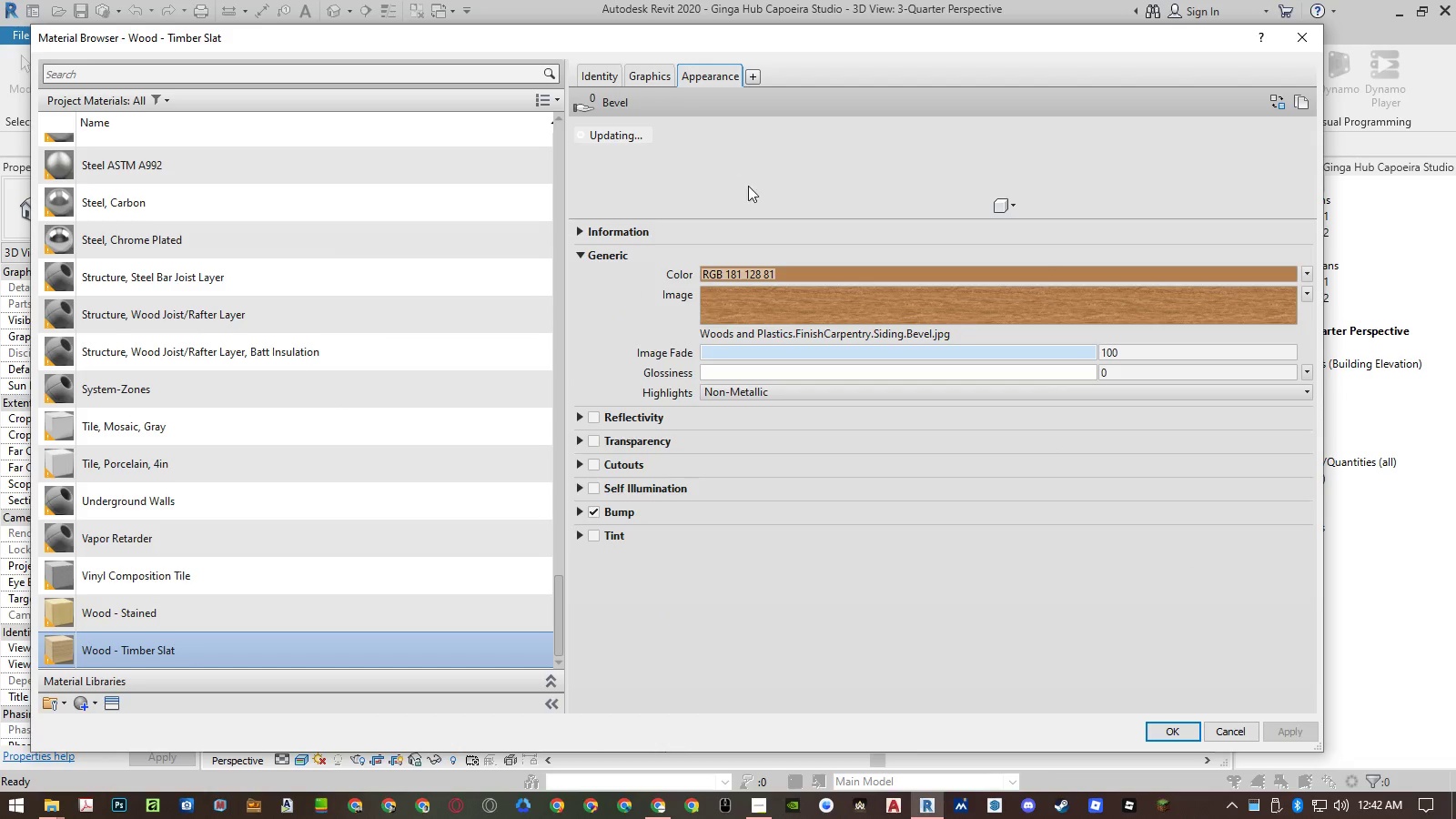 
scroll: coordinate [164, 635], scroll_direction: down, amount: 3.0
 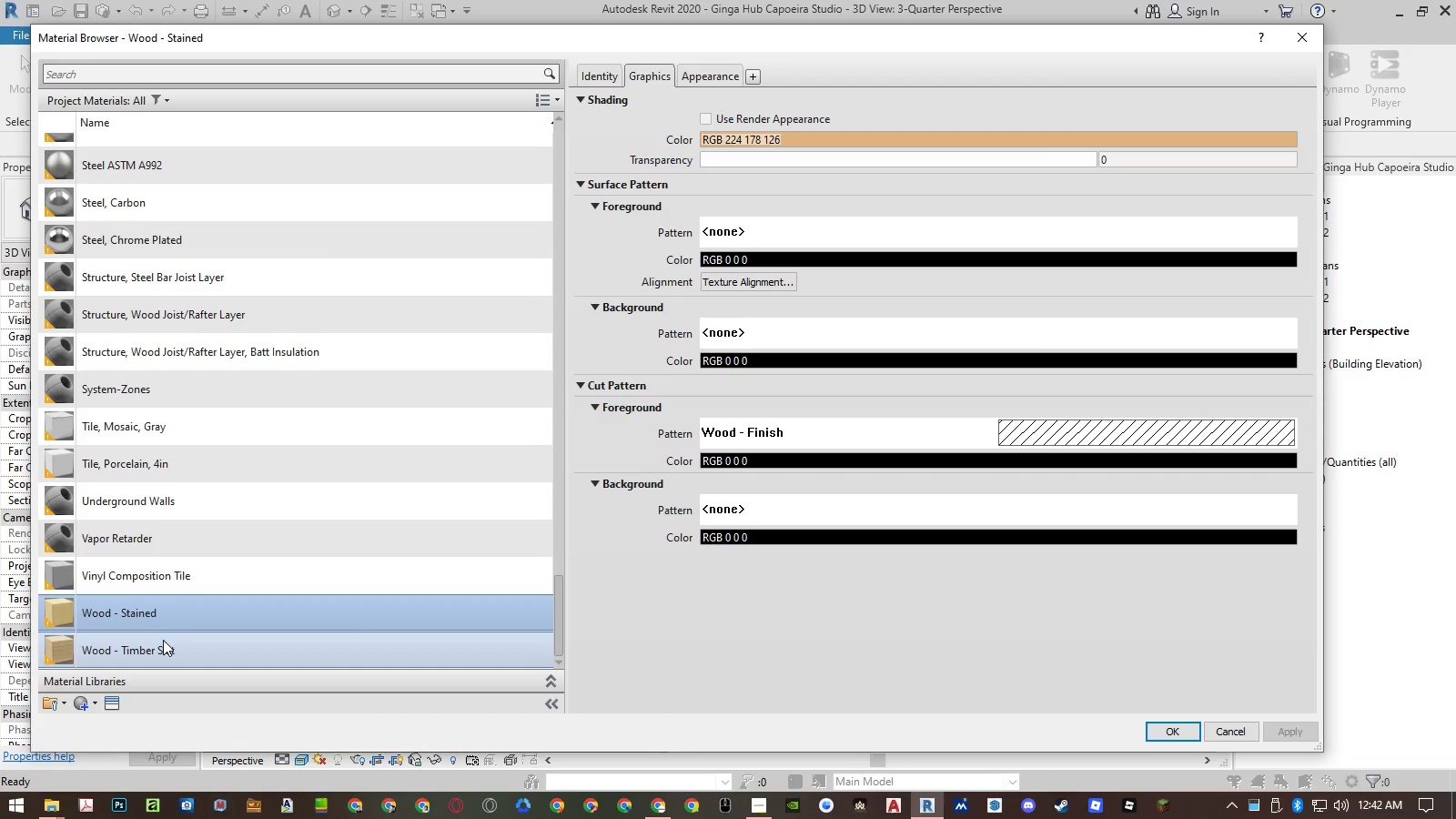 
left_click_drag(start_coordinate=[766, 218], to_coordinate=[774, 245])
 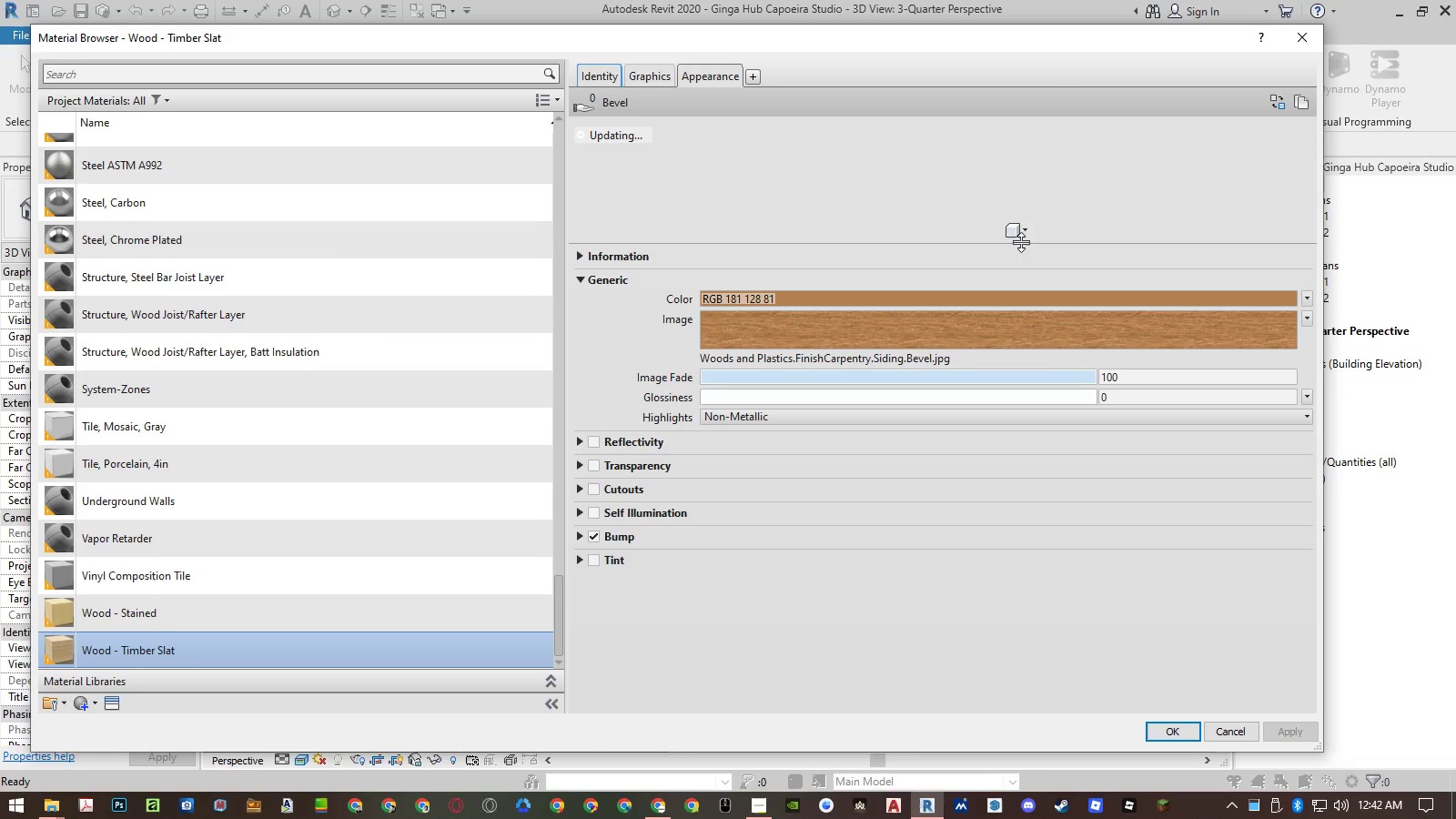 
left_click([1023, 234])
 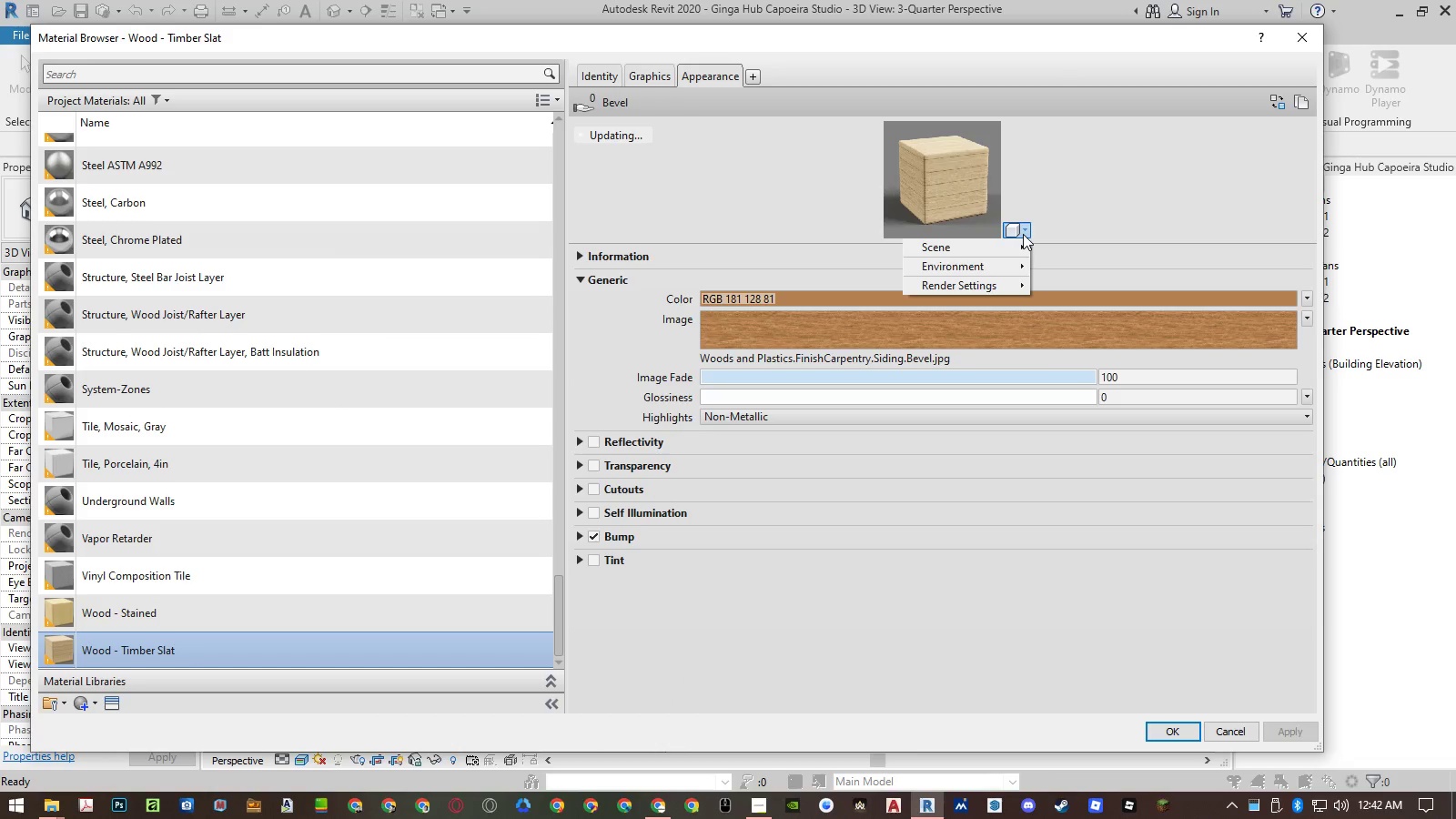 
left_click([1093, 207])
 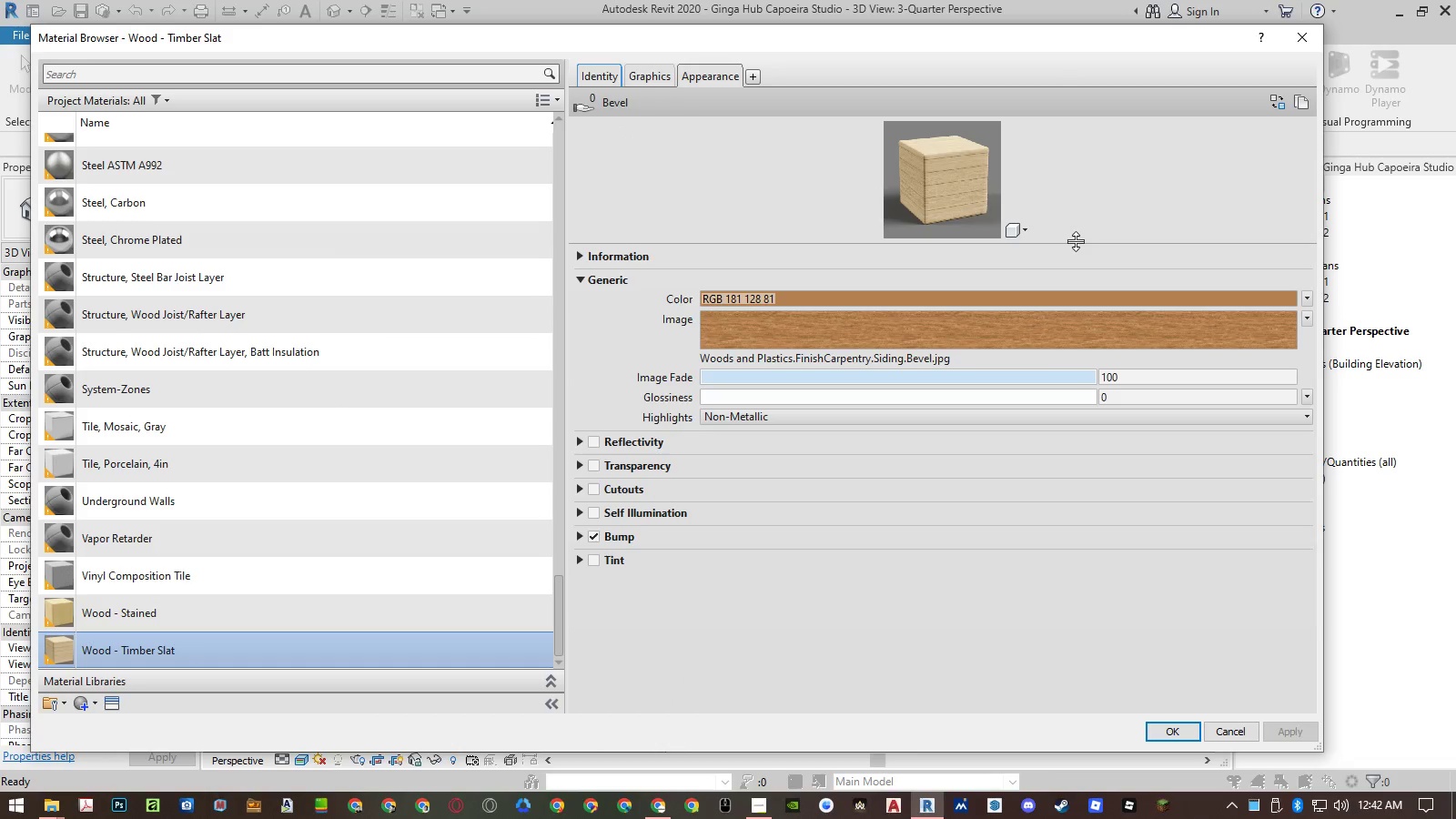 
left_click_drag(start_coordinate=[1076, 241], to_coordinate=[1081, 424])
 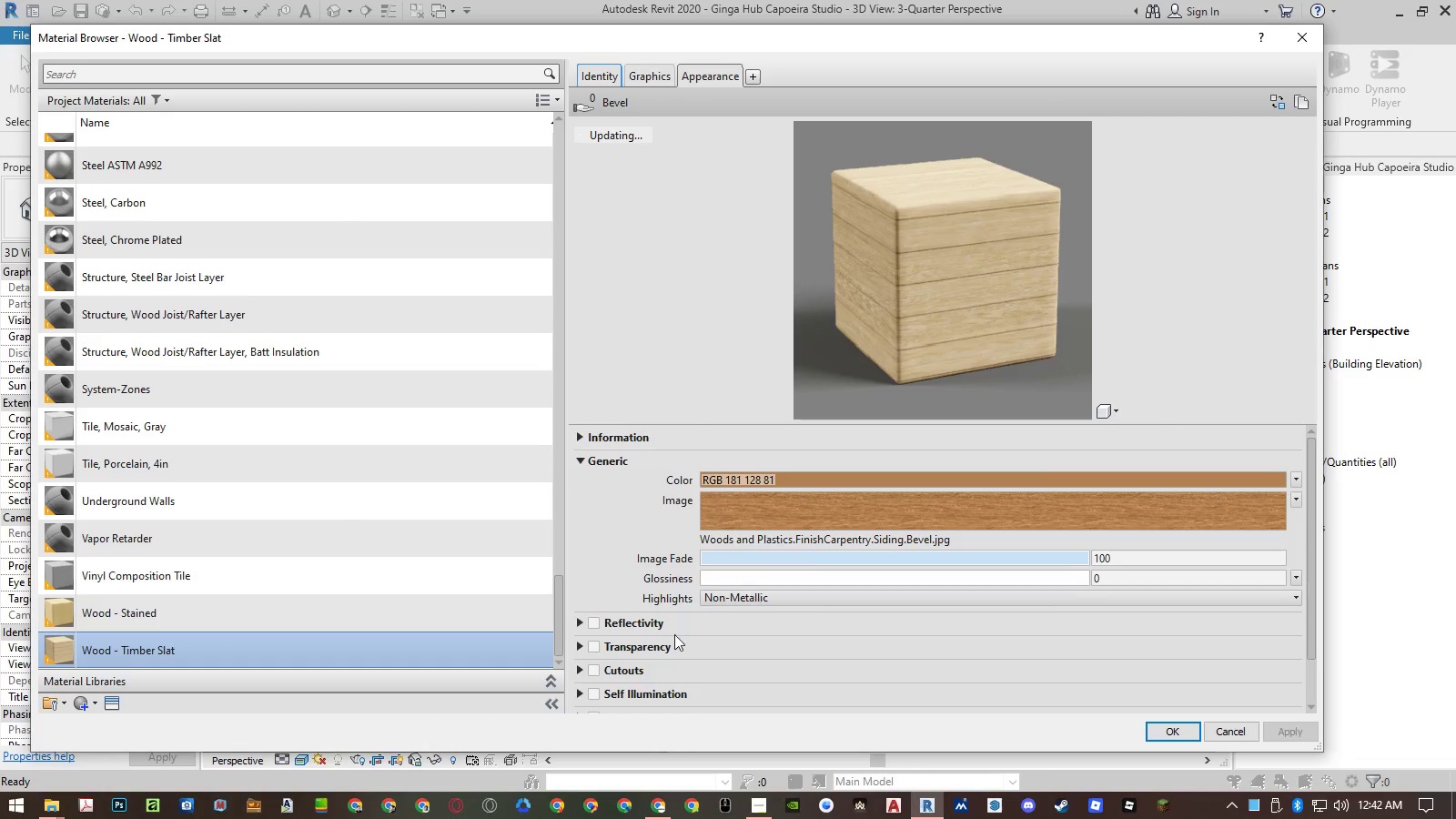 
scroll: coordinate [644, 644], scroll_direction: down, amount: 3.0
 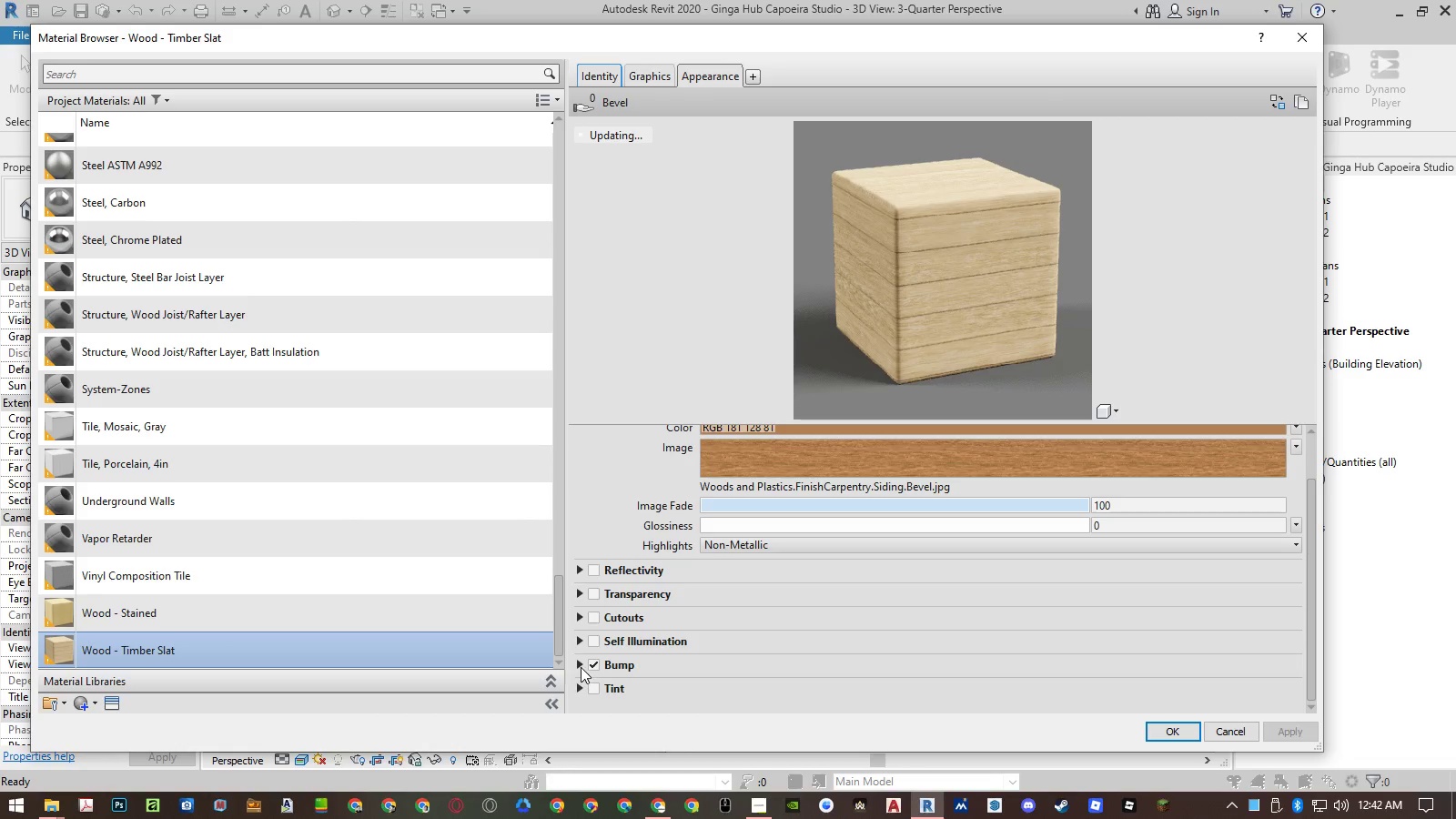 
left_click([580, 665])
 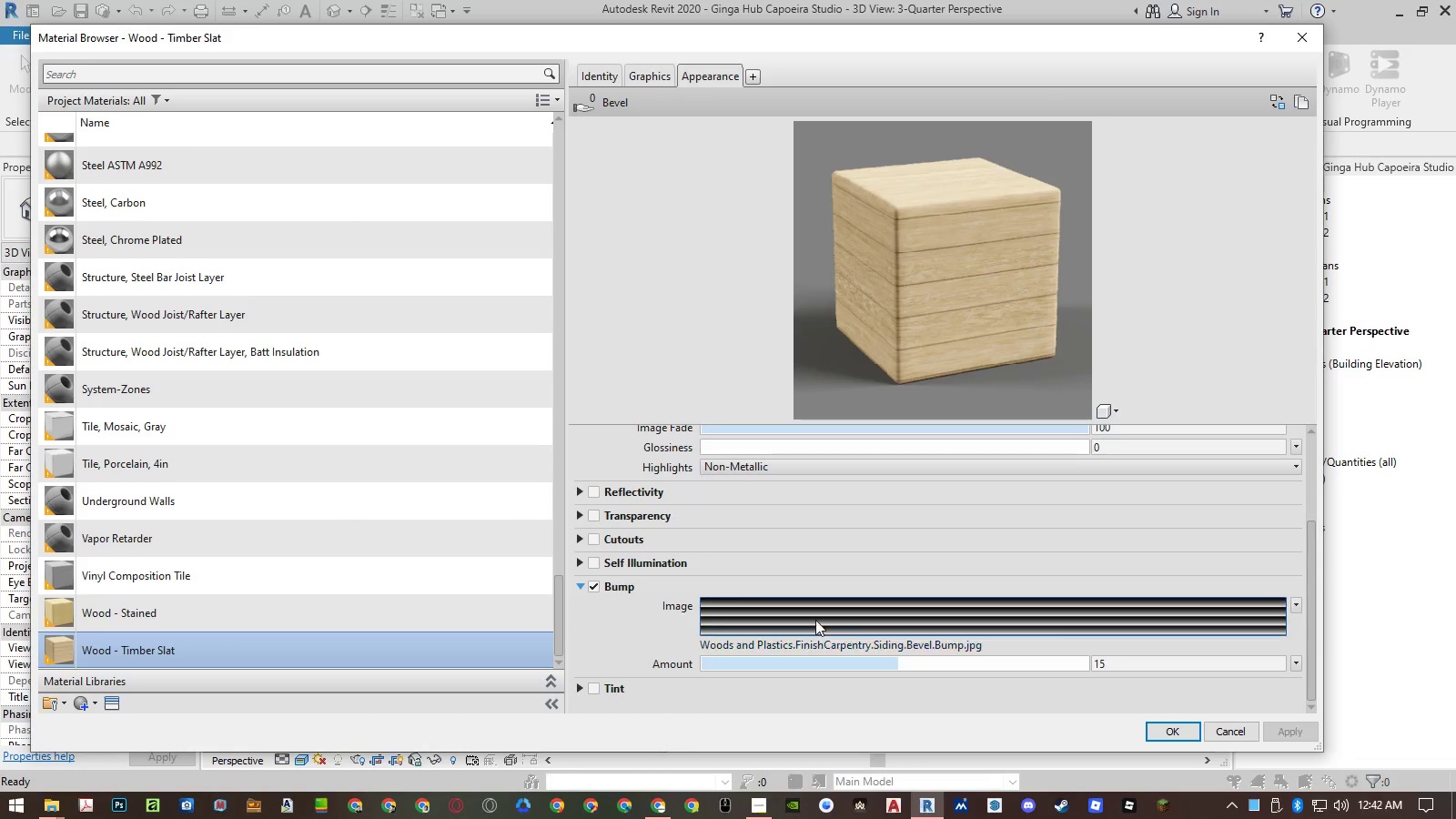 
left_click([816, 617])
 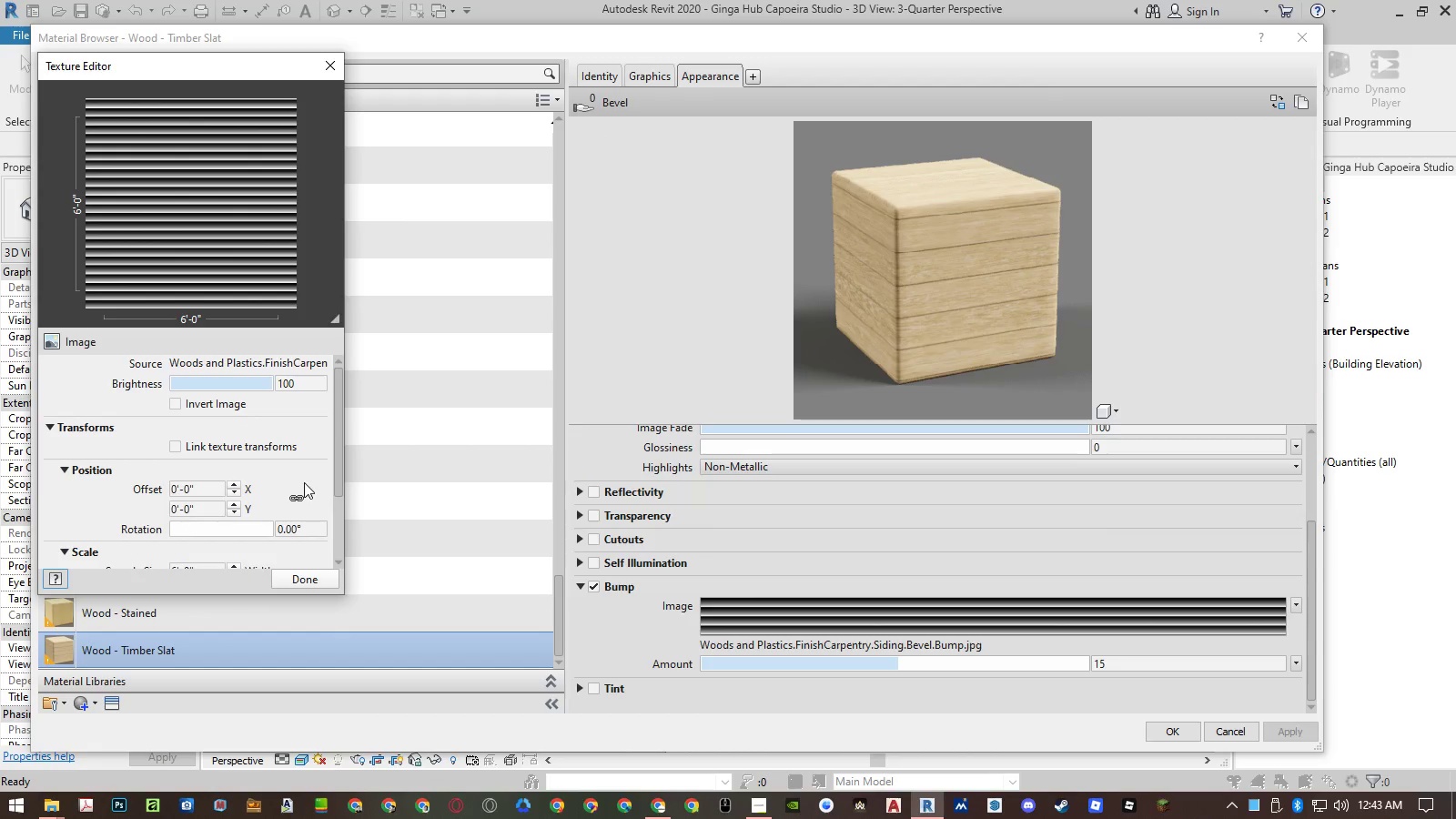 
left_click([288, 533])
 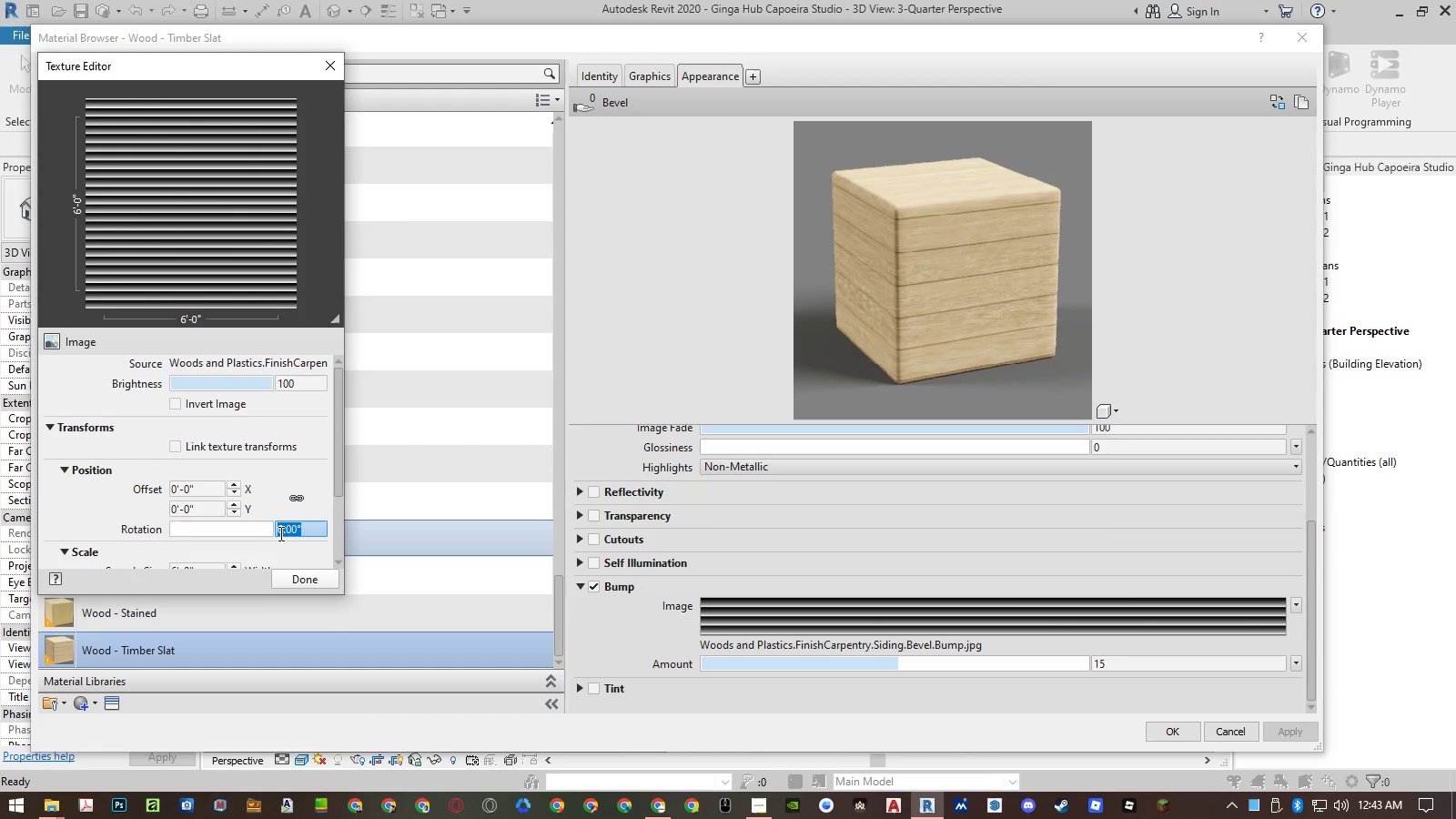 
left_click([278, 533])
 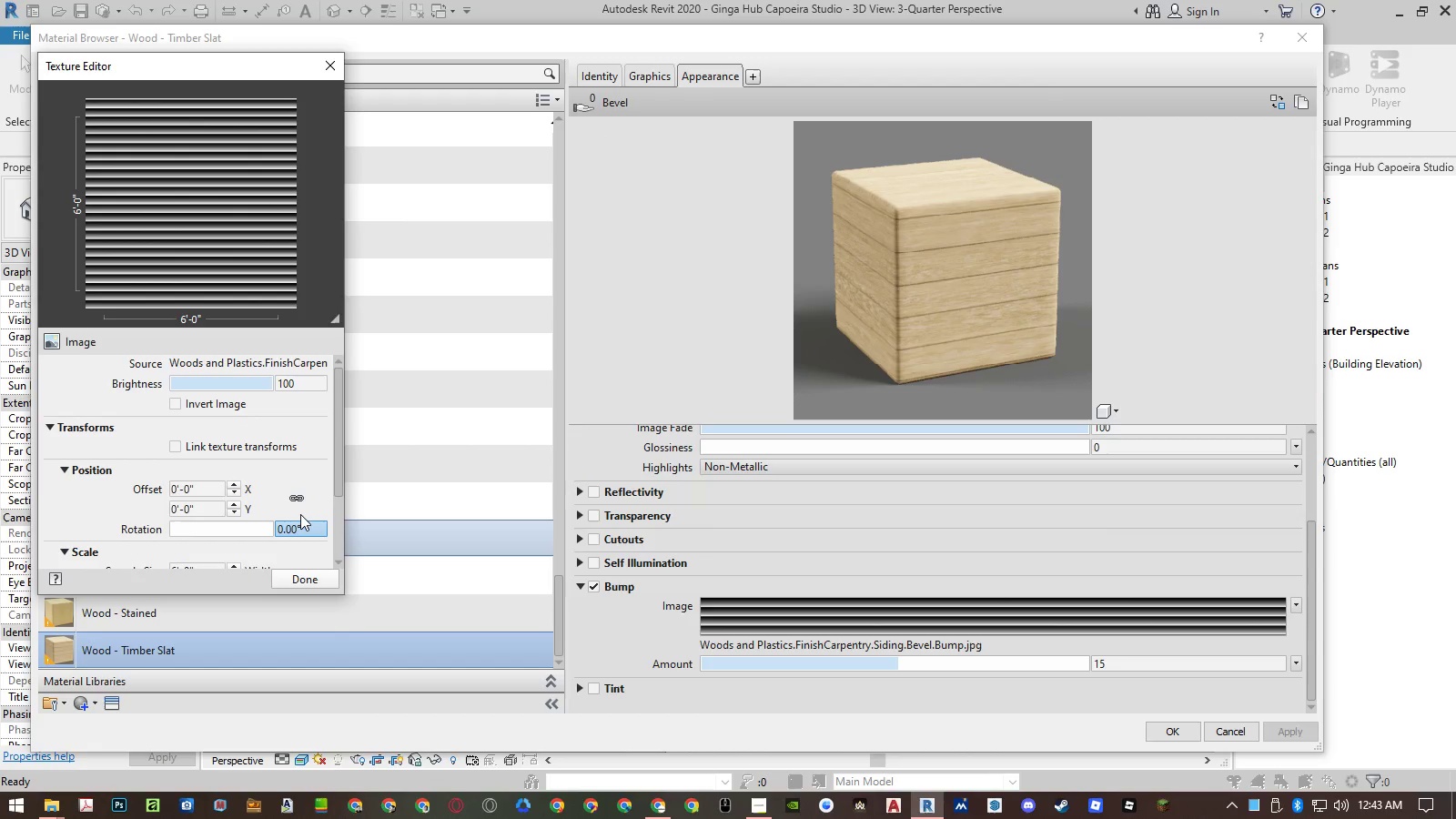 
key(Numpad9)
 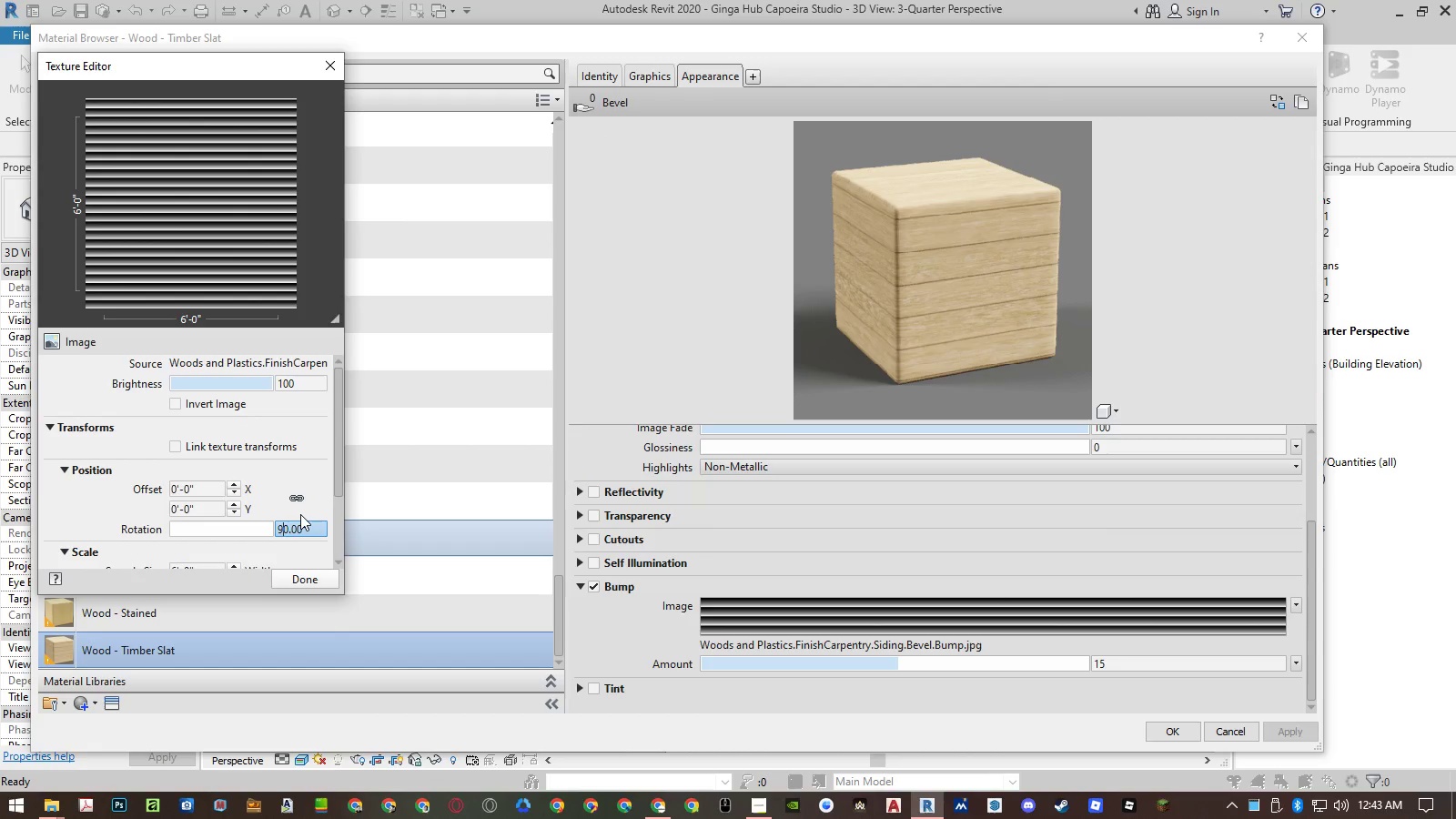 
key(NumpadEnter)
 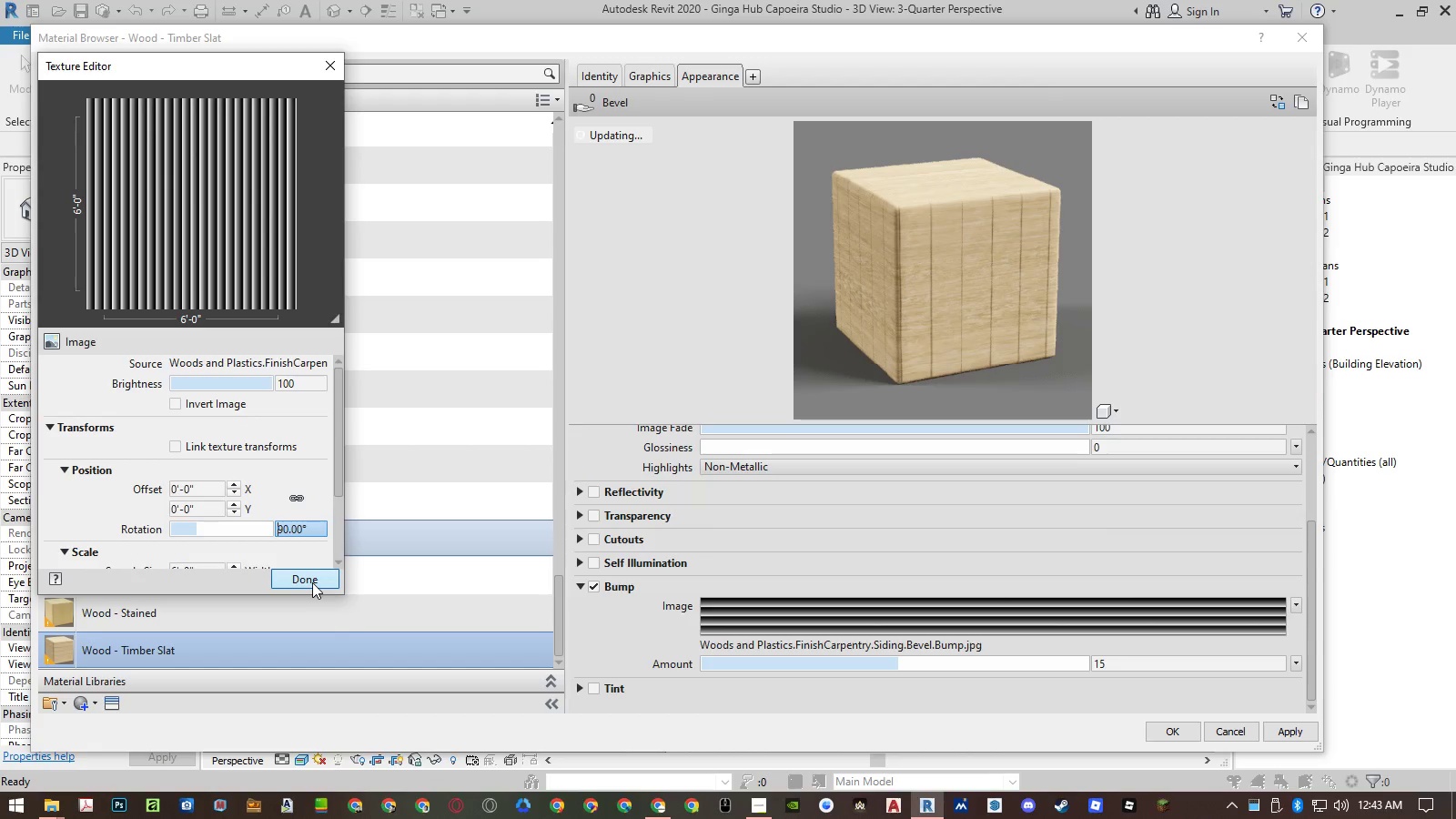 
mouse_move([184, 323])
 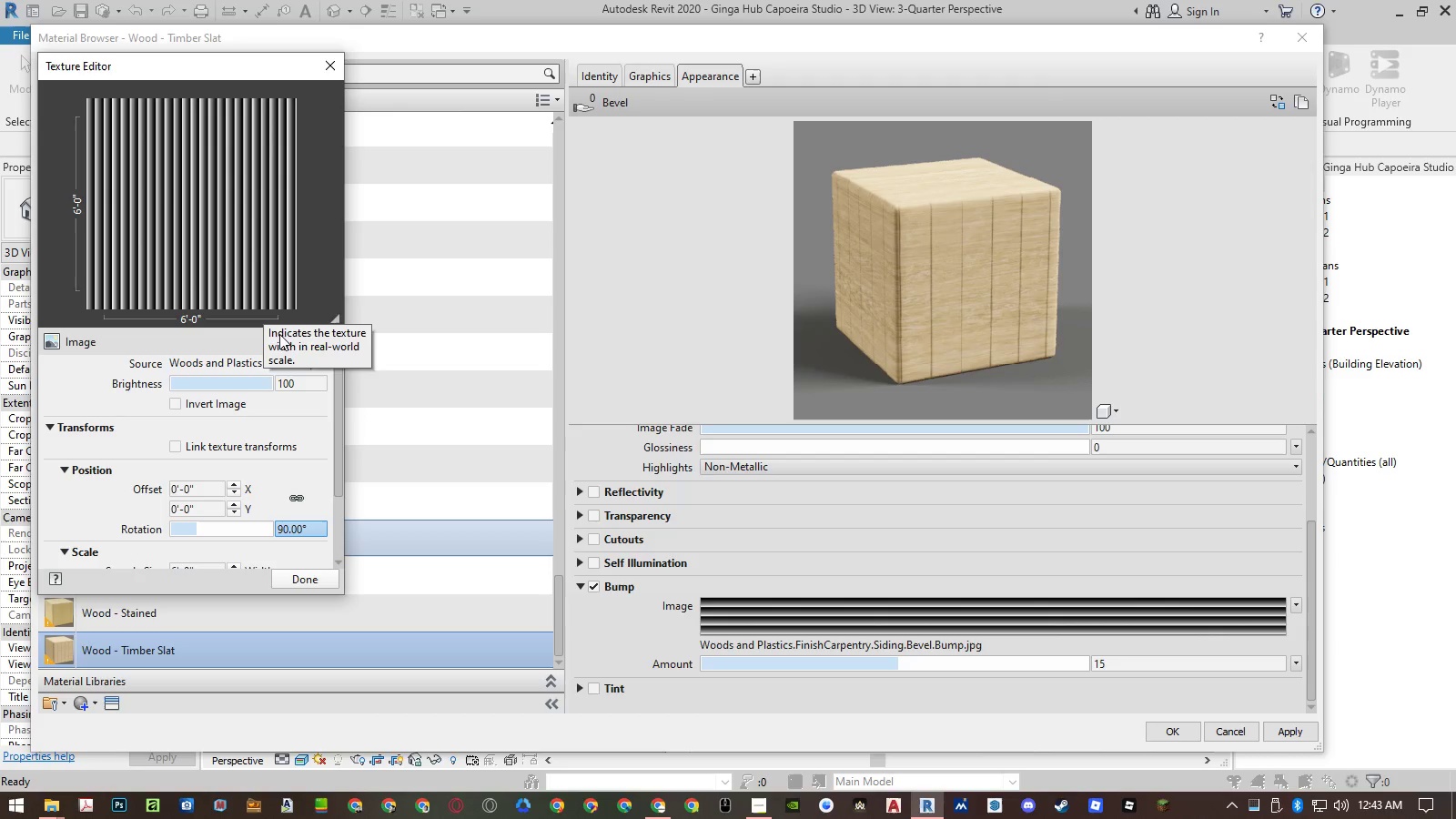 
wait(13.07)
 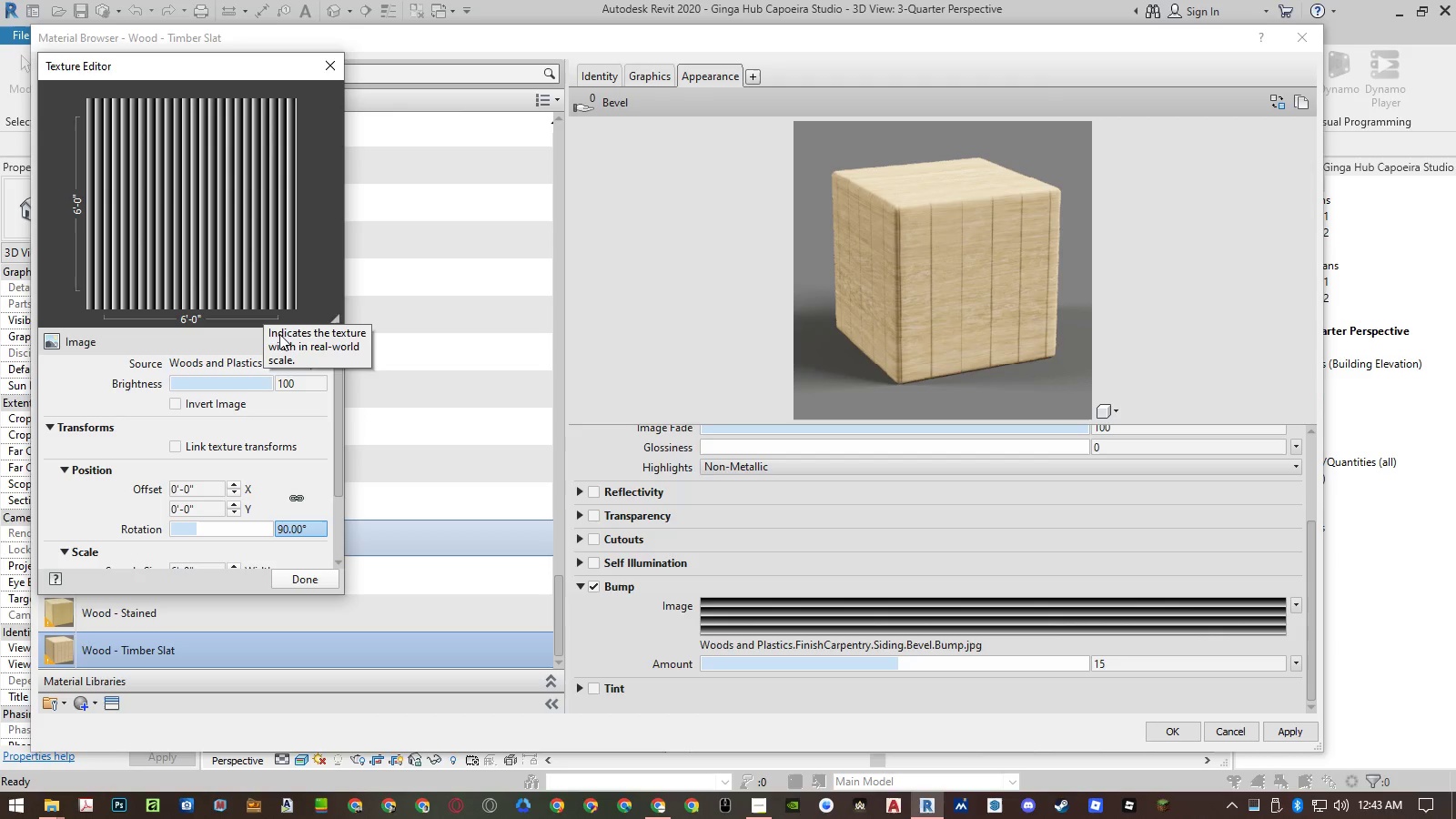 
left_click([101, 507])
 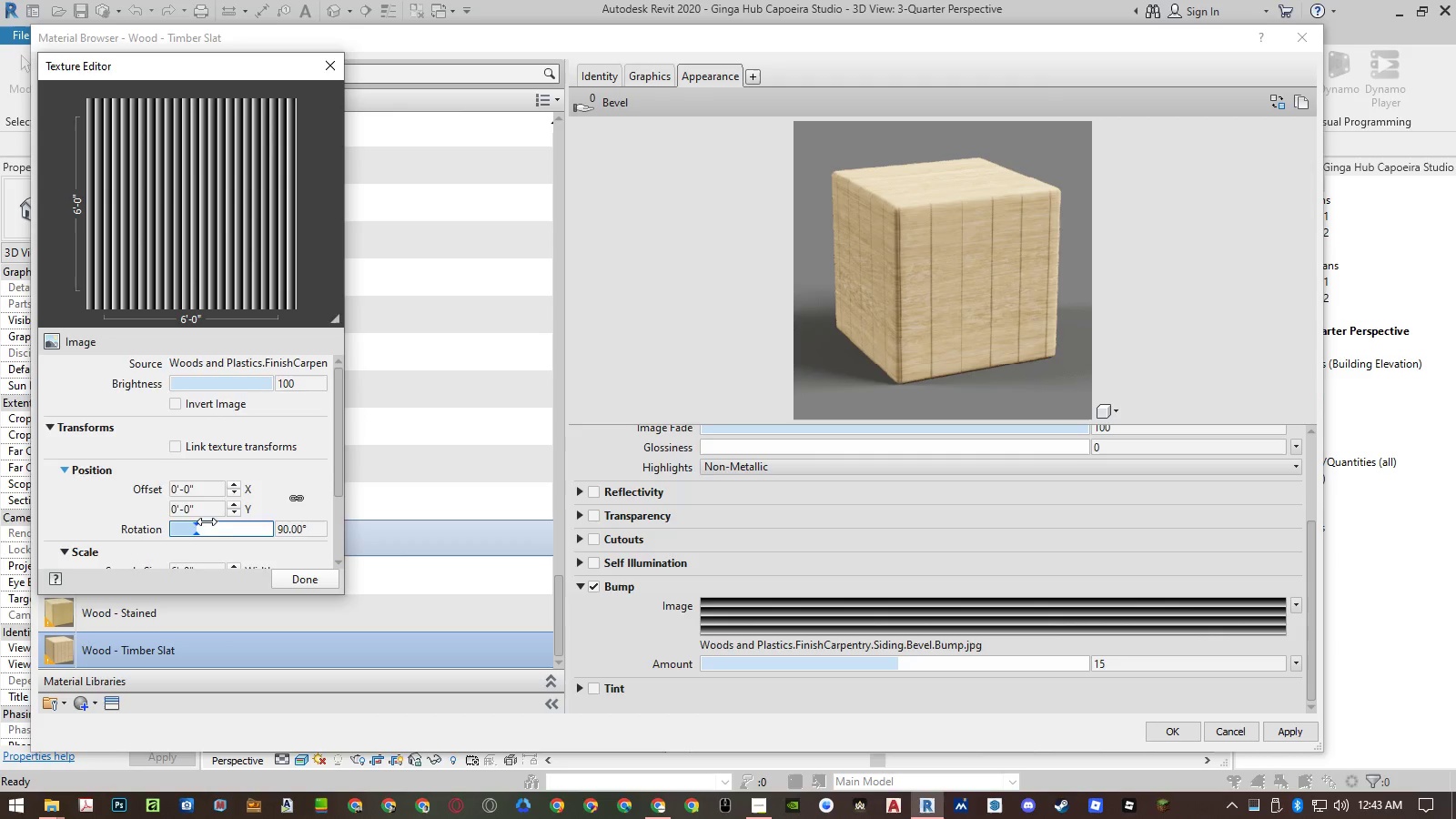 
scroll: coordinate [207, 521], scroll_direction: down, amount: 1.0
 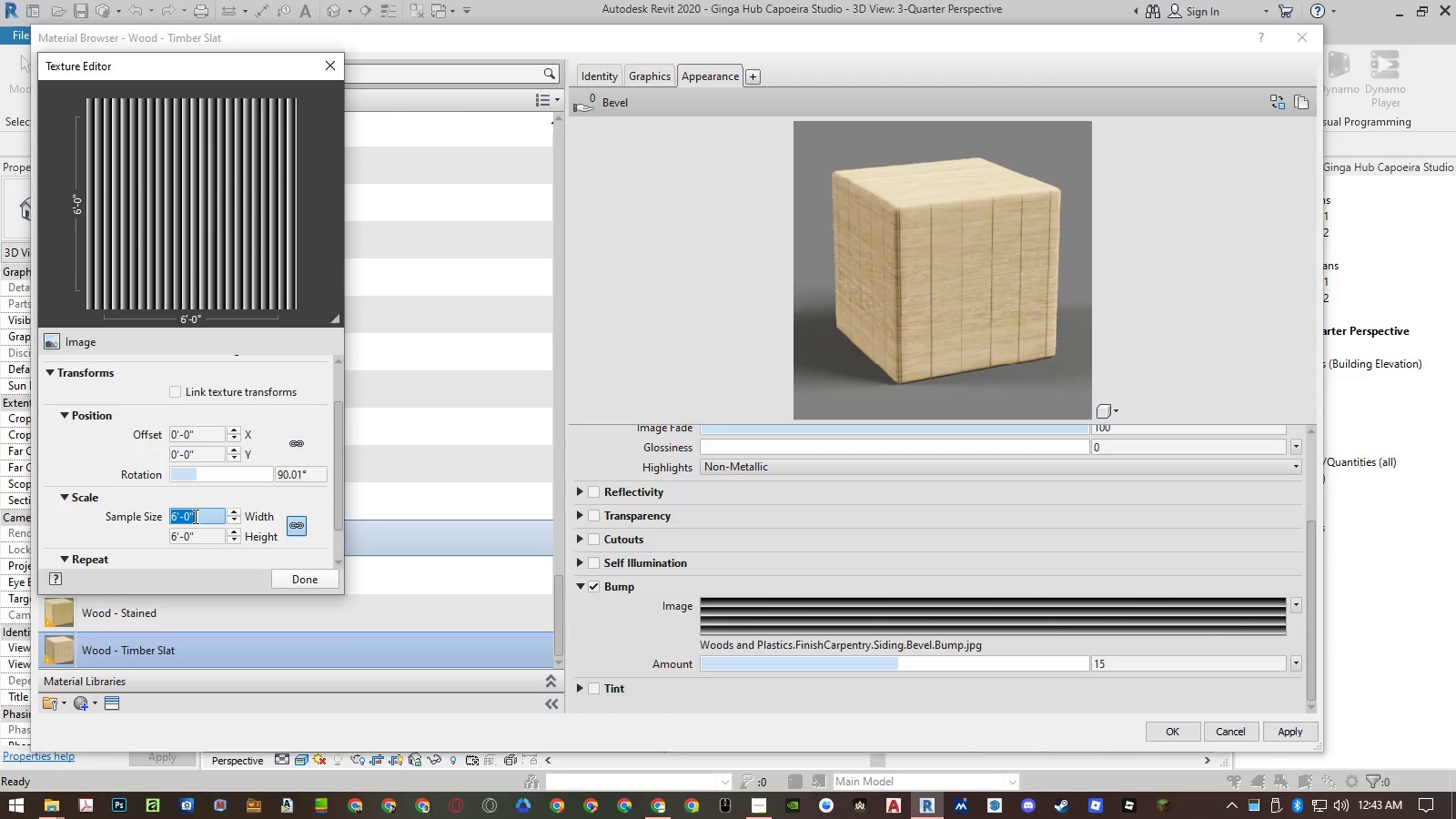 
key(Numpad1)
 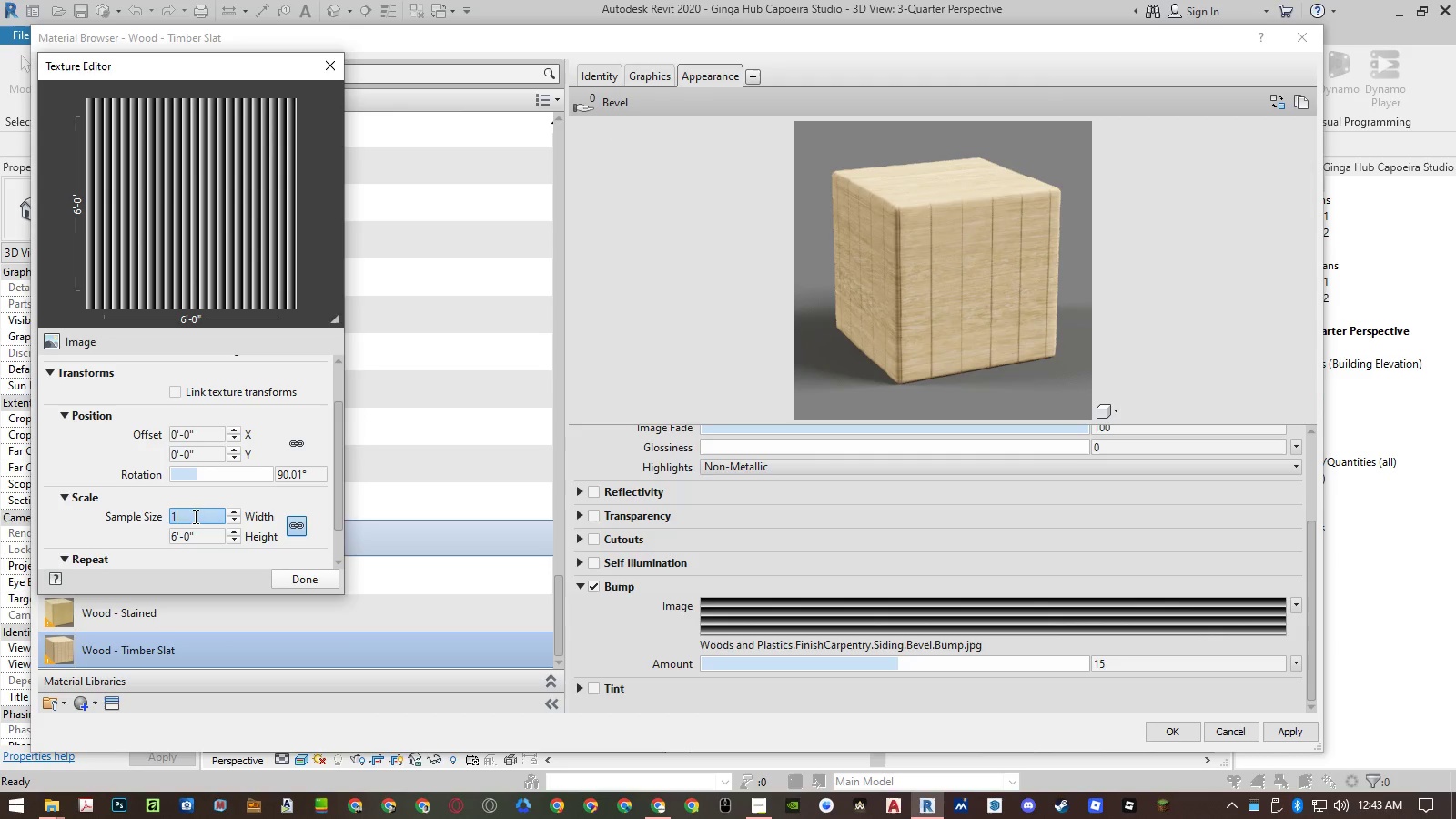 
key(Numpad2)
 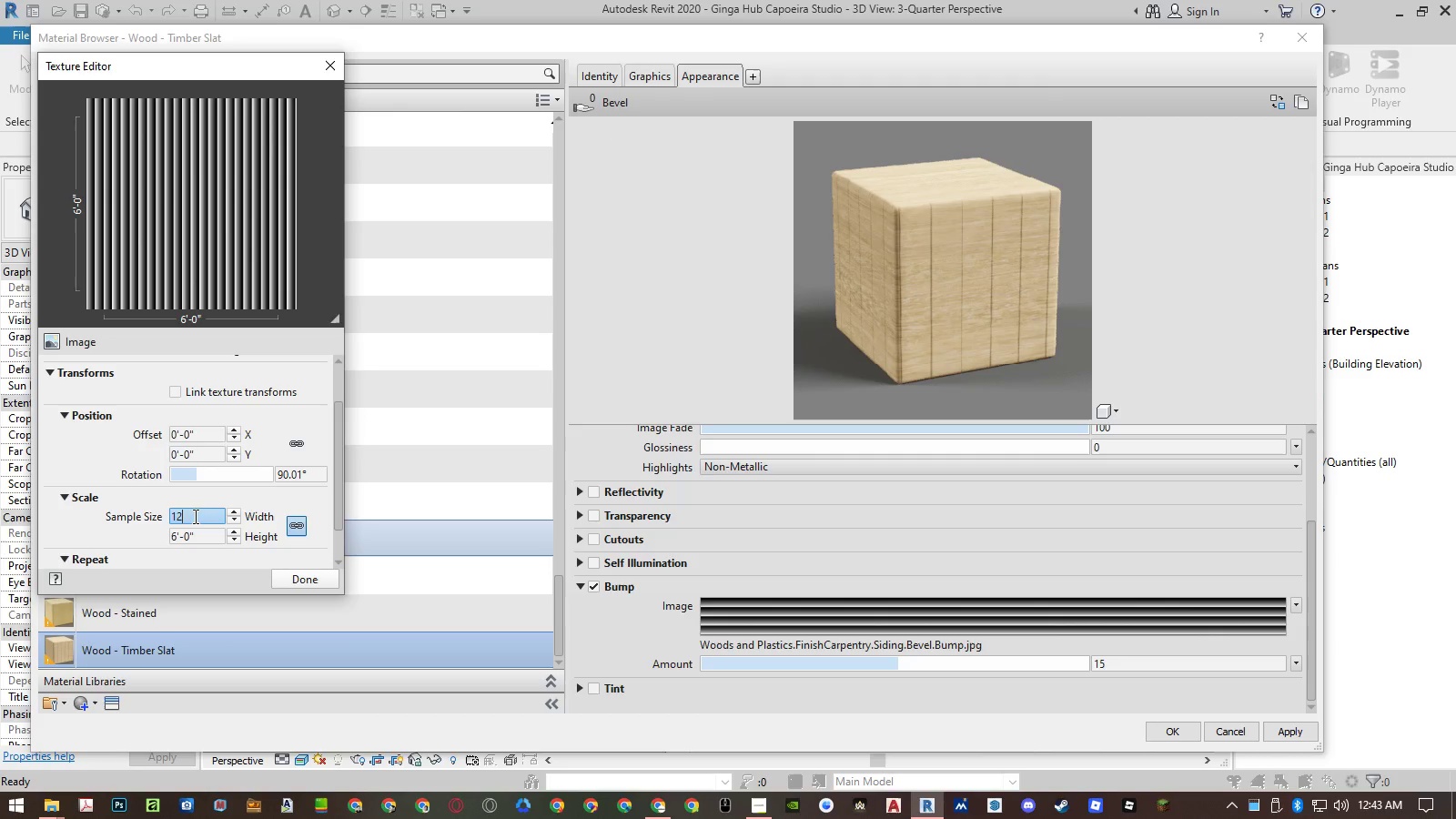 
key(NumpadEnter)
 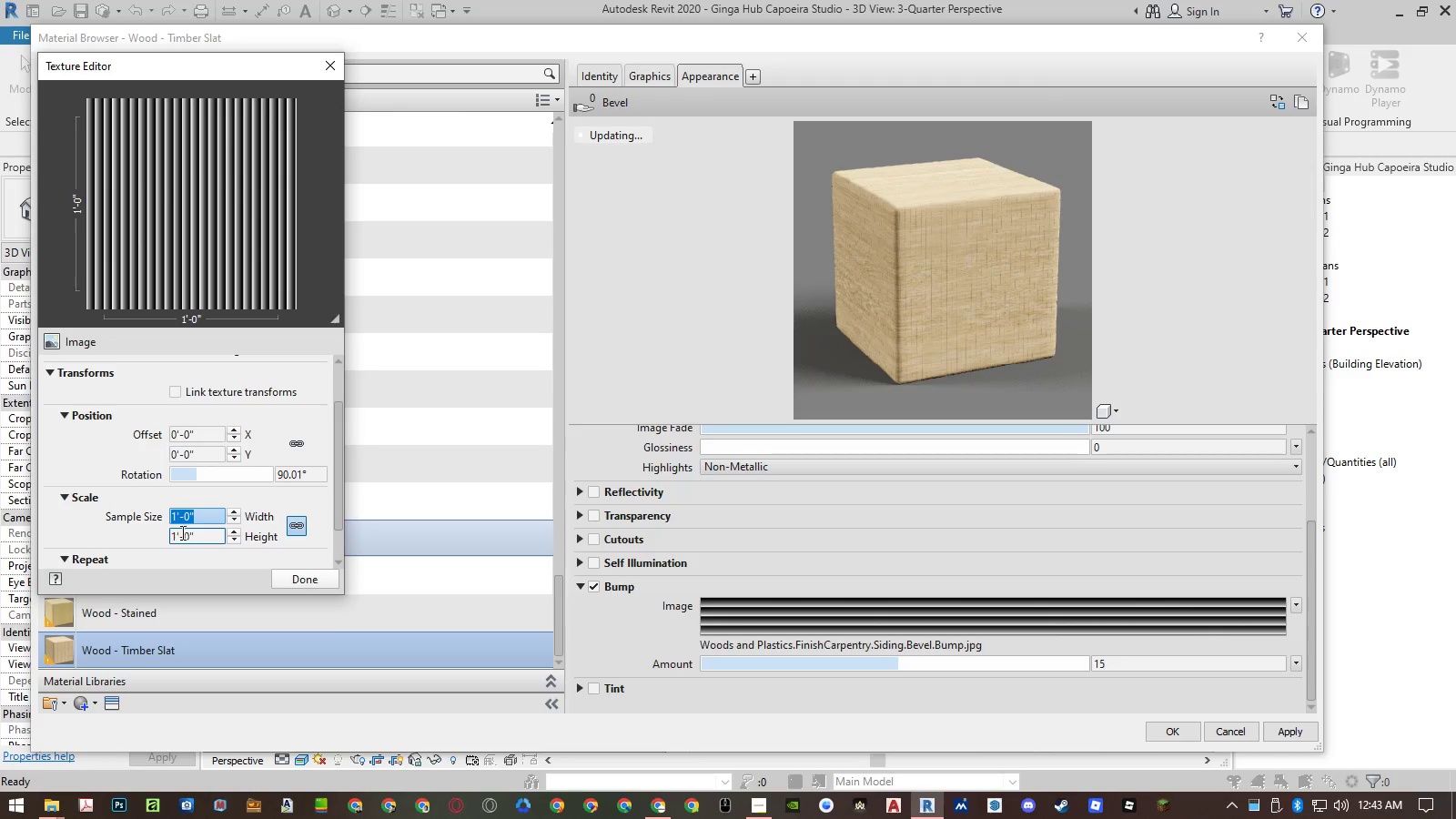 
left_click([177, 512])
 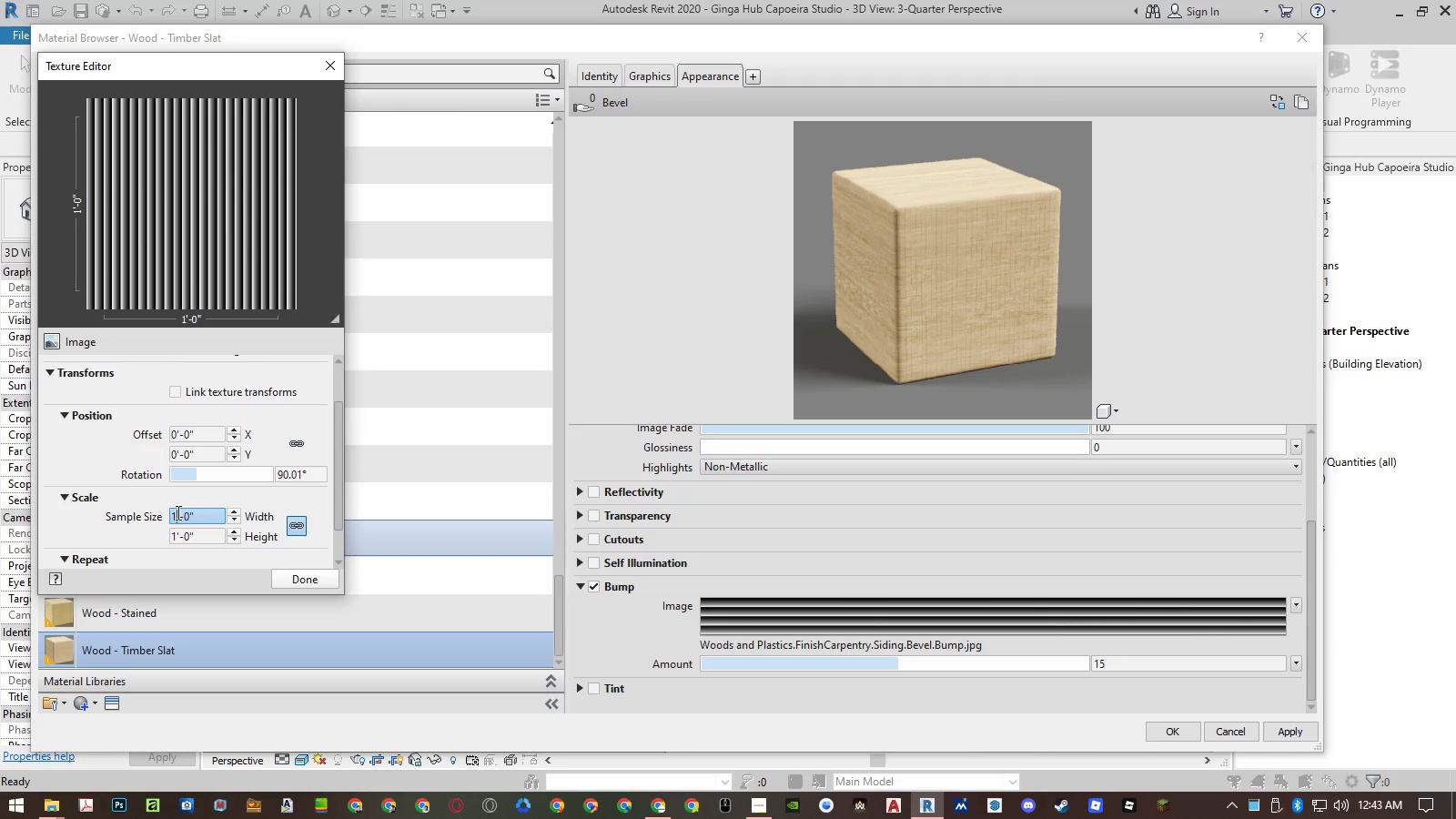 
key(Numpad2)
 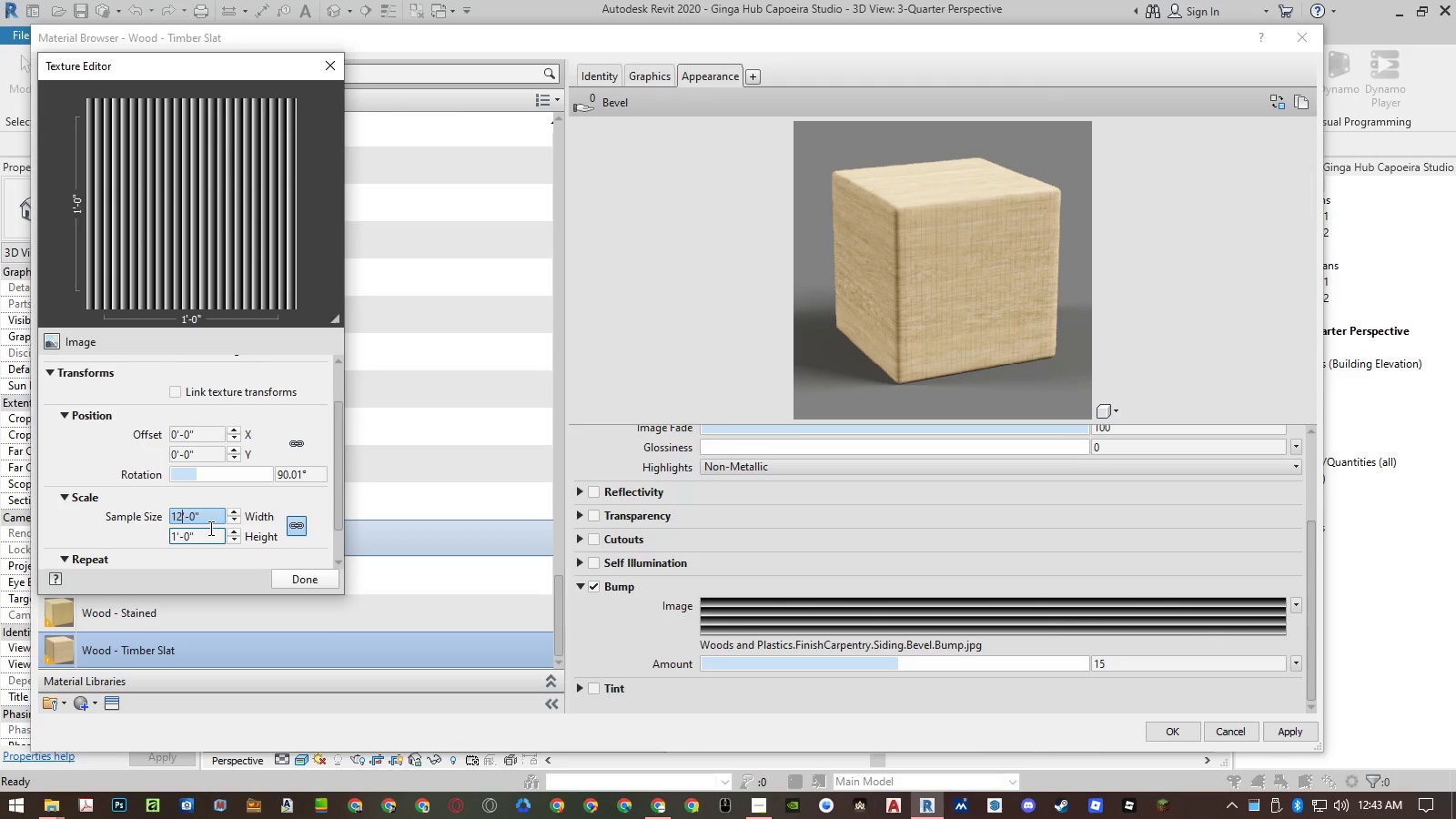 
key(NumpadEnter)
 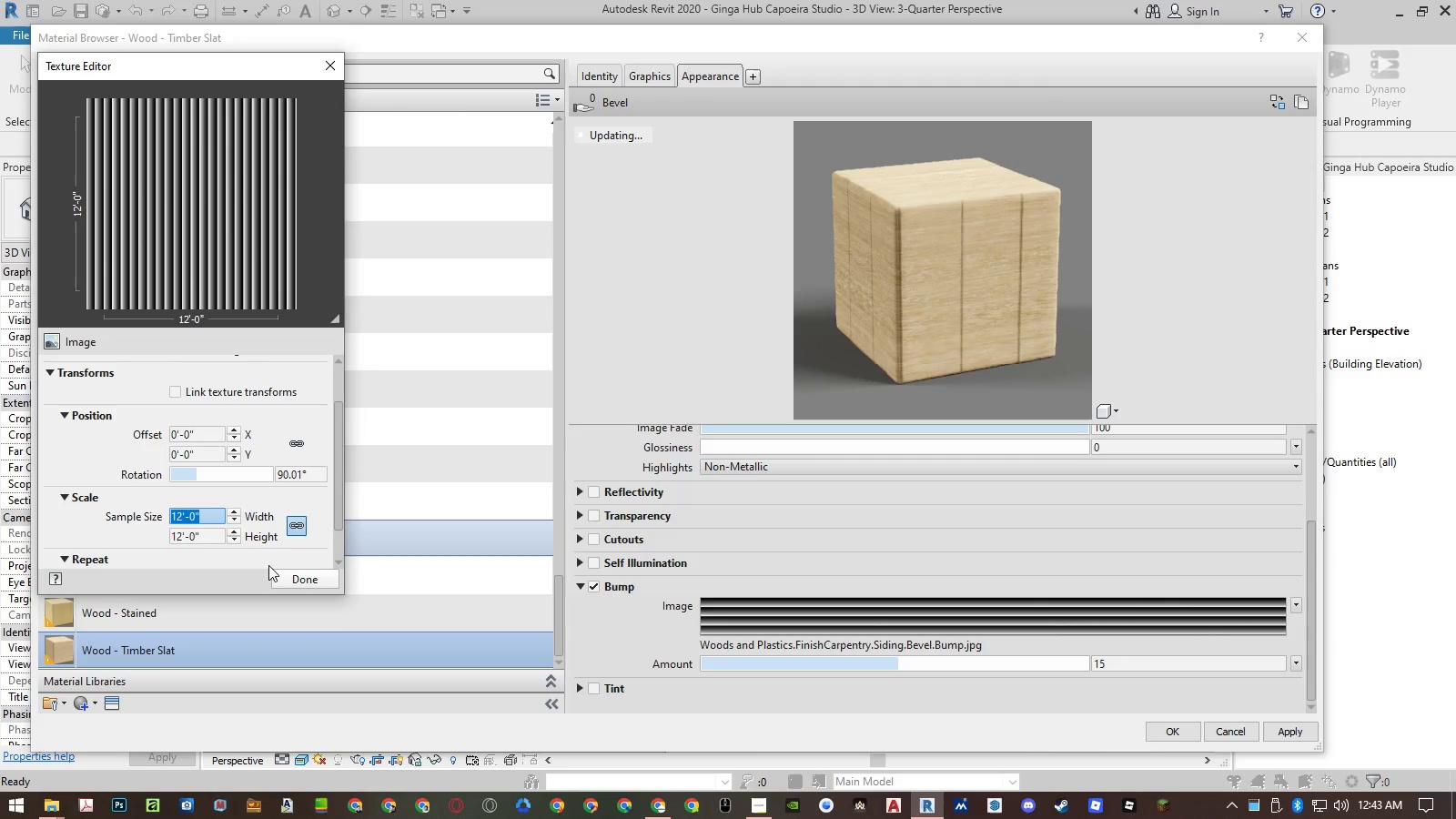 
left_click([287, 581])
 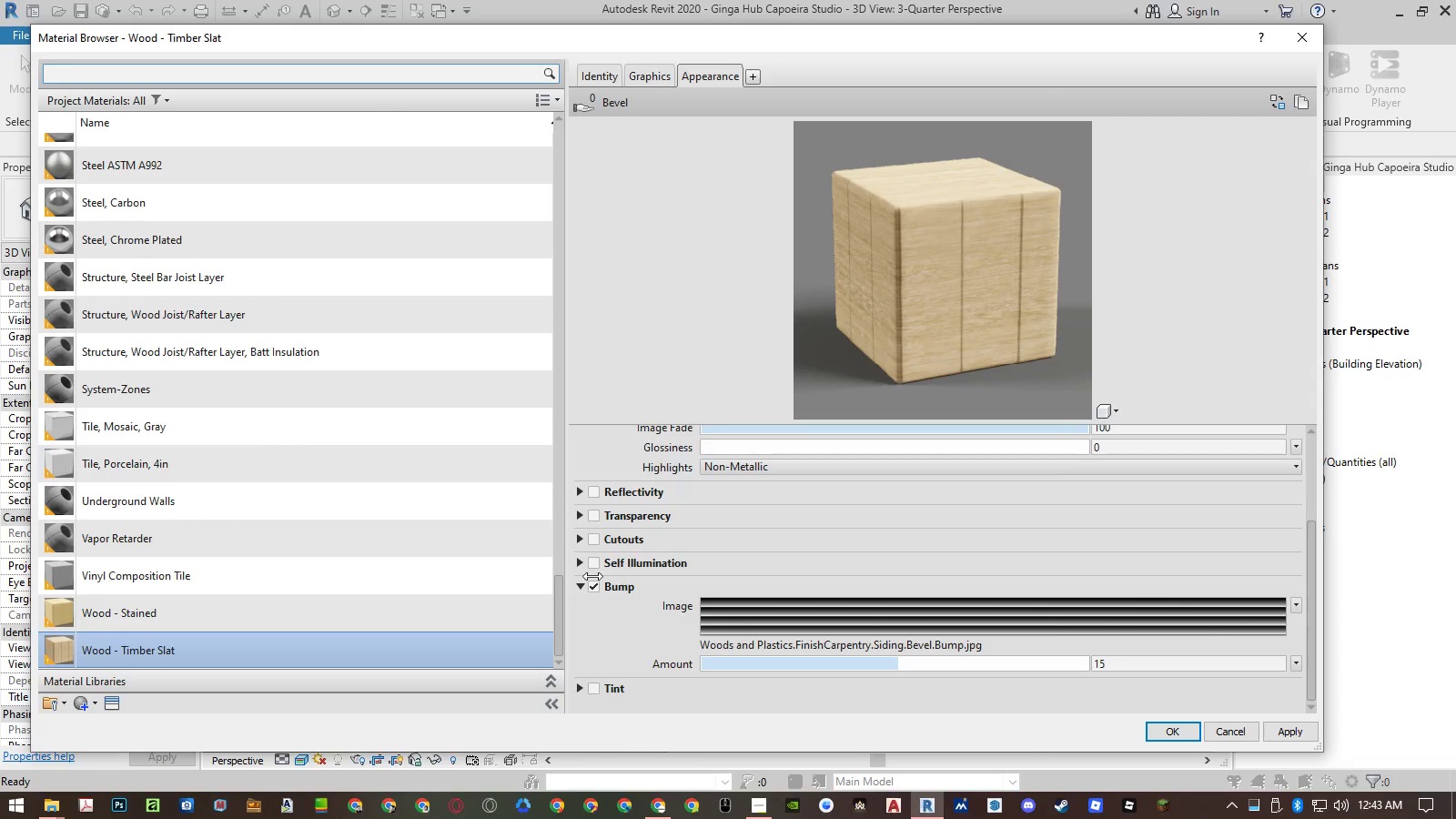 
wait(6.64)
 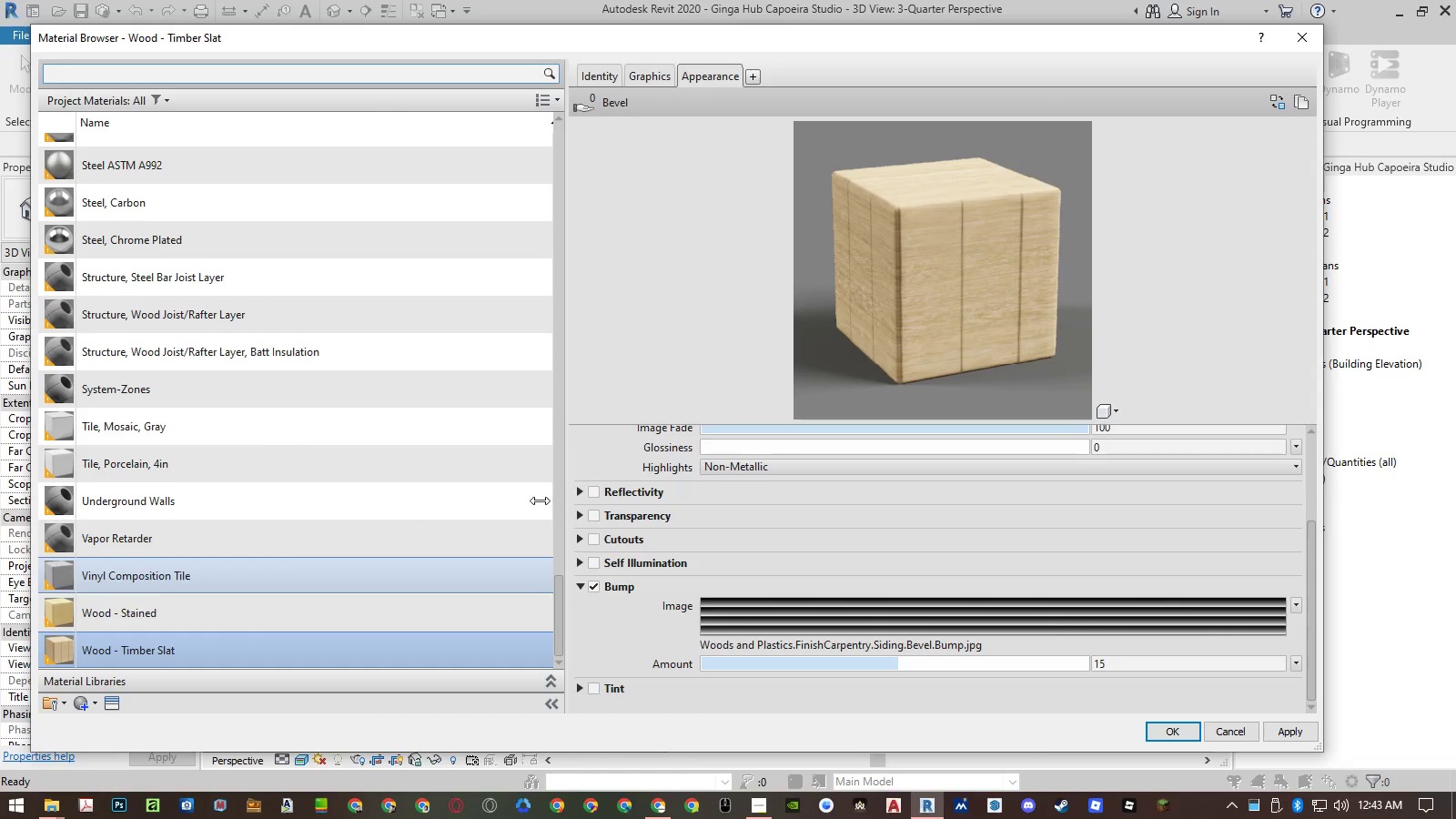 
left_click([580, 585])
 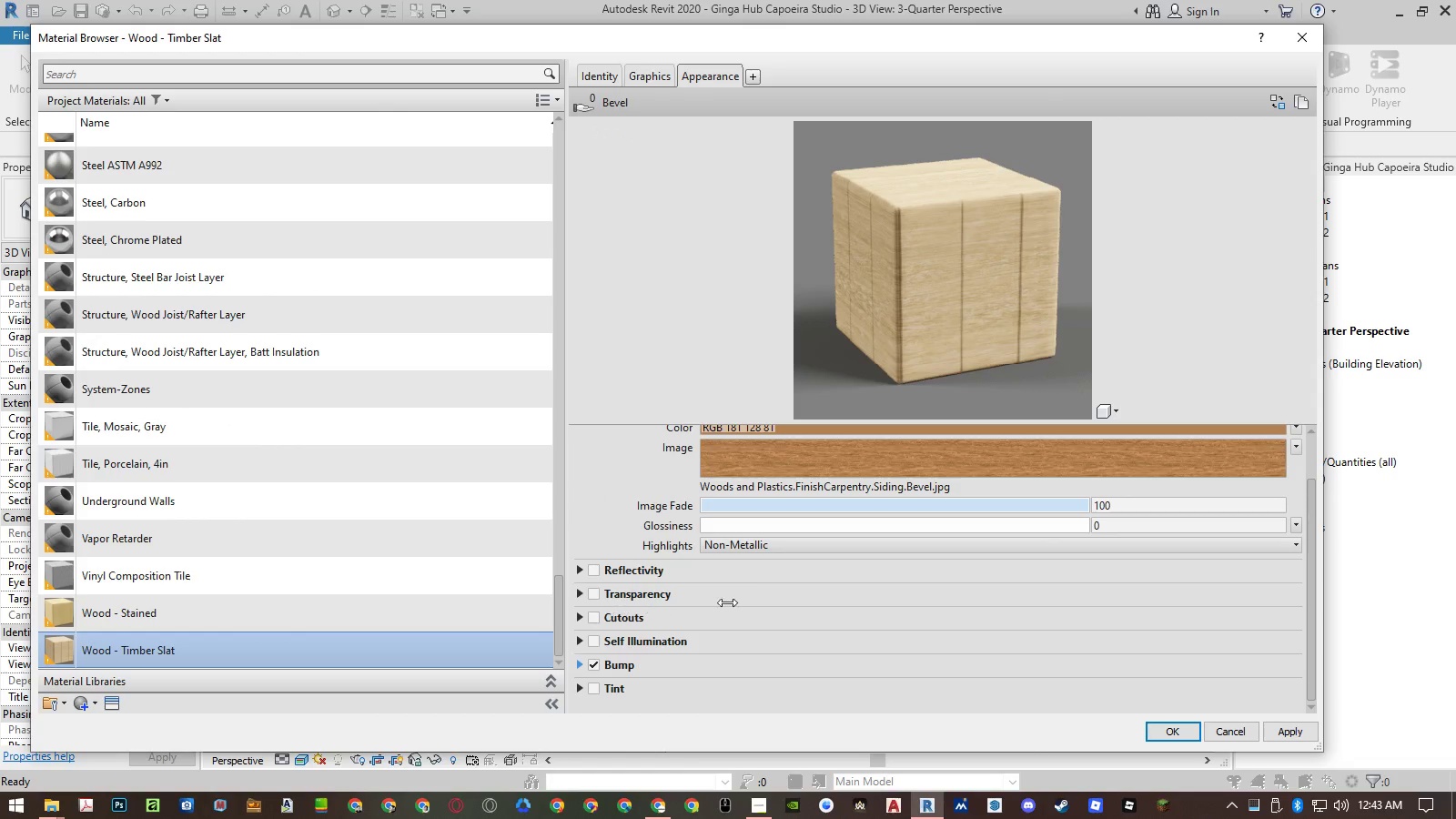 
scroll: coordinate [776, 569], scroll_direction: up, amount: 6.0
 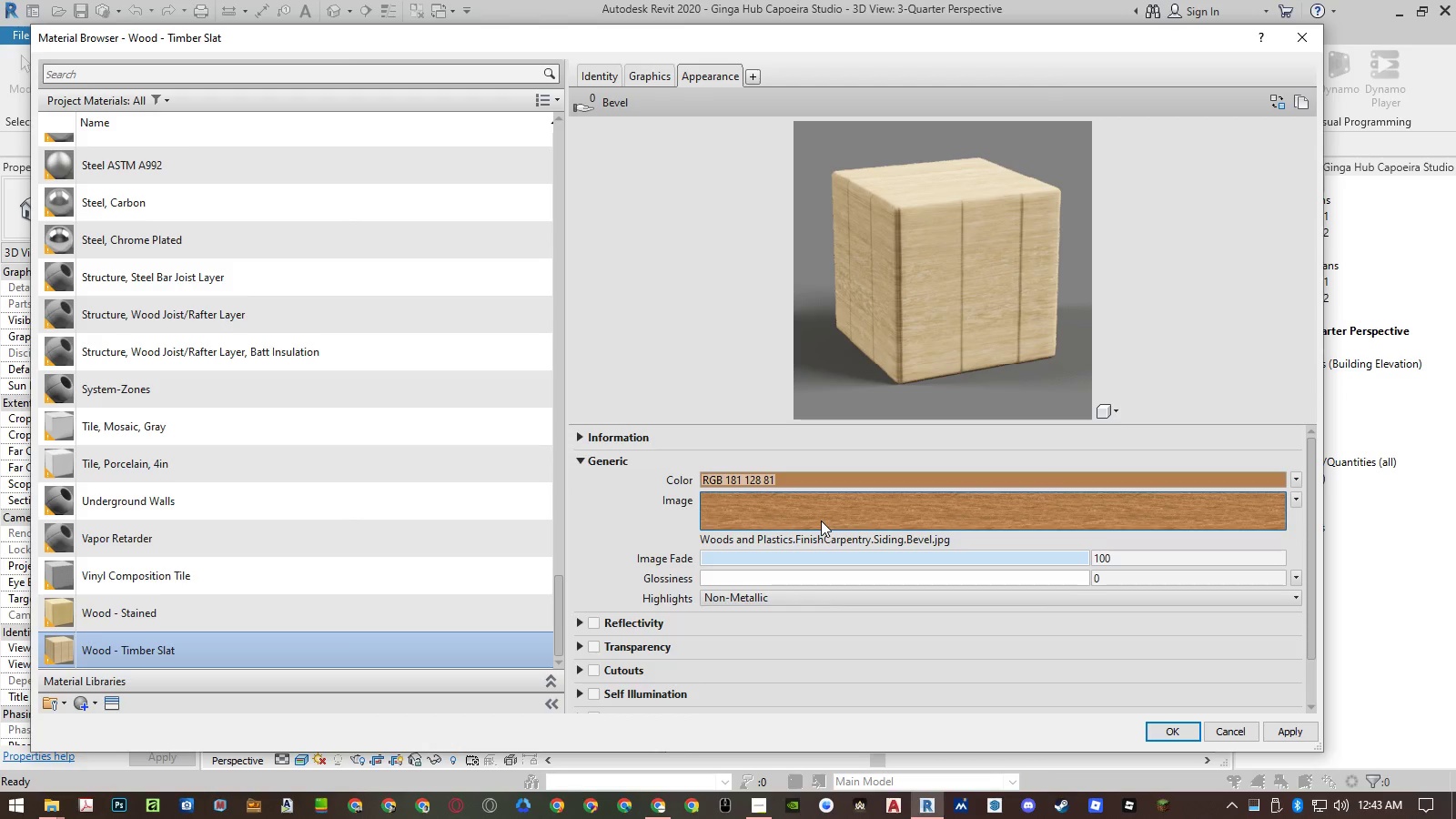 
left_click([821, 521])
 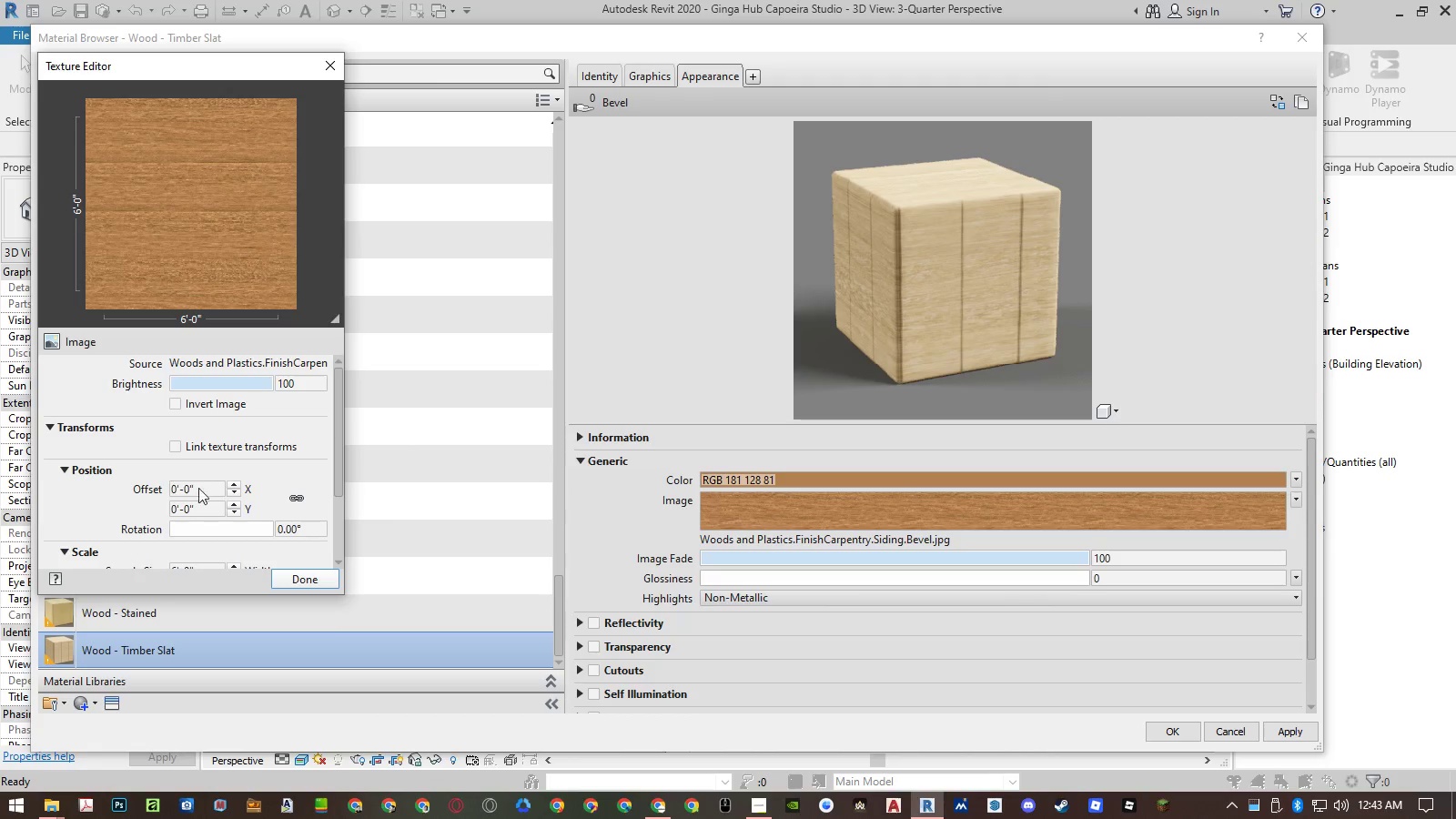 
left_click([282, 525])
 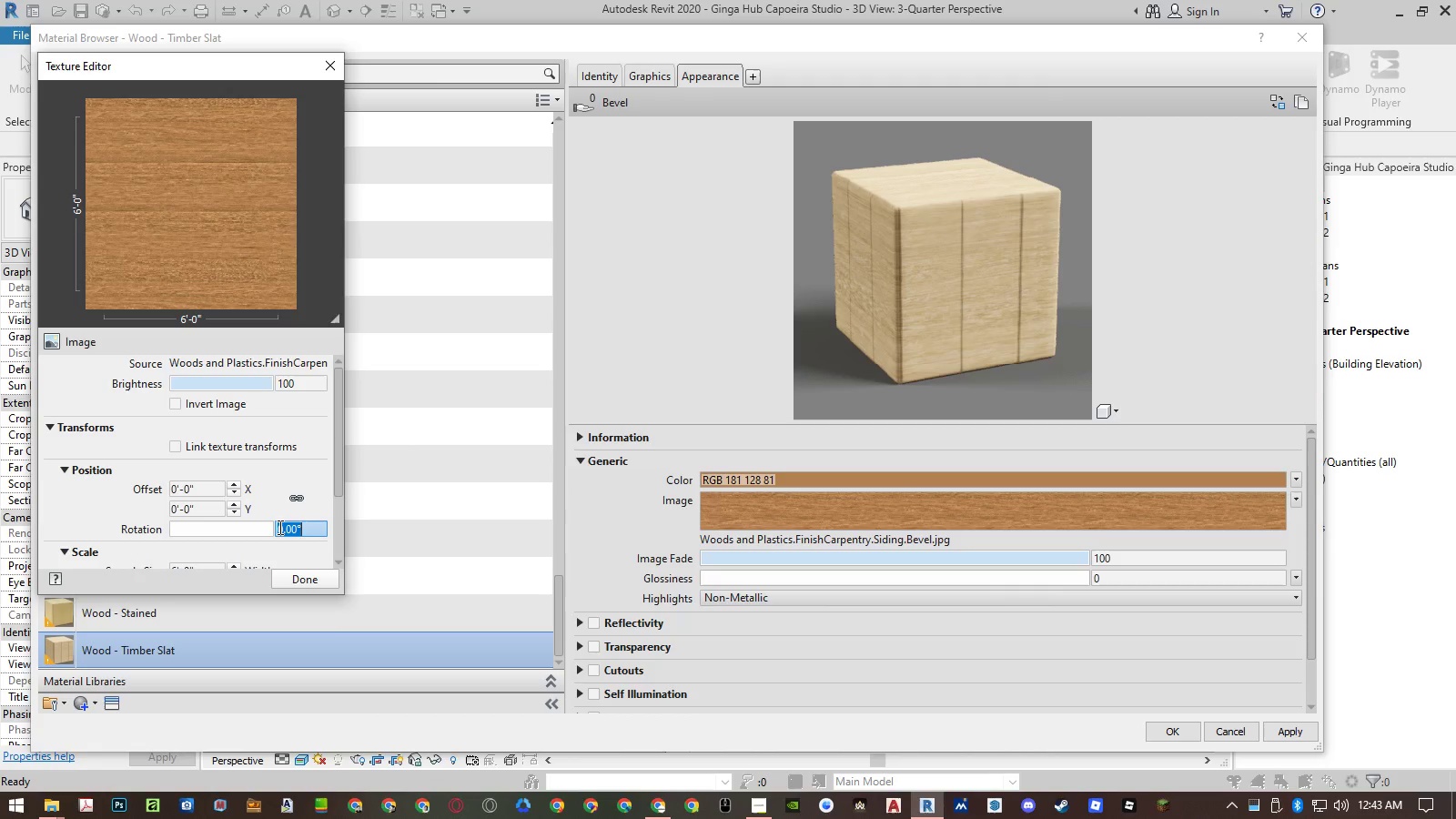 
double_click([278, 527])
 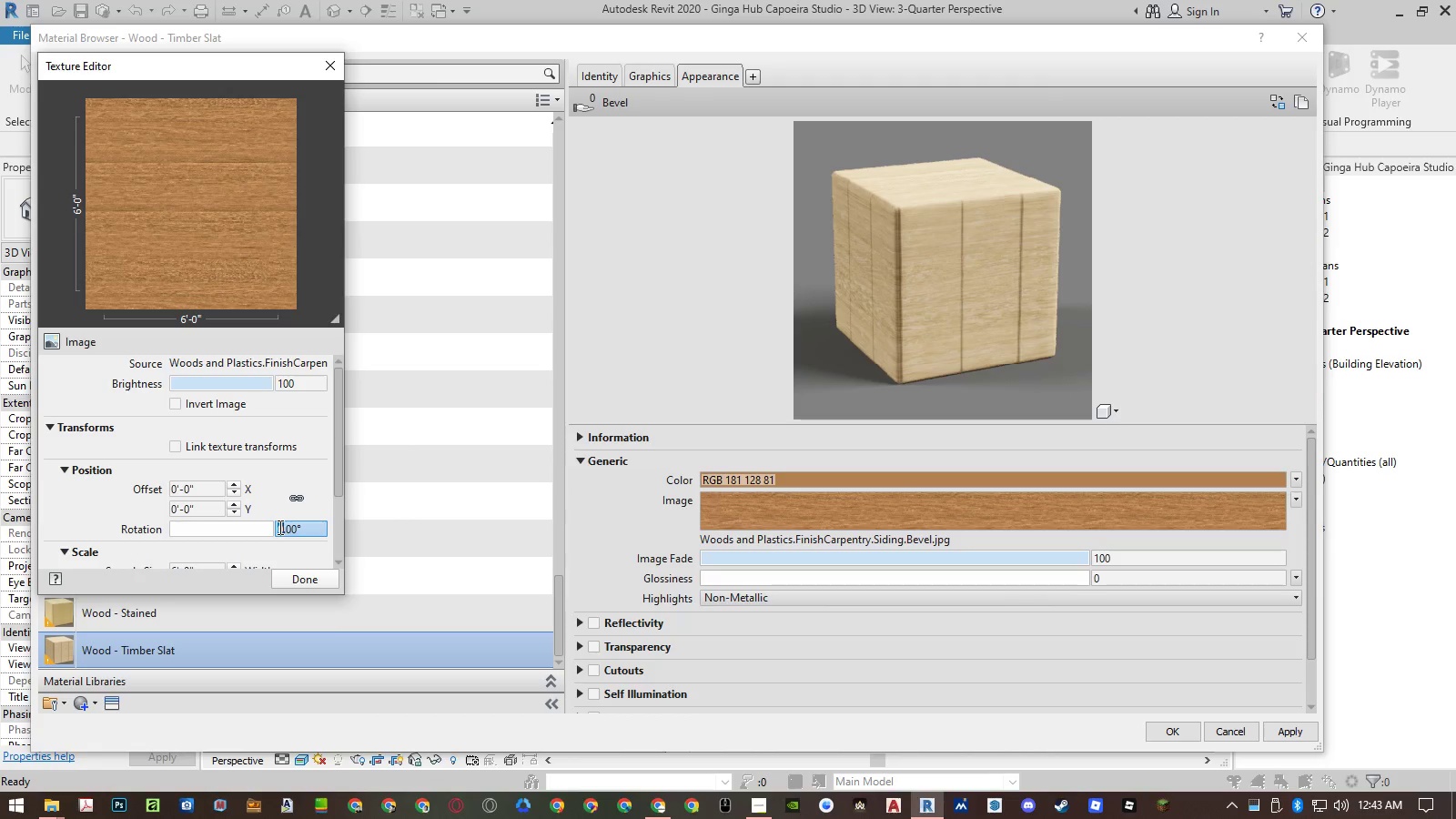 
left_click([278, 527])
 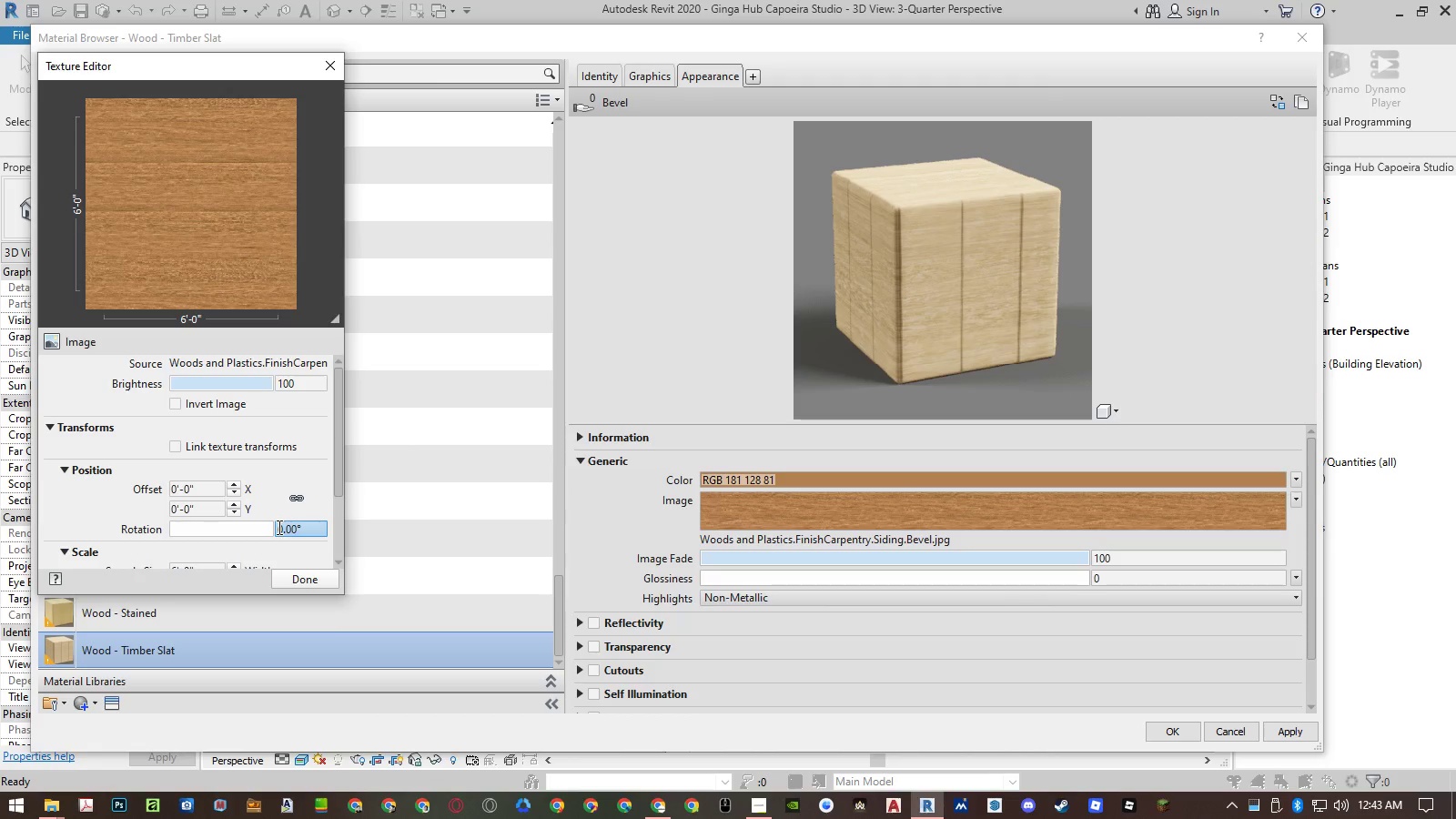 
key(Numpad9)
 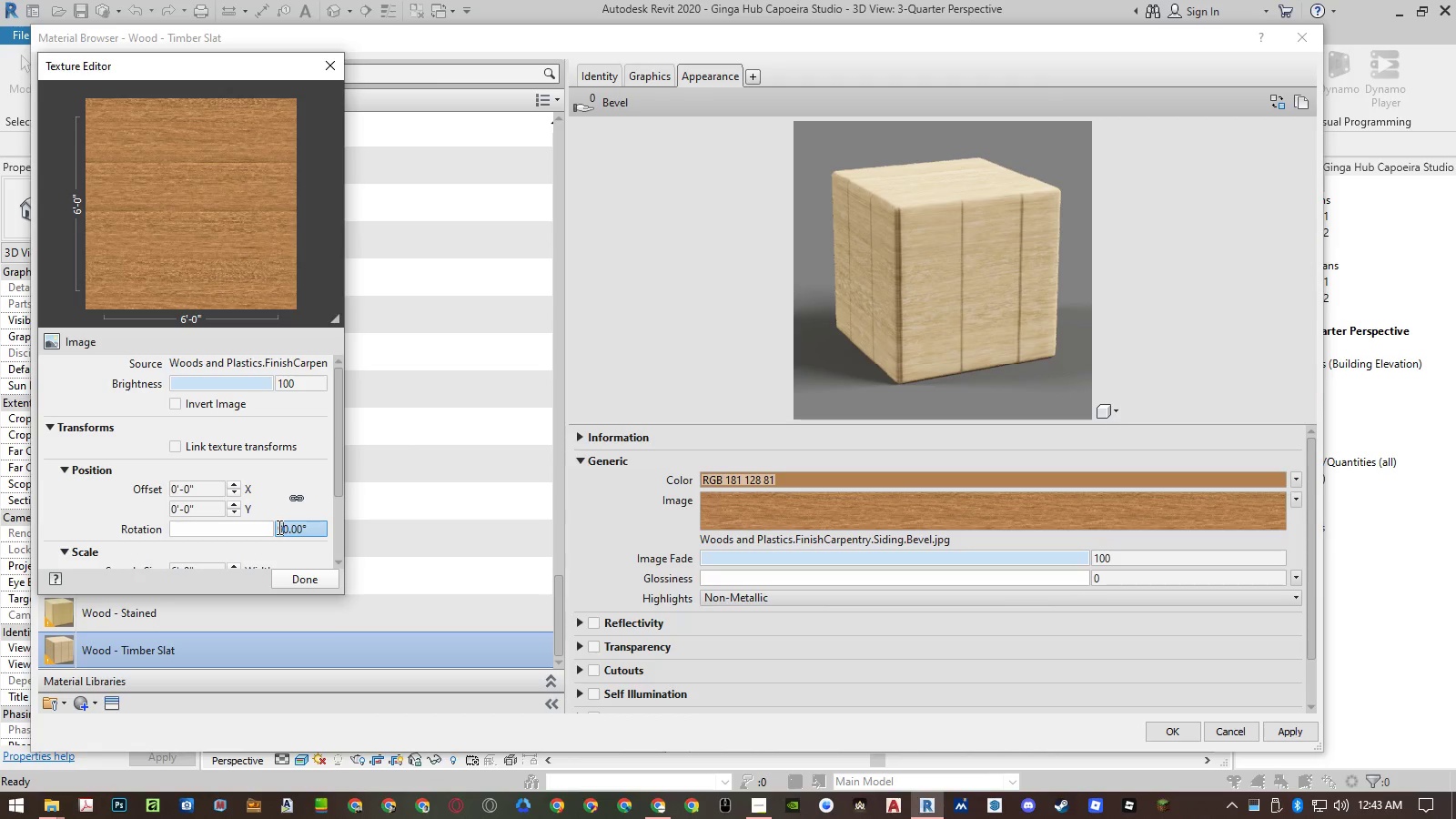 
key(NumpadEnter)
 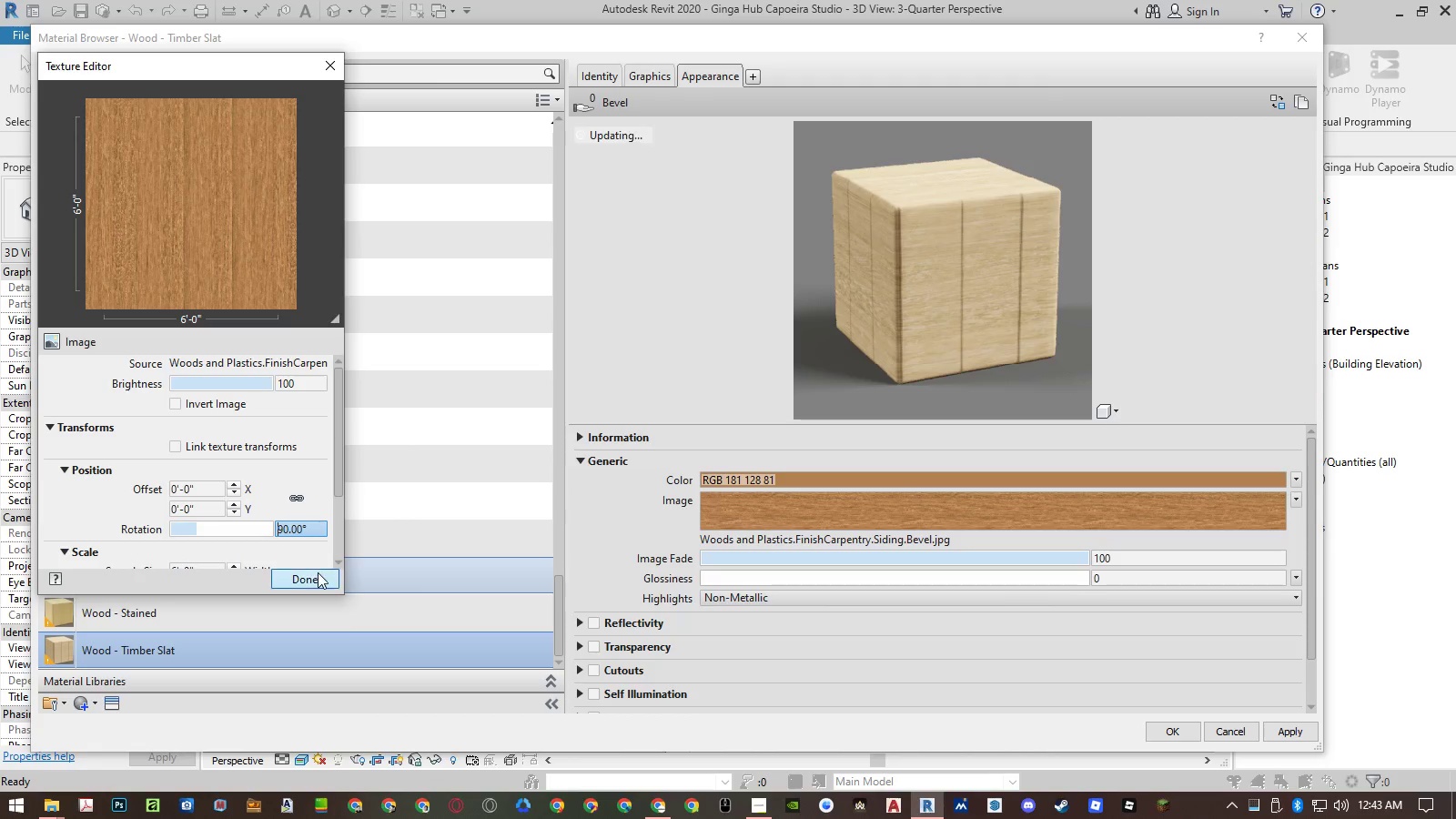 
left_click([318, 573])
 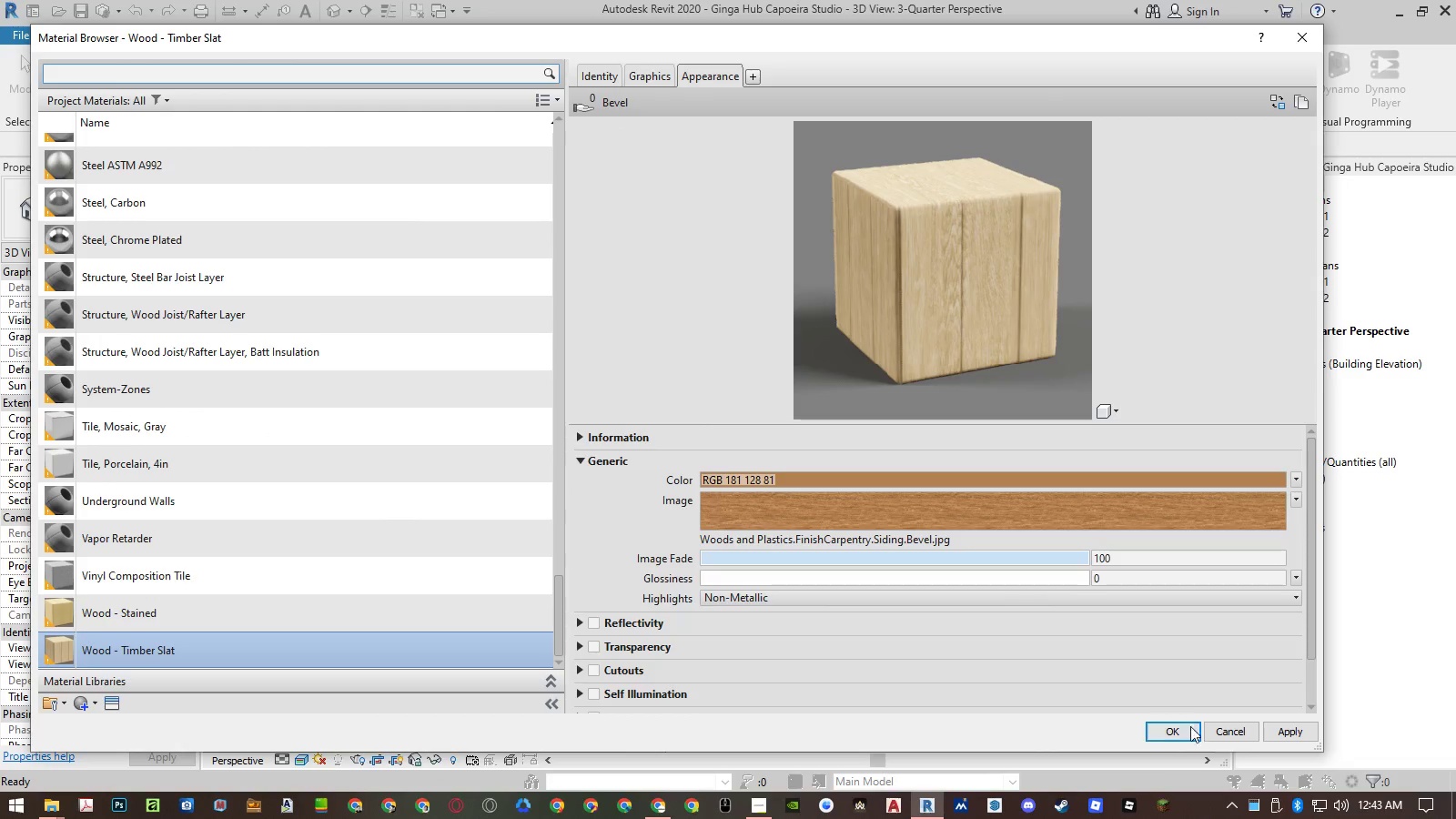 
left_click([1299, 733])
 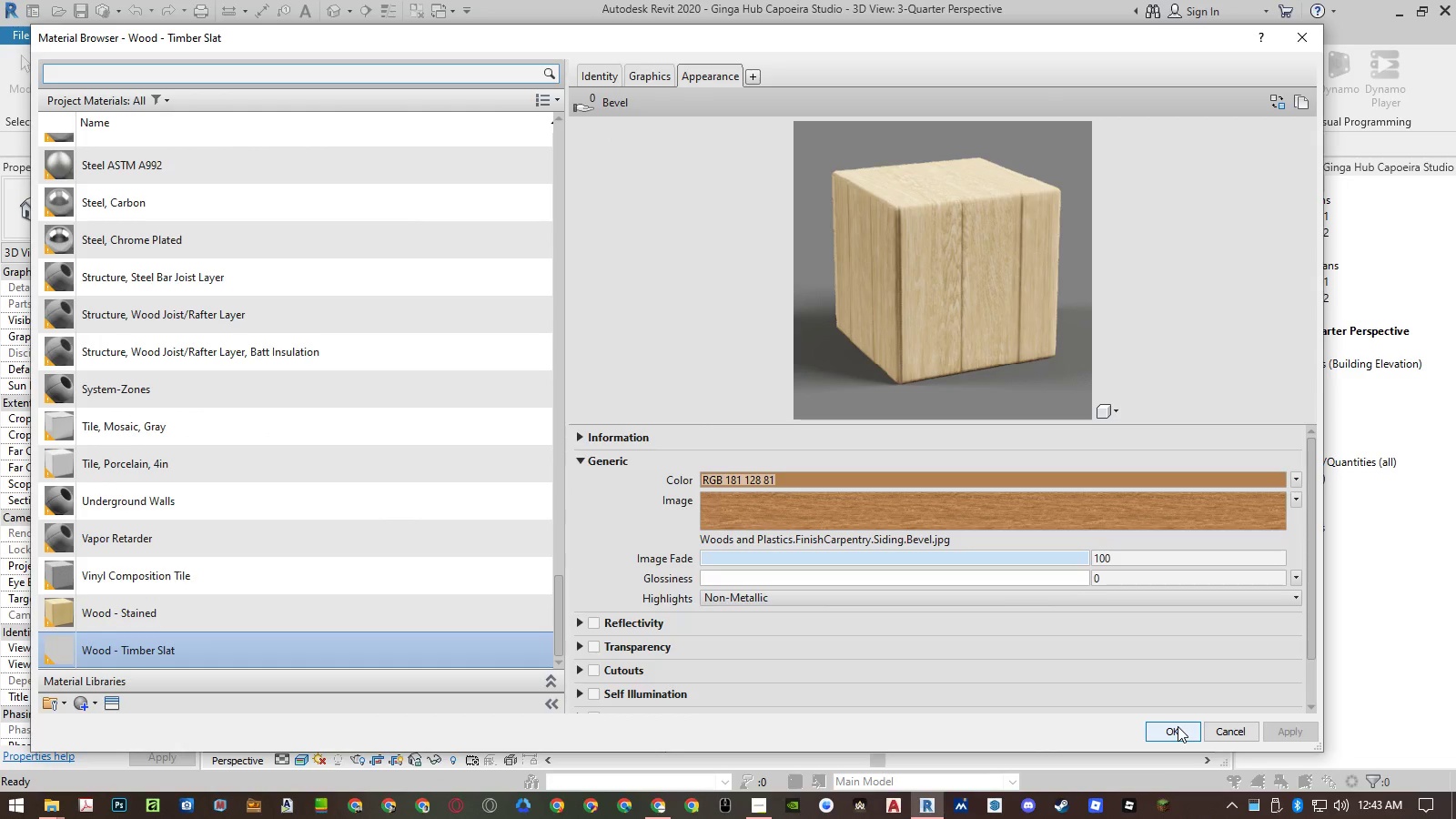 
left_click([1178, 726])
 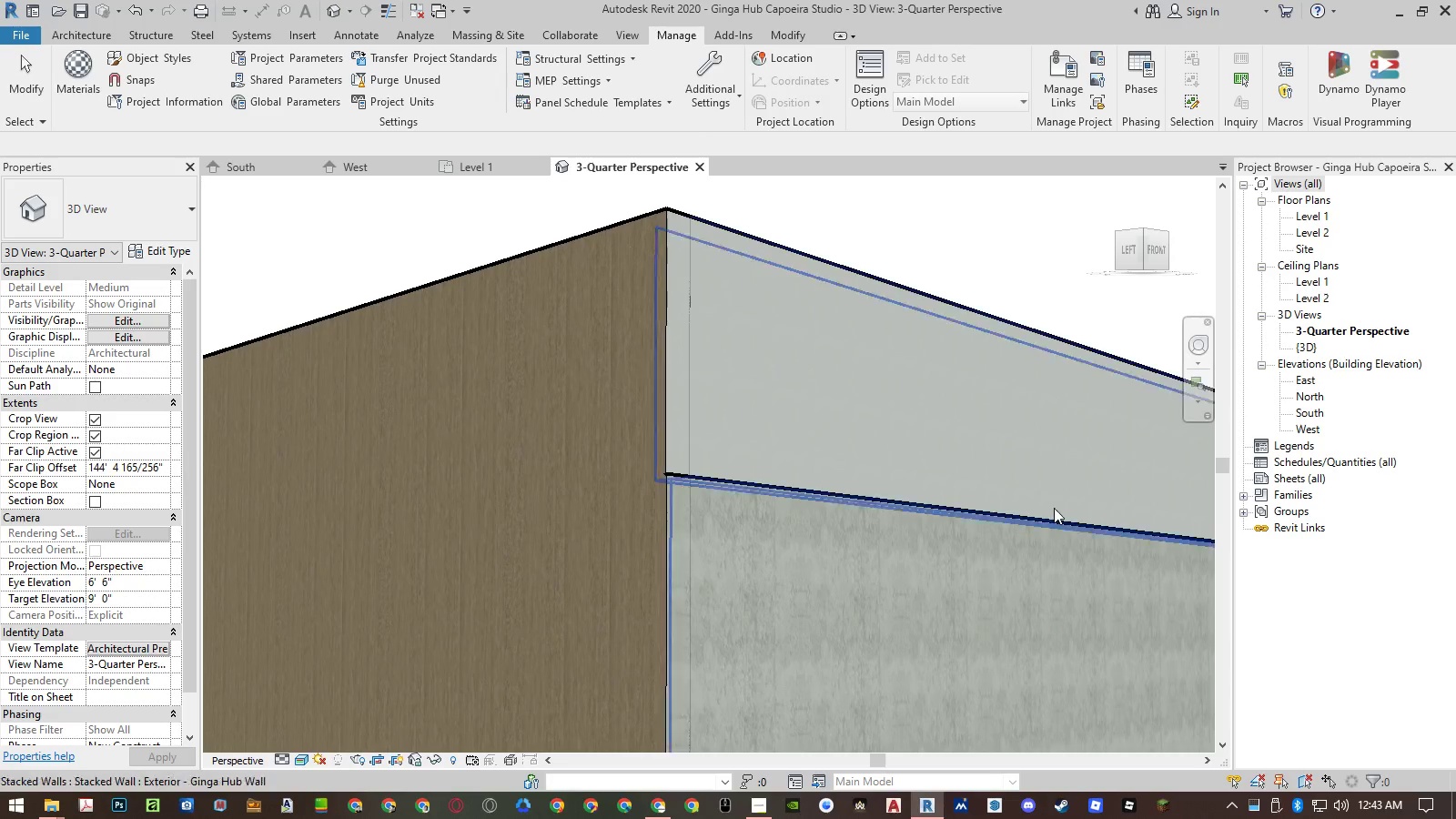 
scroll: coordinate [1009, 385], scroll_direction: down, amount: 5.0
 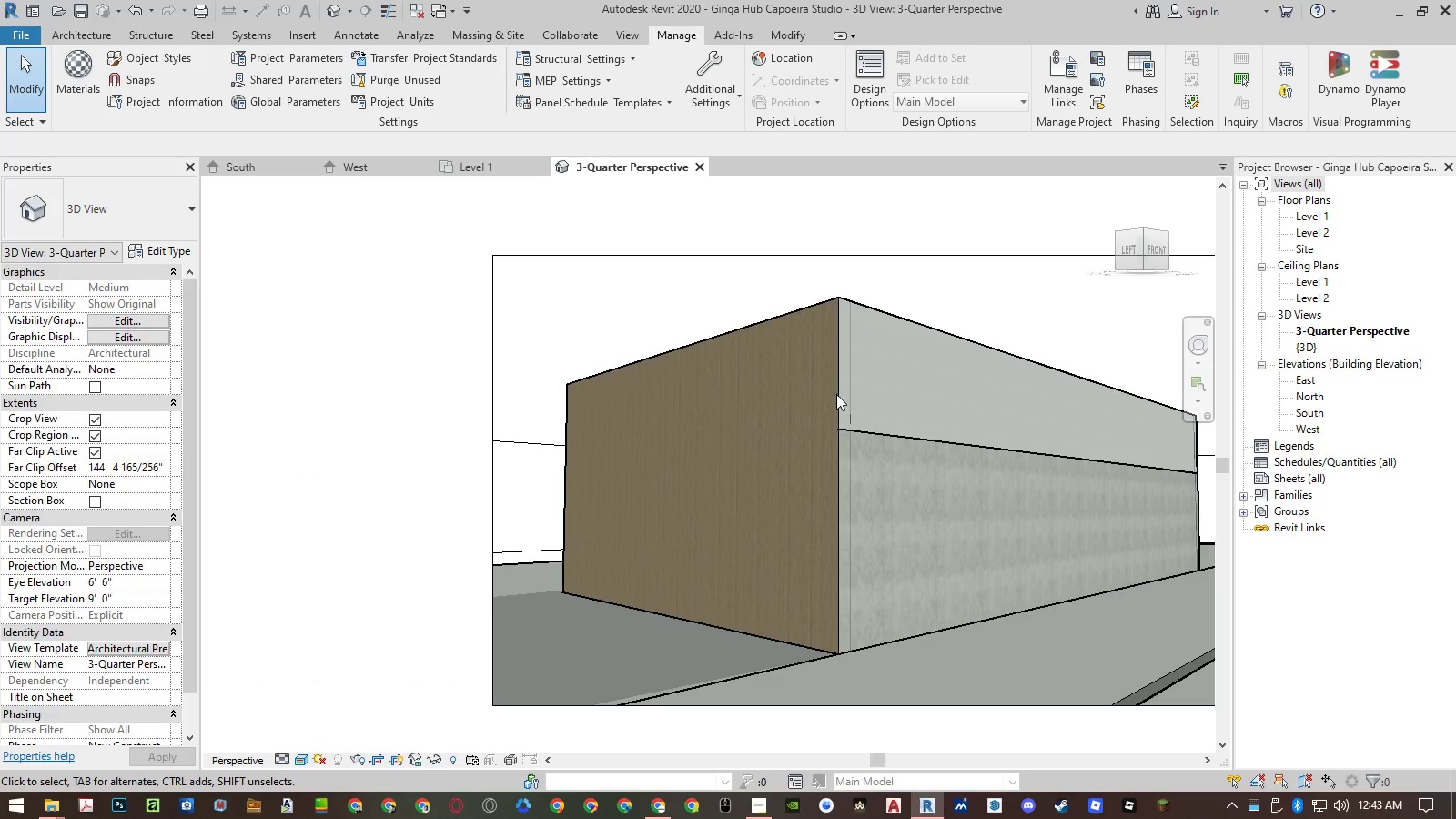 
scroll: coordinate [703, 444], scroll_direction: none, amount: 0.0
 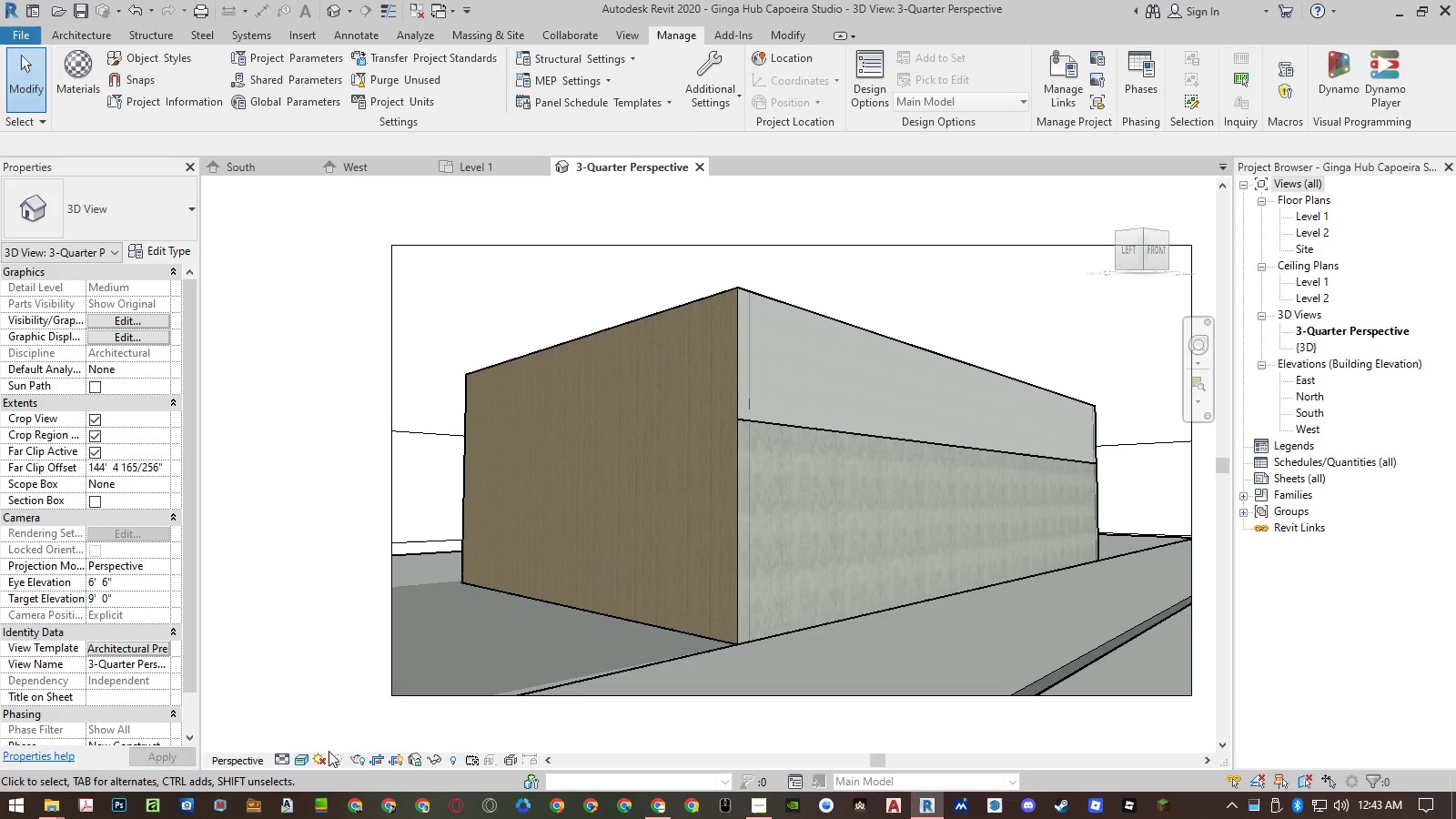 
left_click([299, 761])
 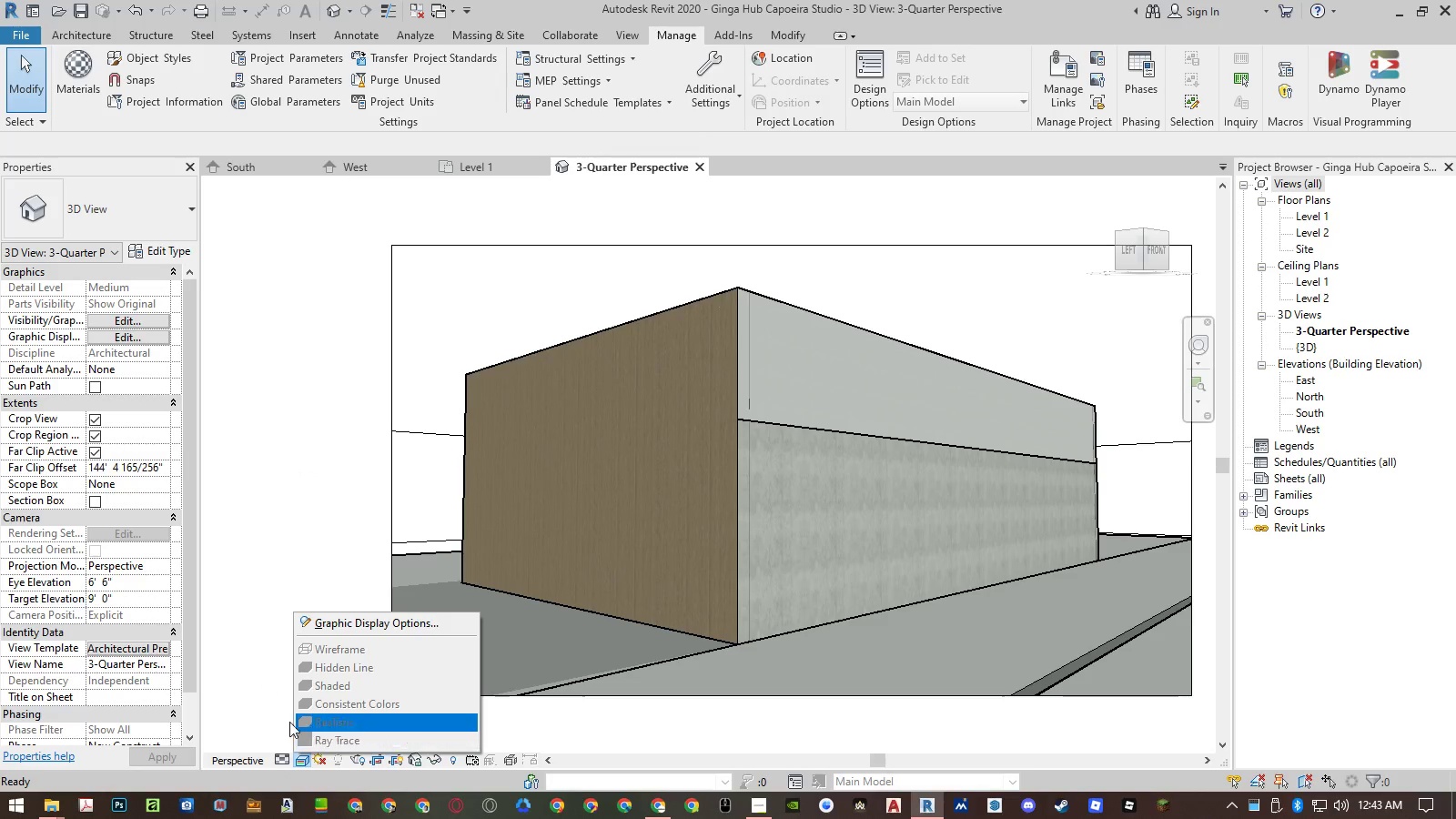 
left_click([258, 686])
 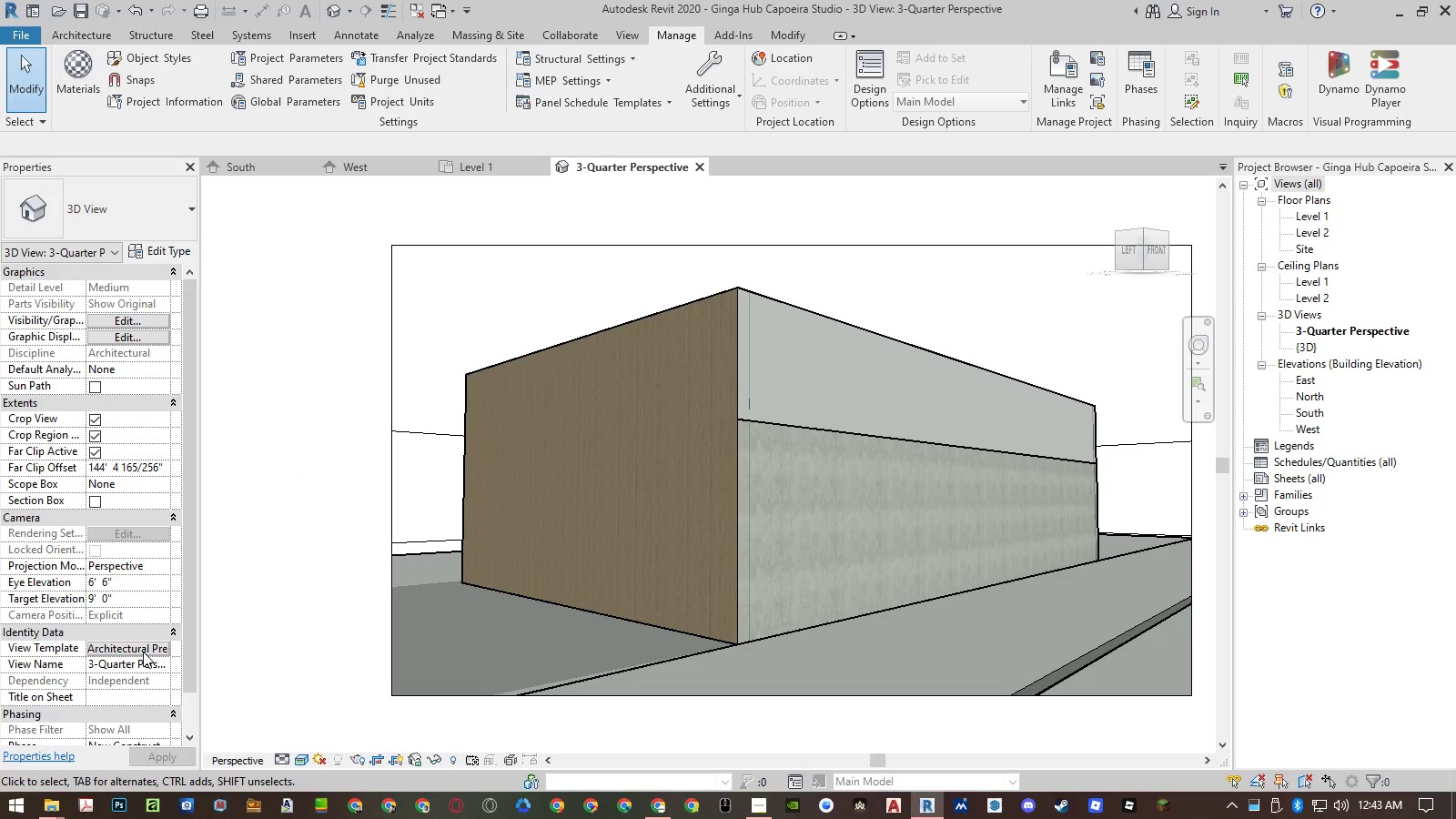 
left_click([143, 652])
 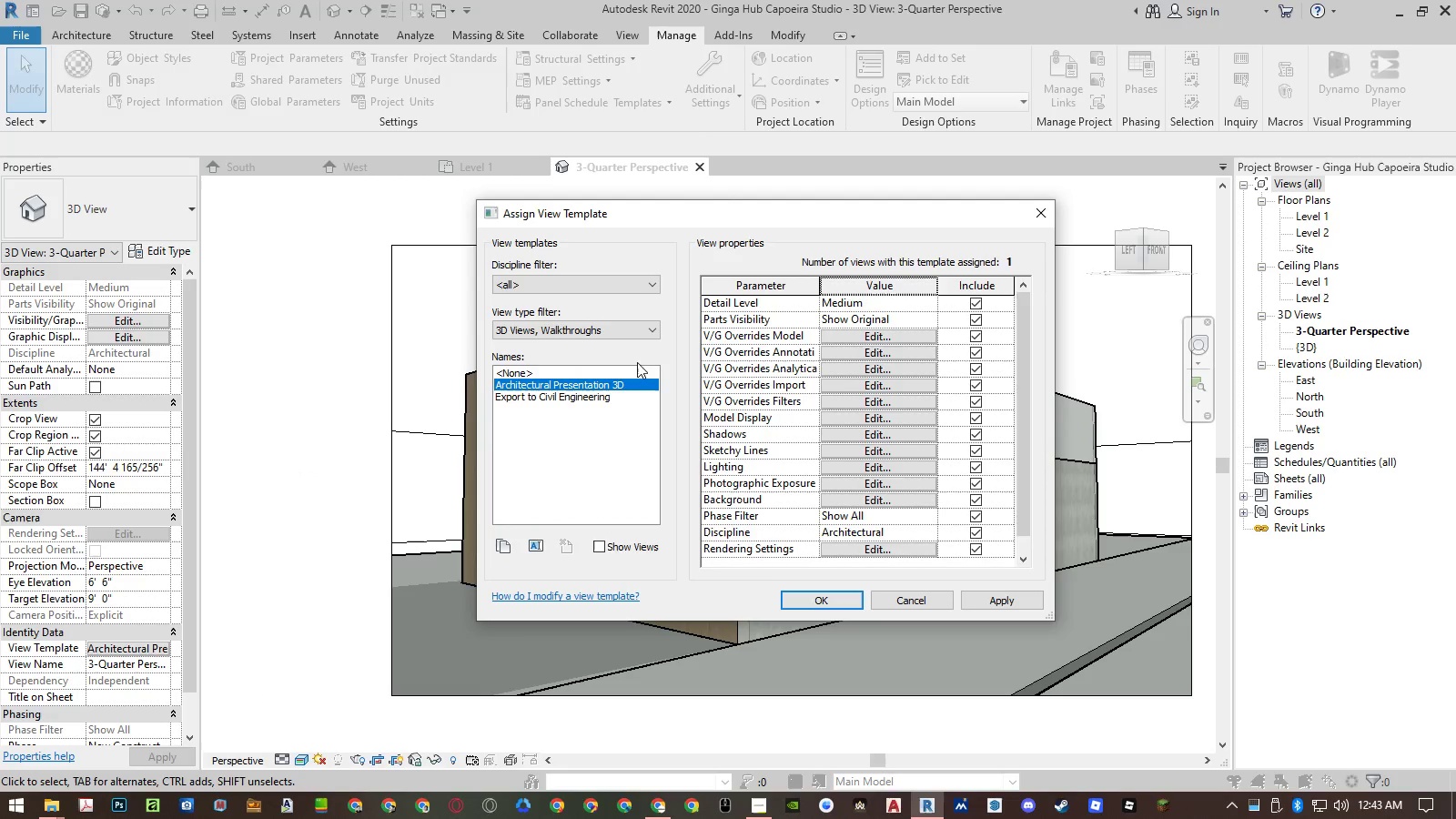 
left_click([612, 373])
 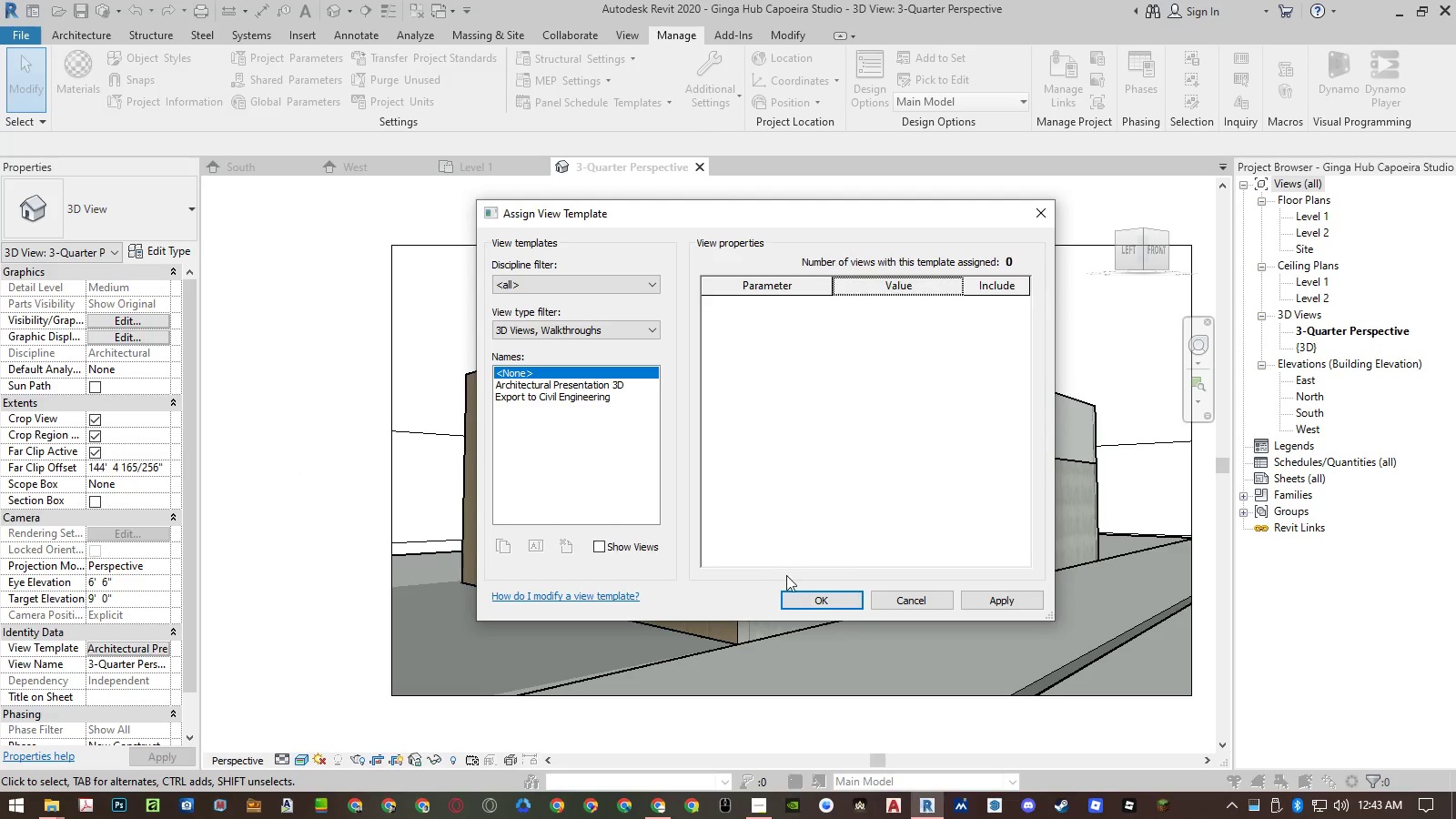 
left_click([809, 598])
 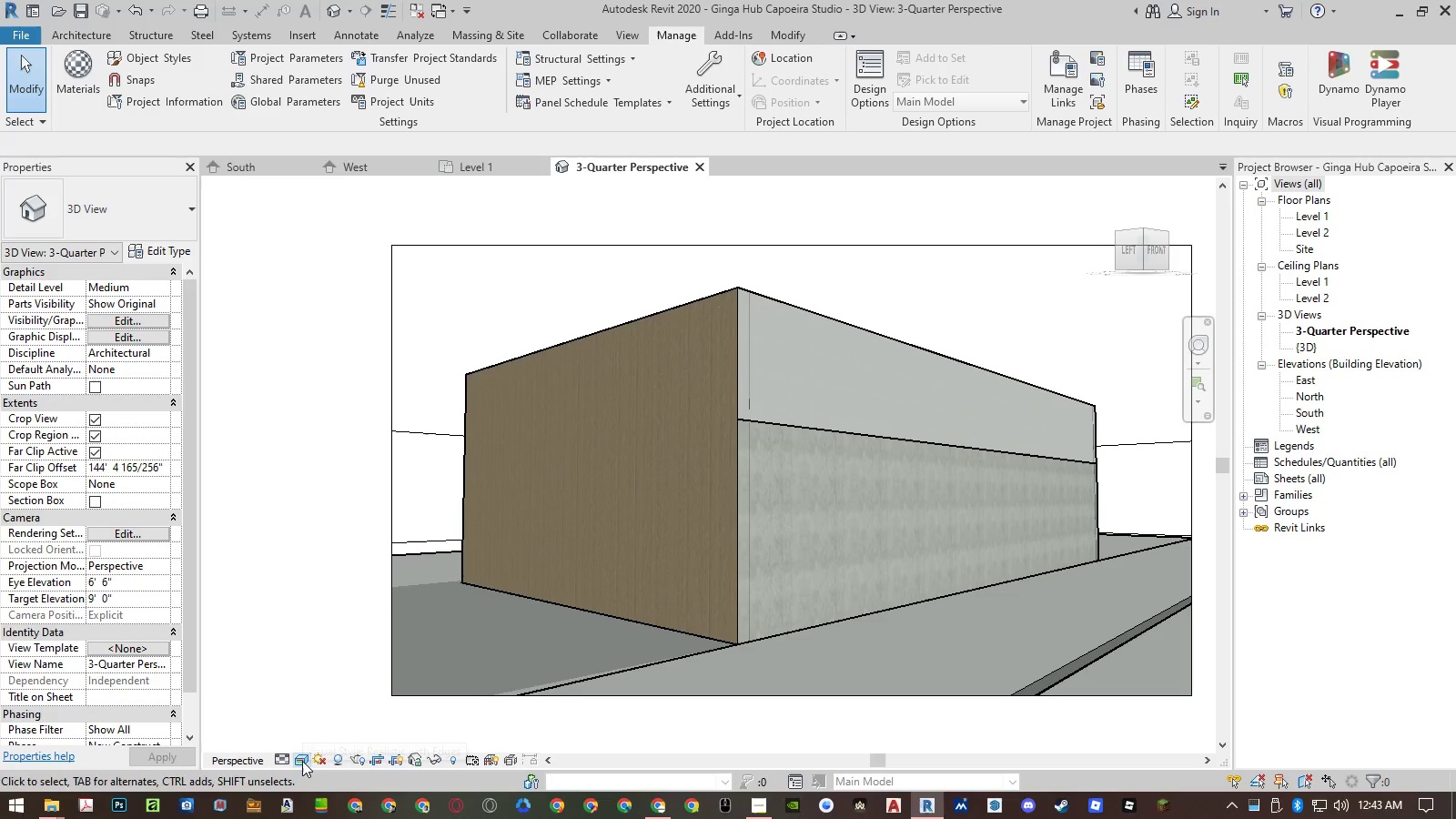 
double_click([309, 744])
 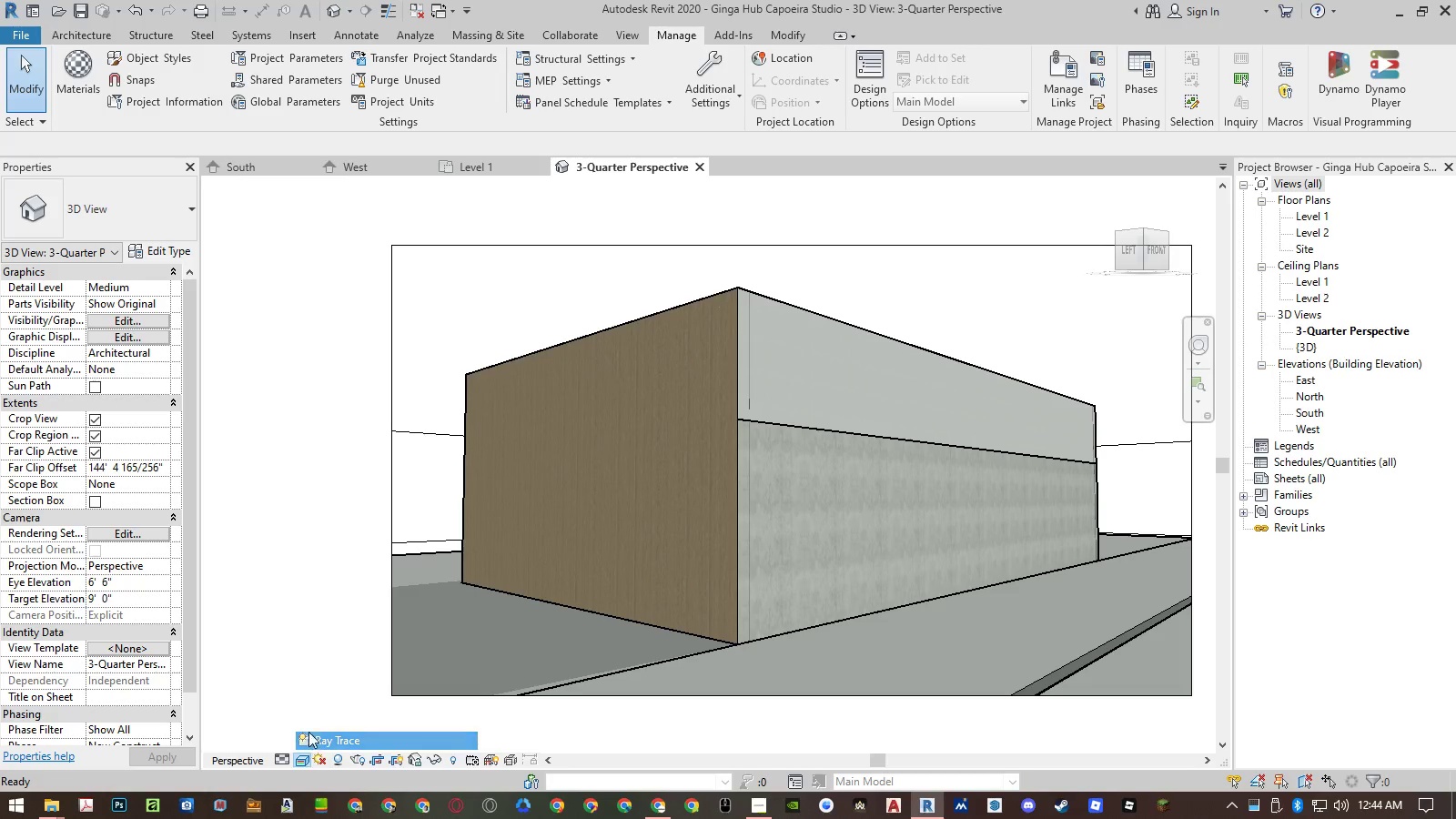 
mouse_move([298, 666])
 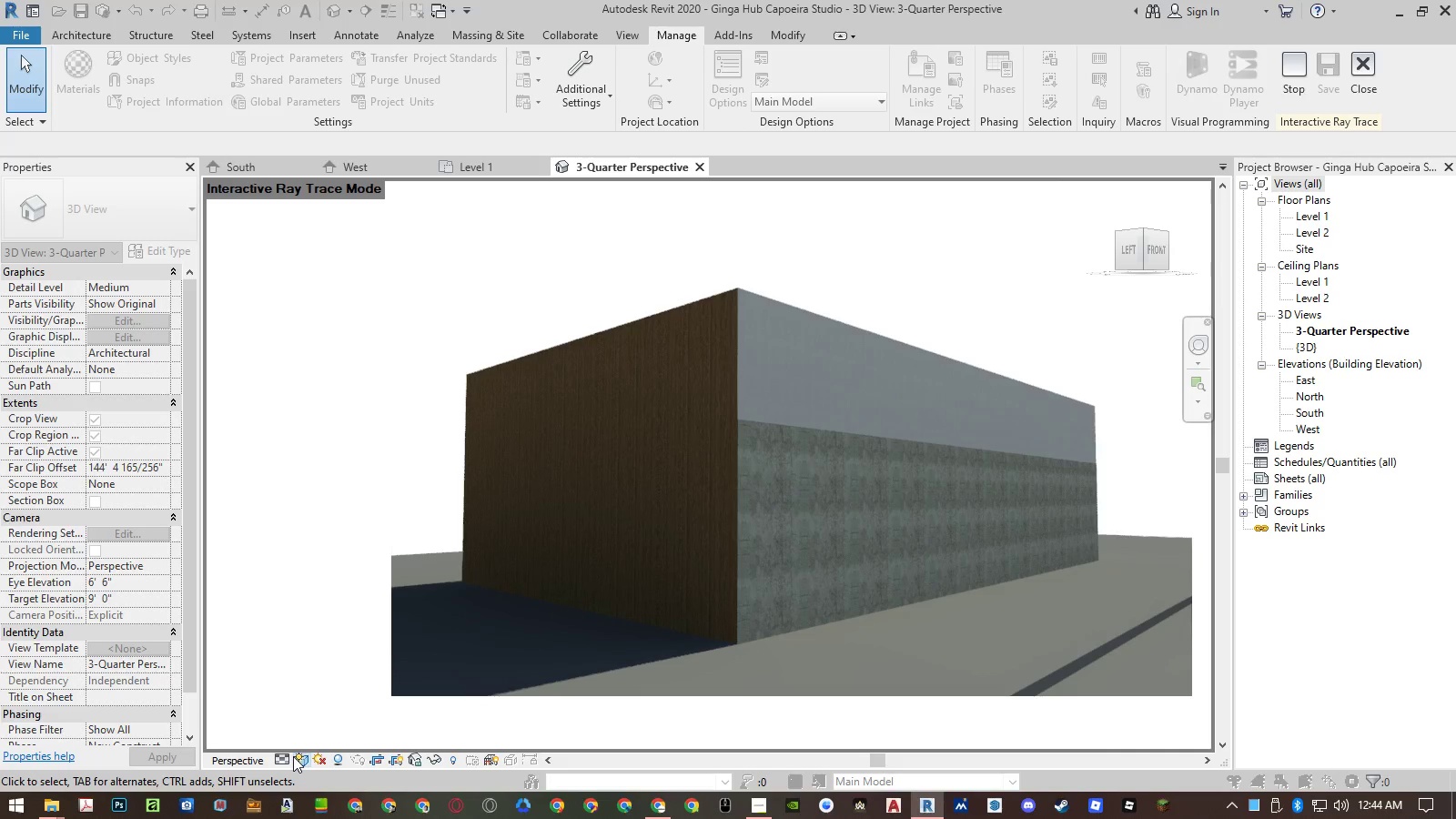 
left_click([298, 756])
 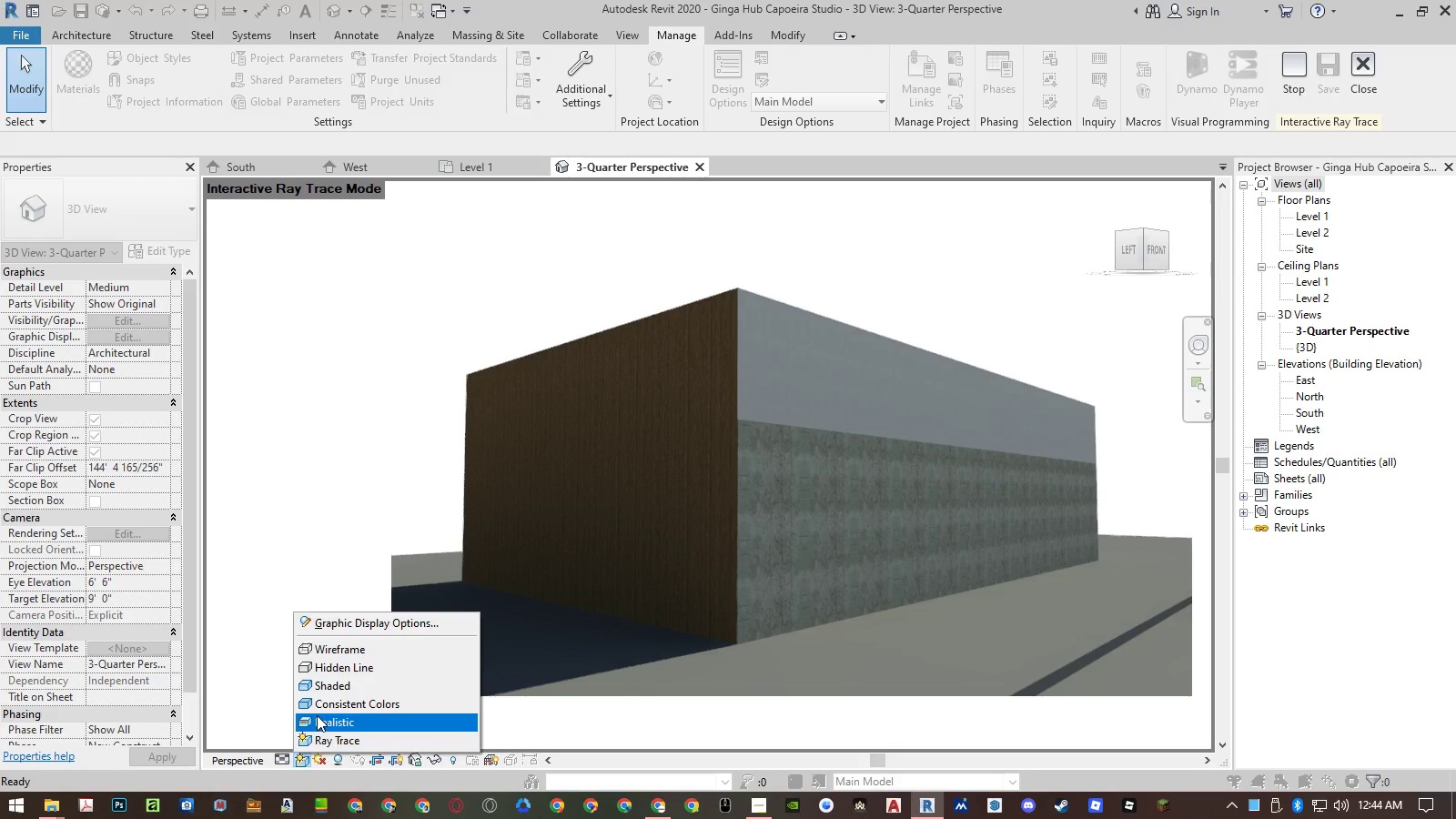 
double_click([317, 715])
 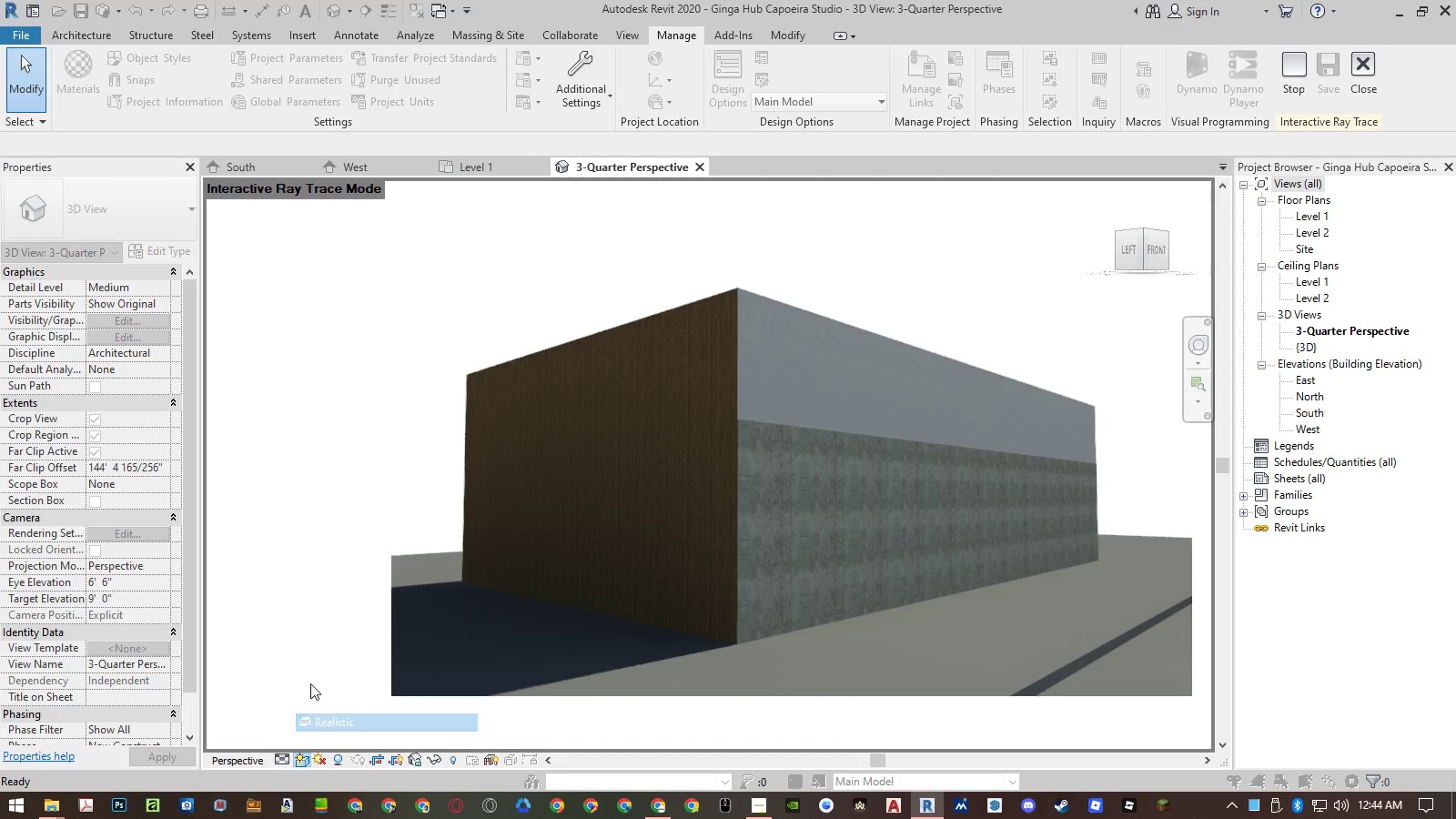 
triple_click([305, 658])
 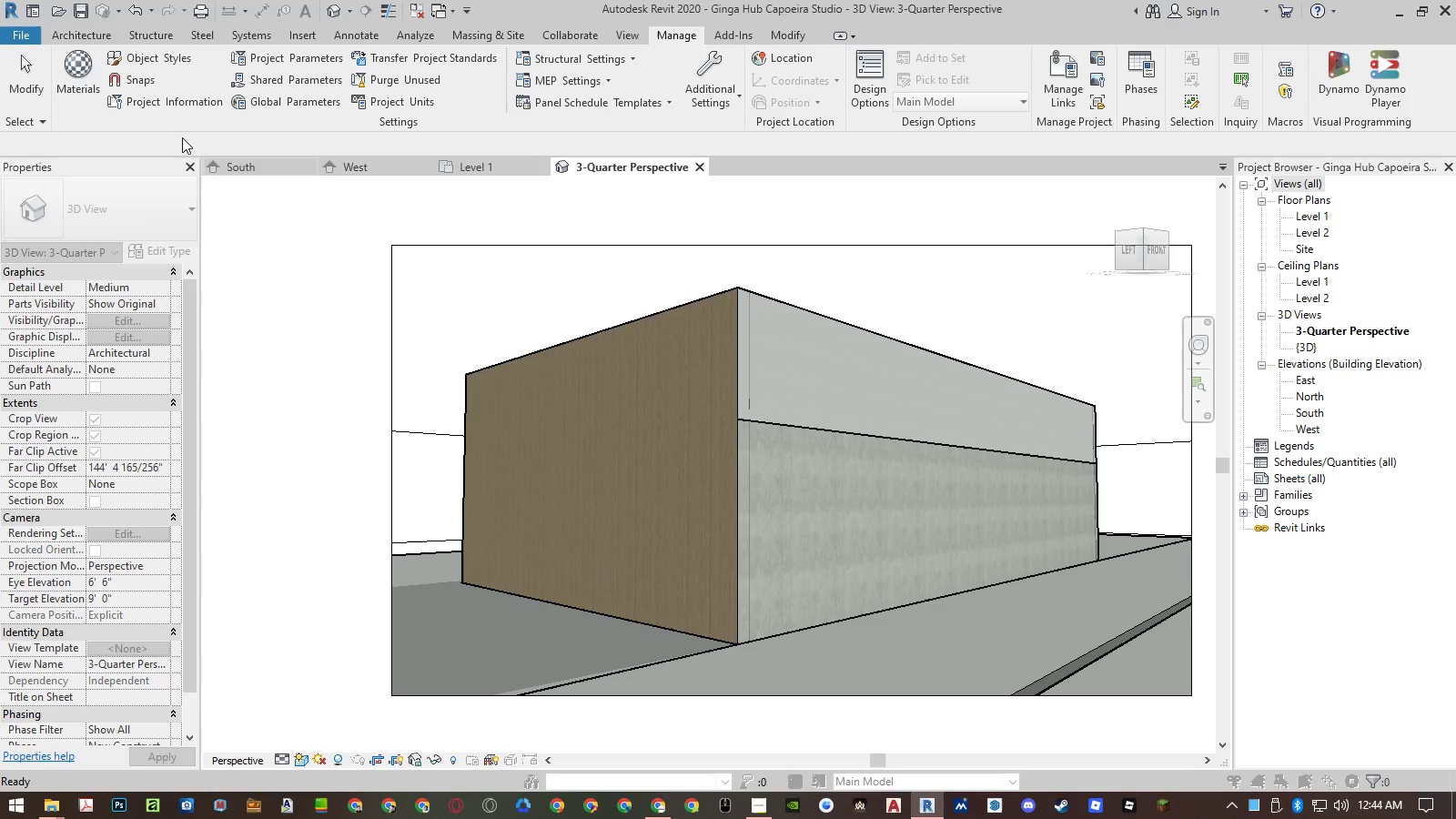 
left_click([89, 84])
 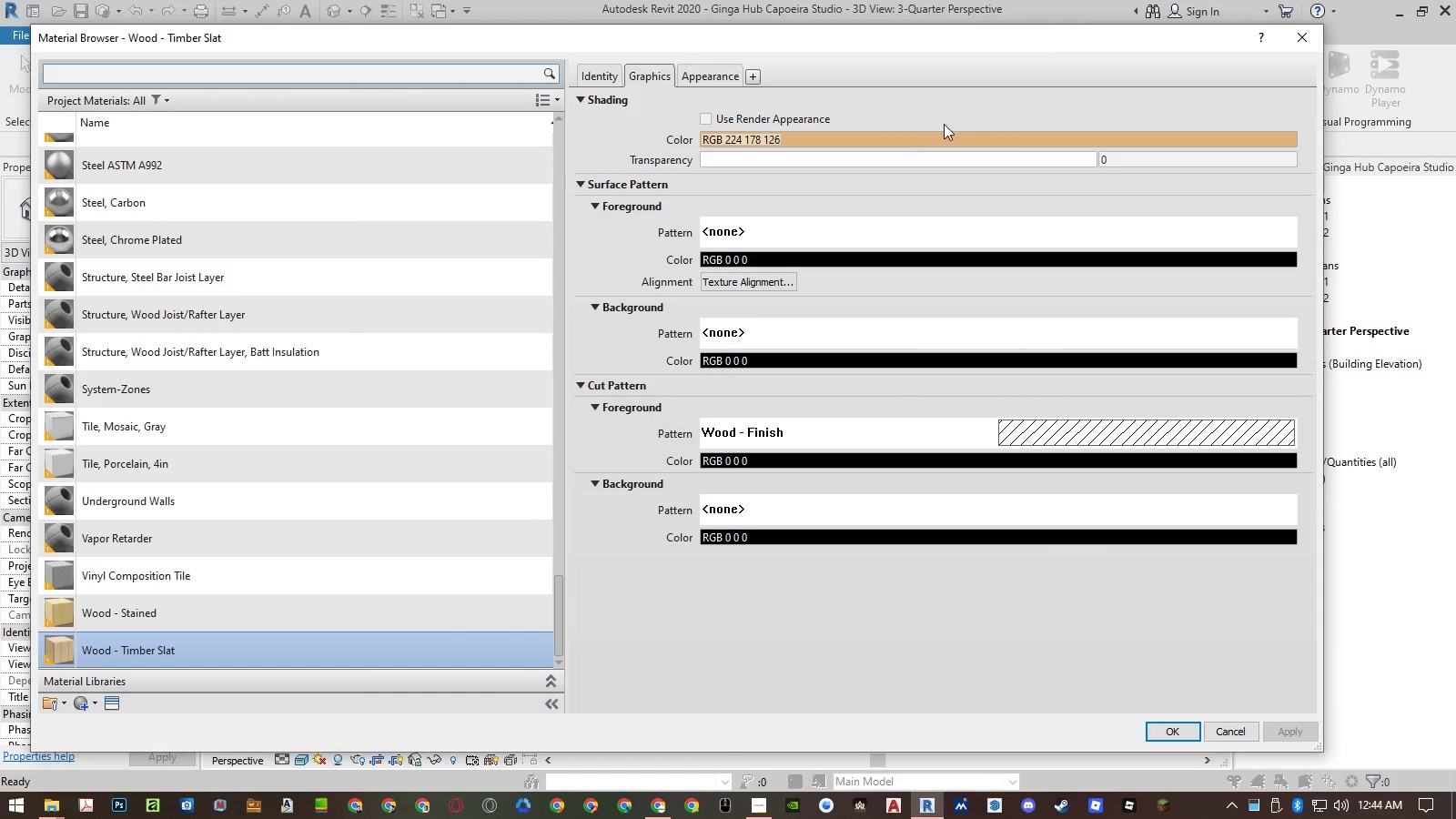 
left_click([717, 71])
 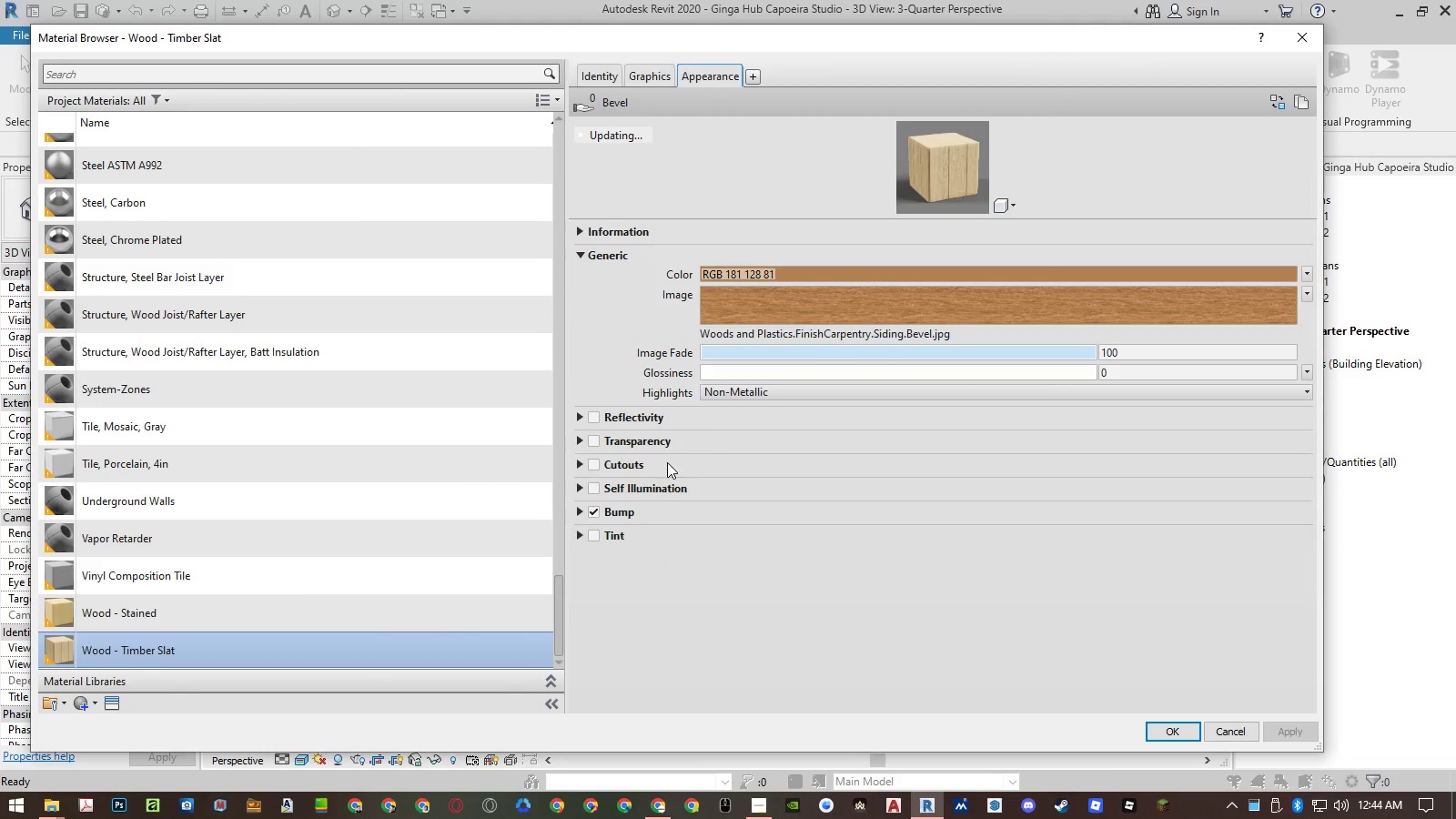 
left_click([581, 511])
 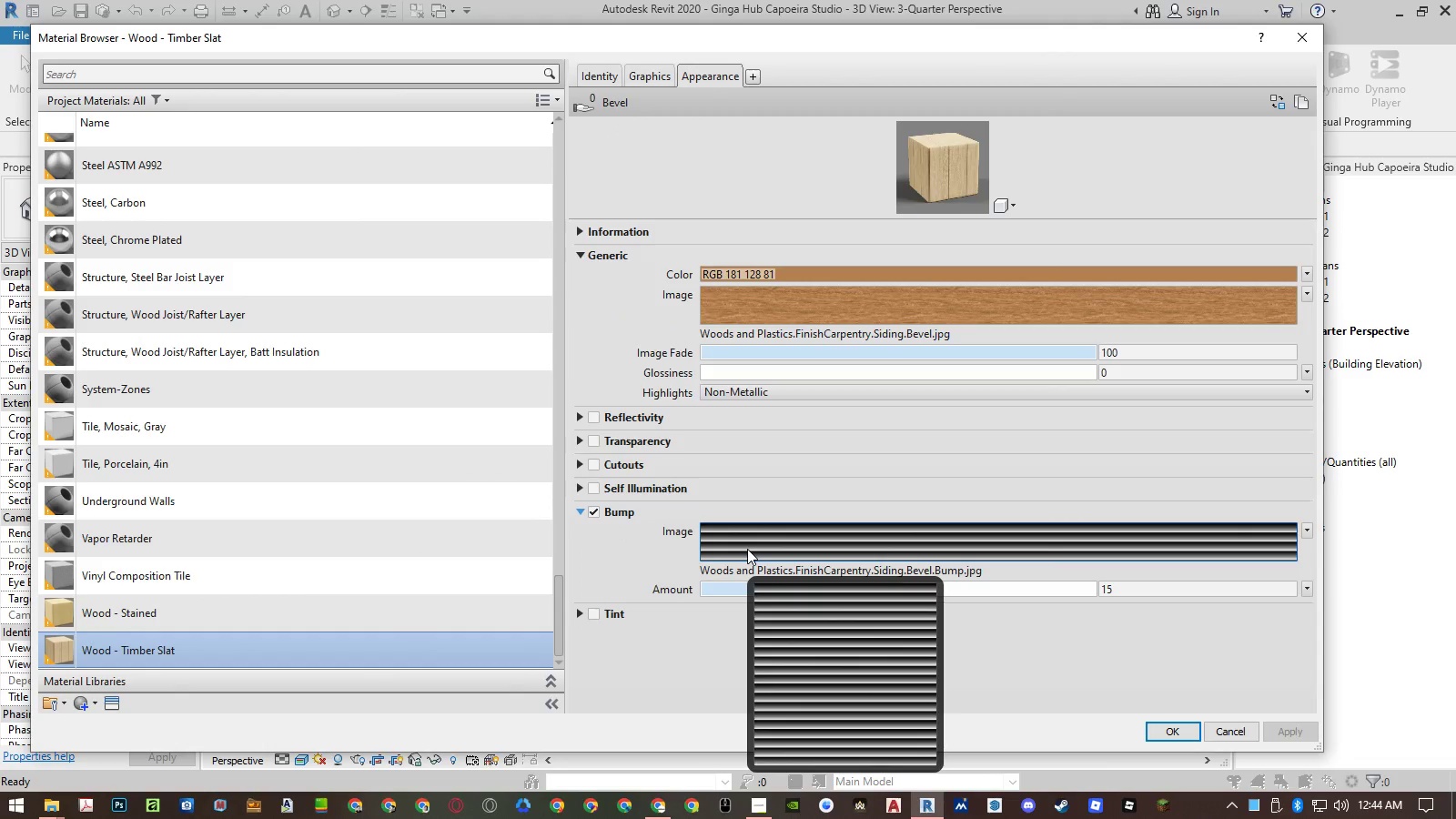 
left_click([747, 549])
 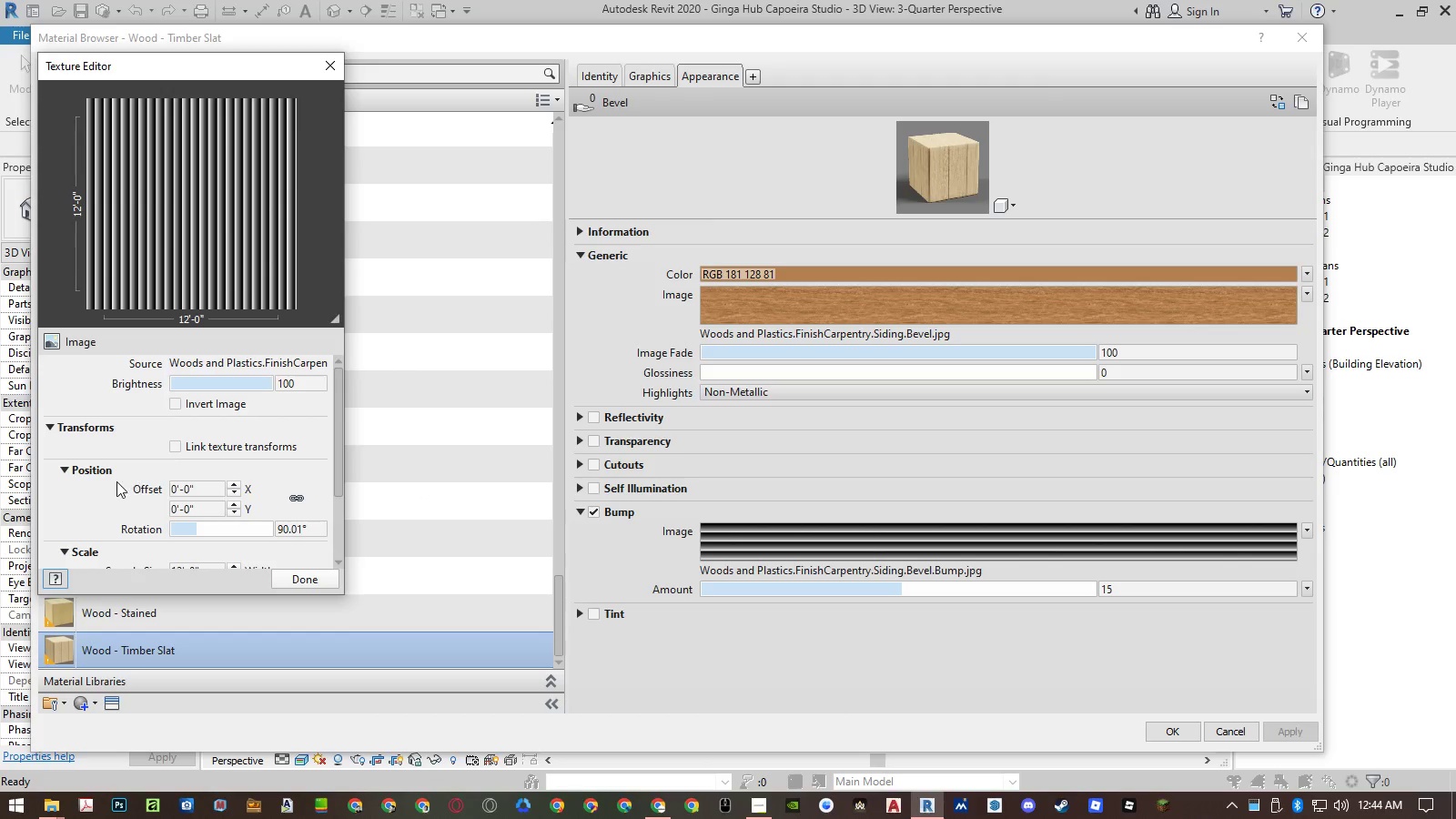 
scroll: coordinate [101, 509], scroll_direction: down, amount: 1.0
 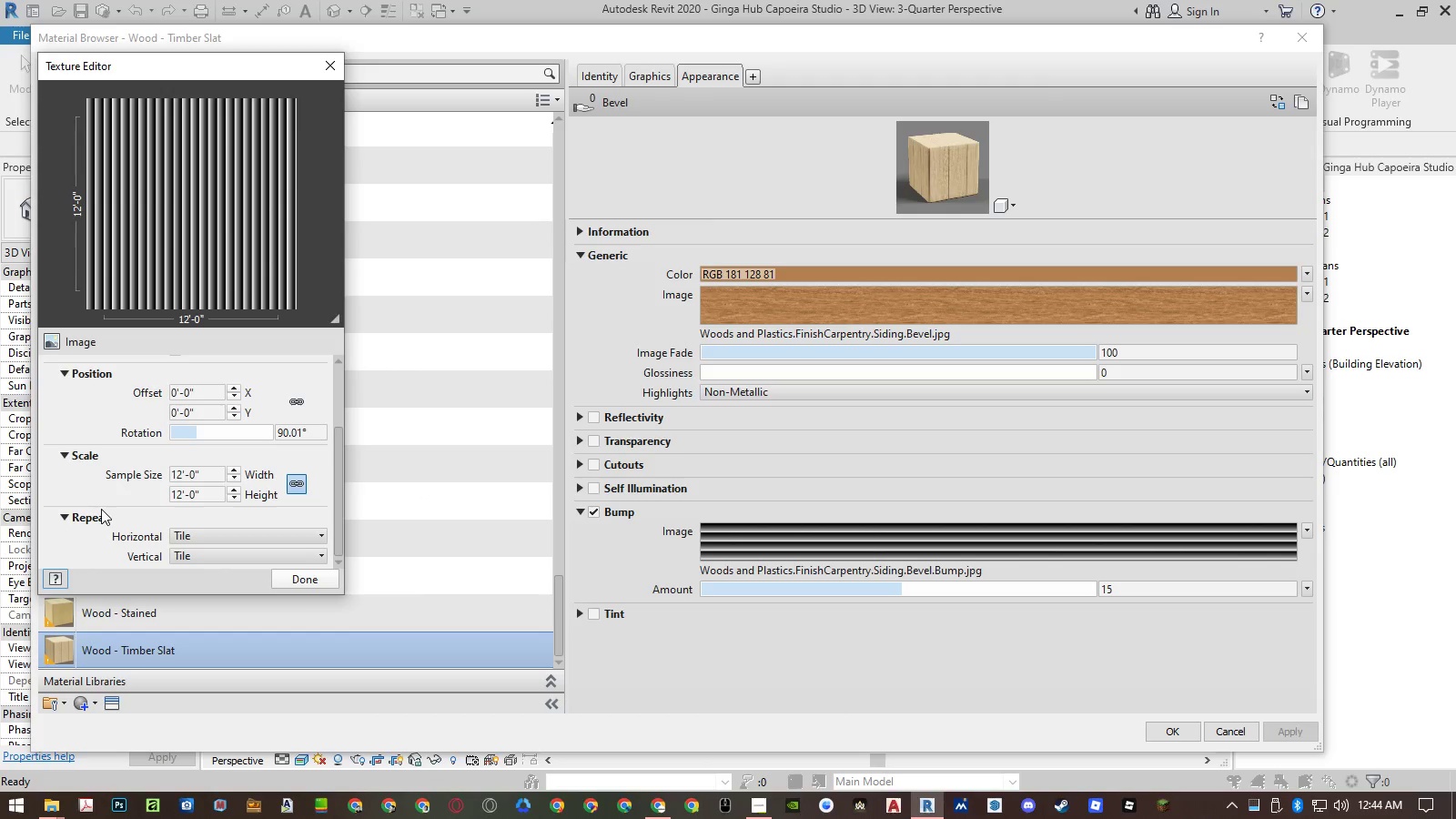 
left_click([281, 583])
 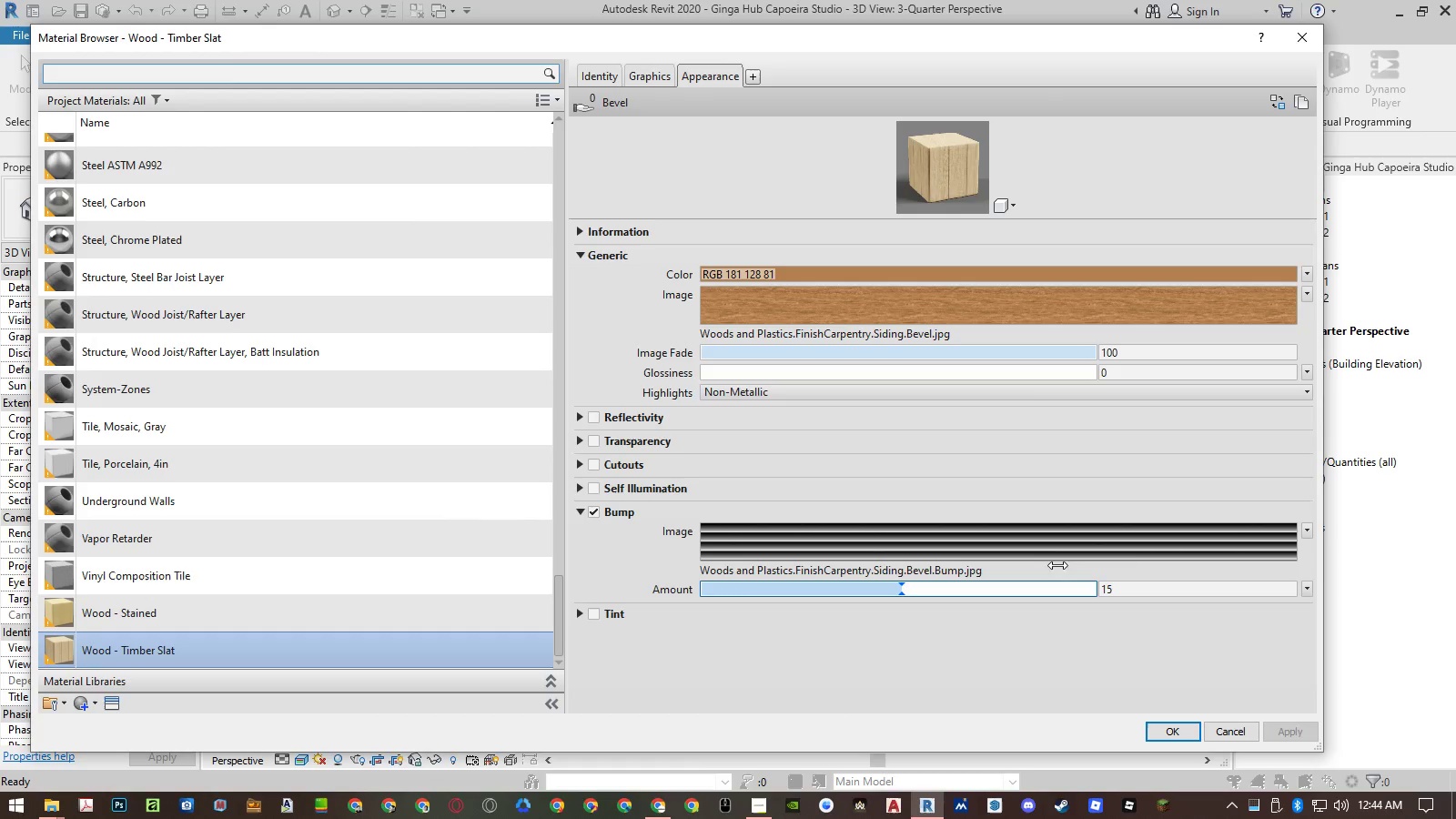 
left_click_drag(start_coordinate=[972, 217], to_coordinate=[976, 354])
 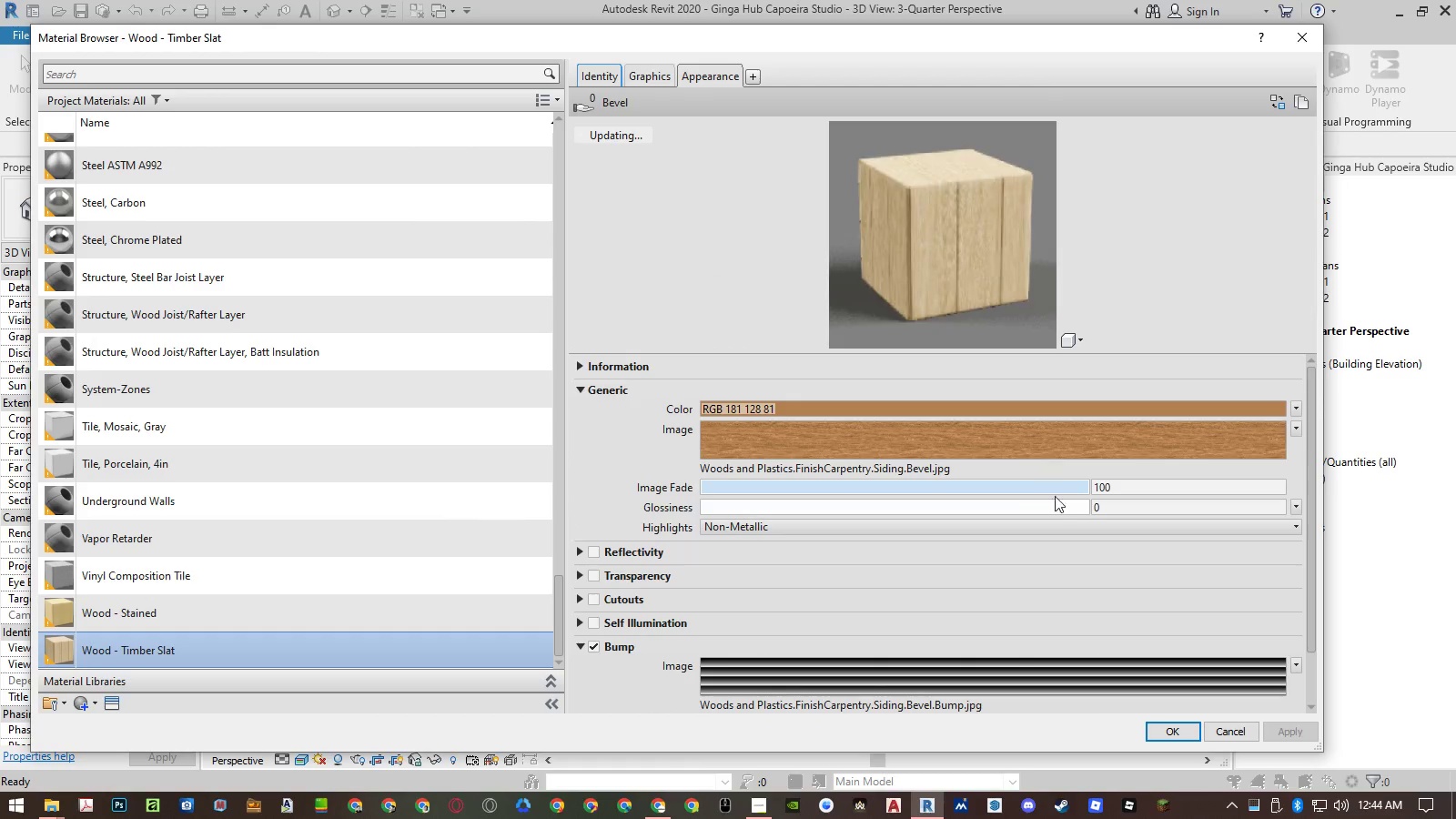 
scroll: coordinate [1060, 561], scroll_direction: down, amount: 3.0
 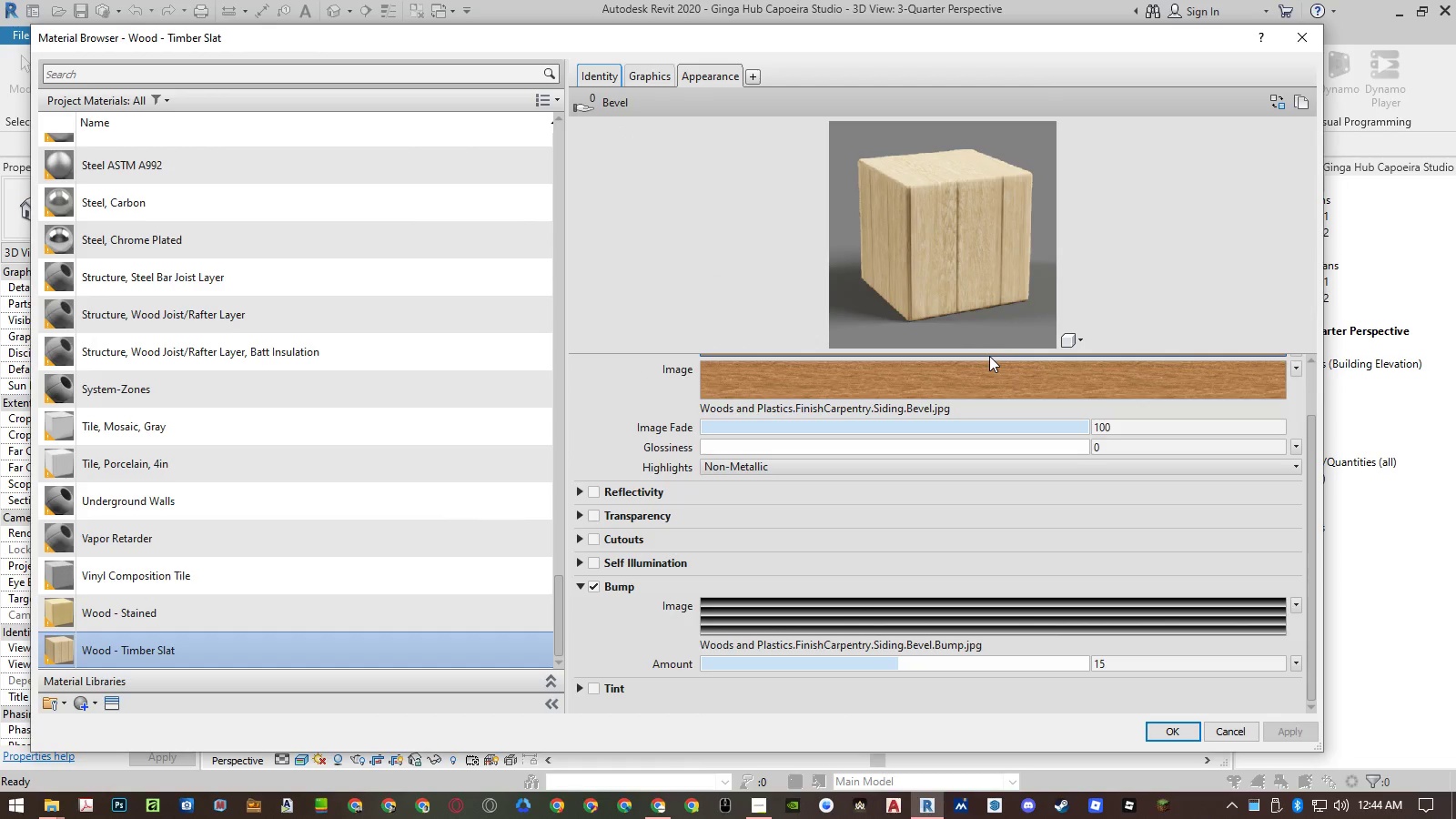 
left_click_drag(start_coordinate=[989, 352], to_coordinate=[988, 482])
 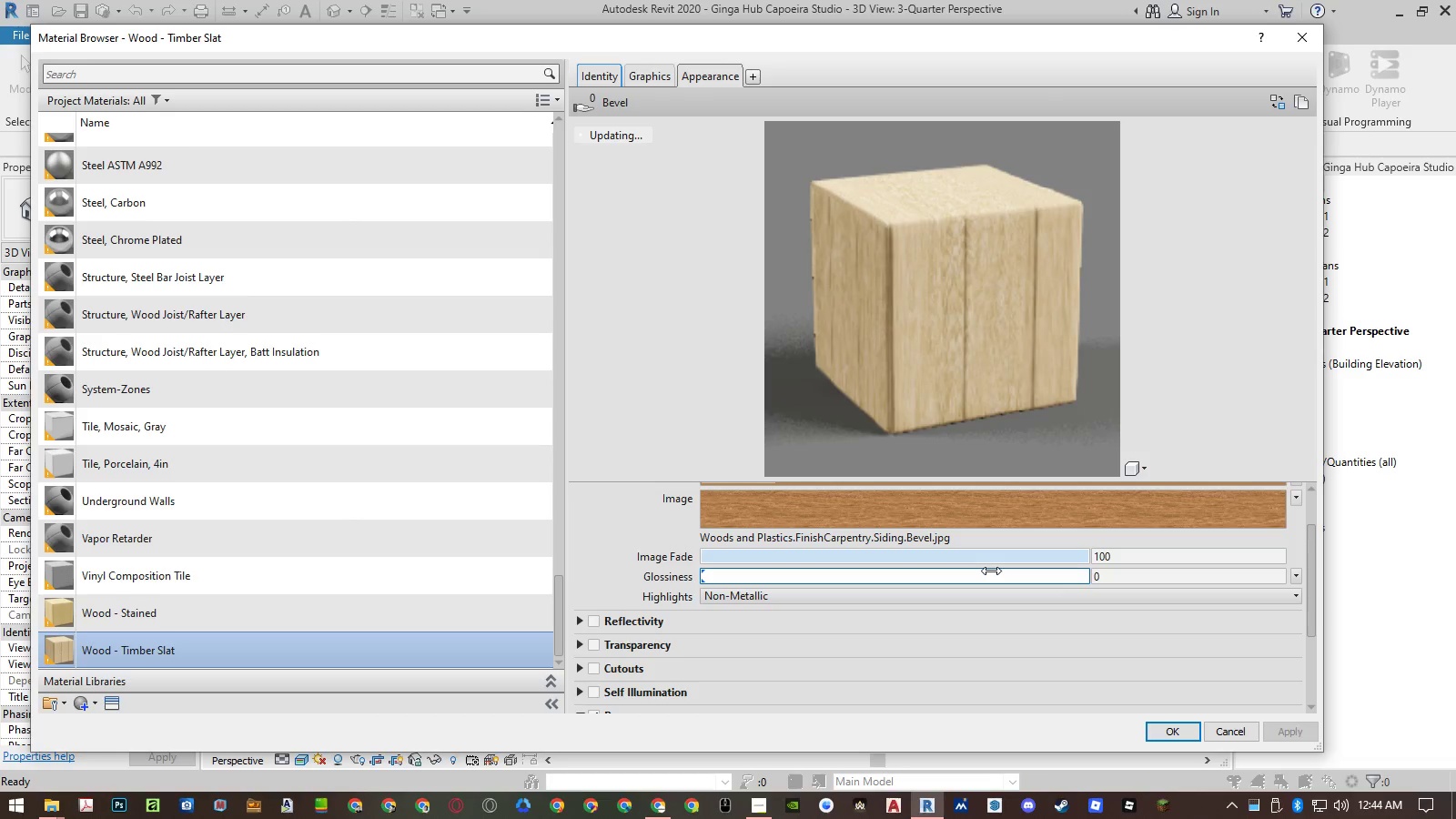 
scroll: coordinate [991, 571], scroll_direction: down, amount: 6.0
 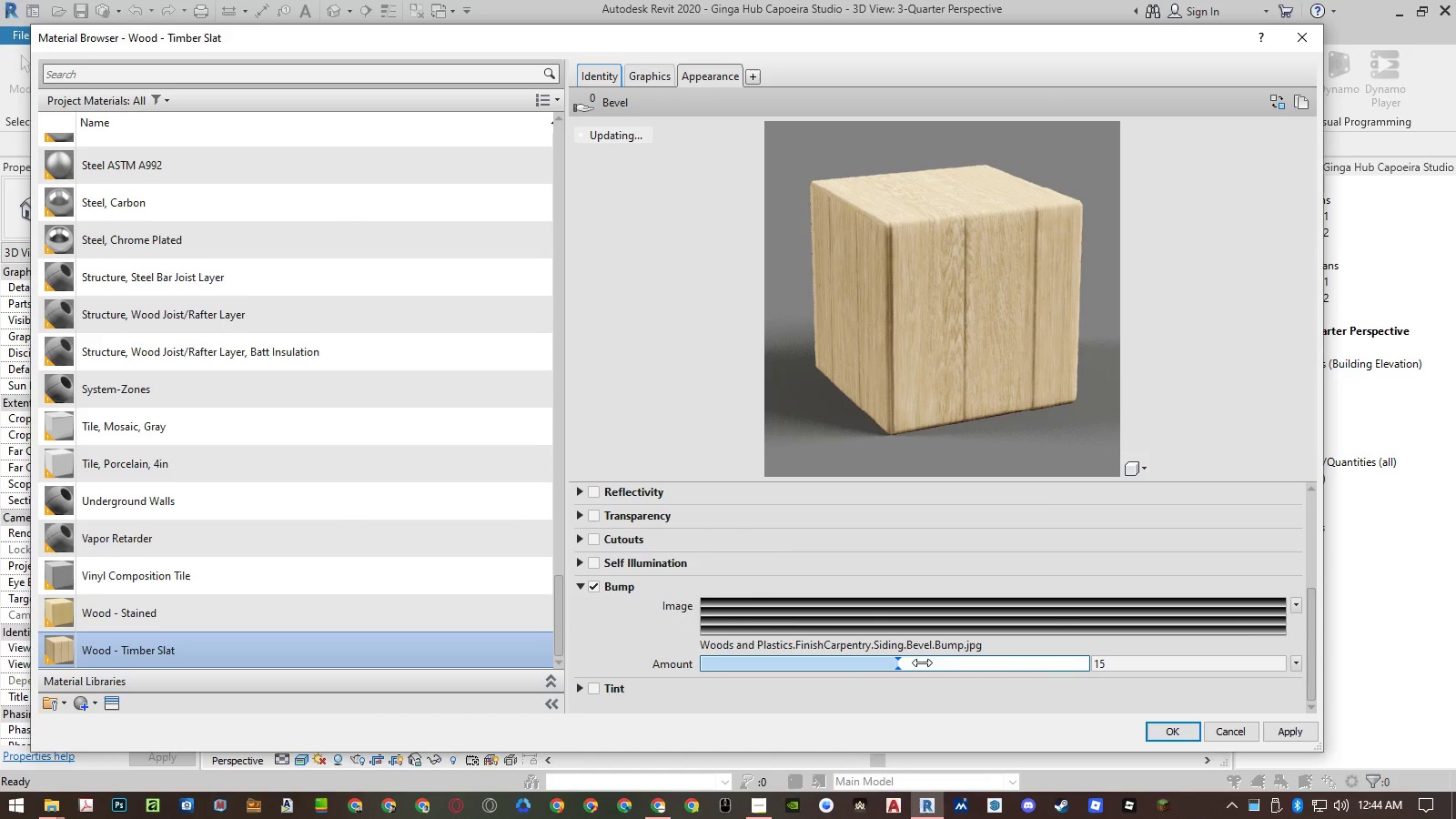 
left_click_drag(start_coordinate=[906, 663], to_coordinate=[1131, 673])
 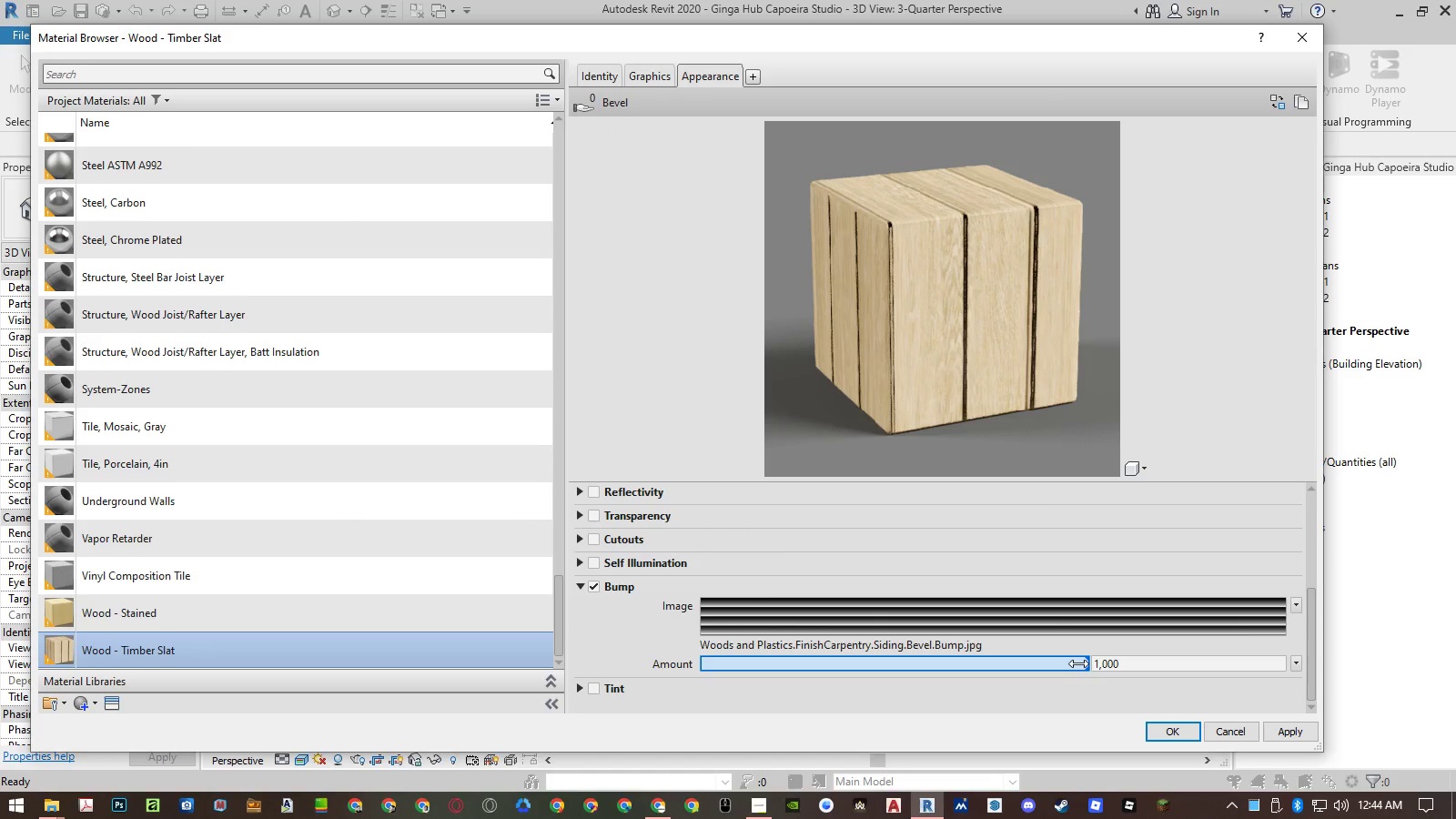 
left_click_drag(start_coordinate=[1078, 663], to_coordinate=[924, 662])
 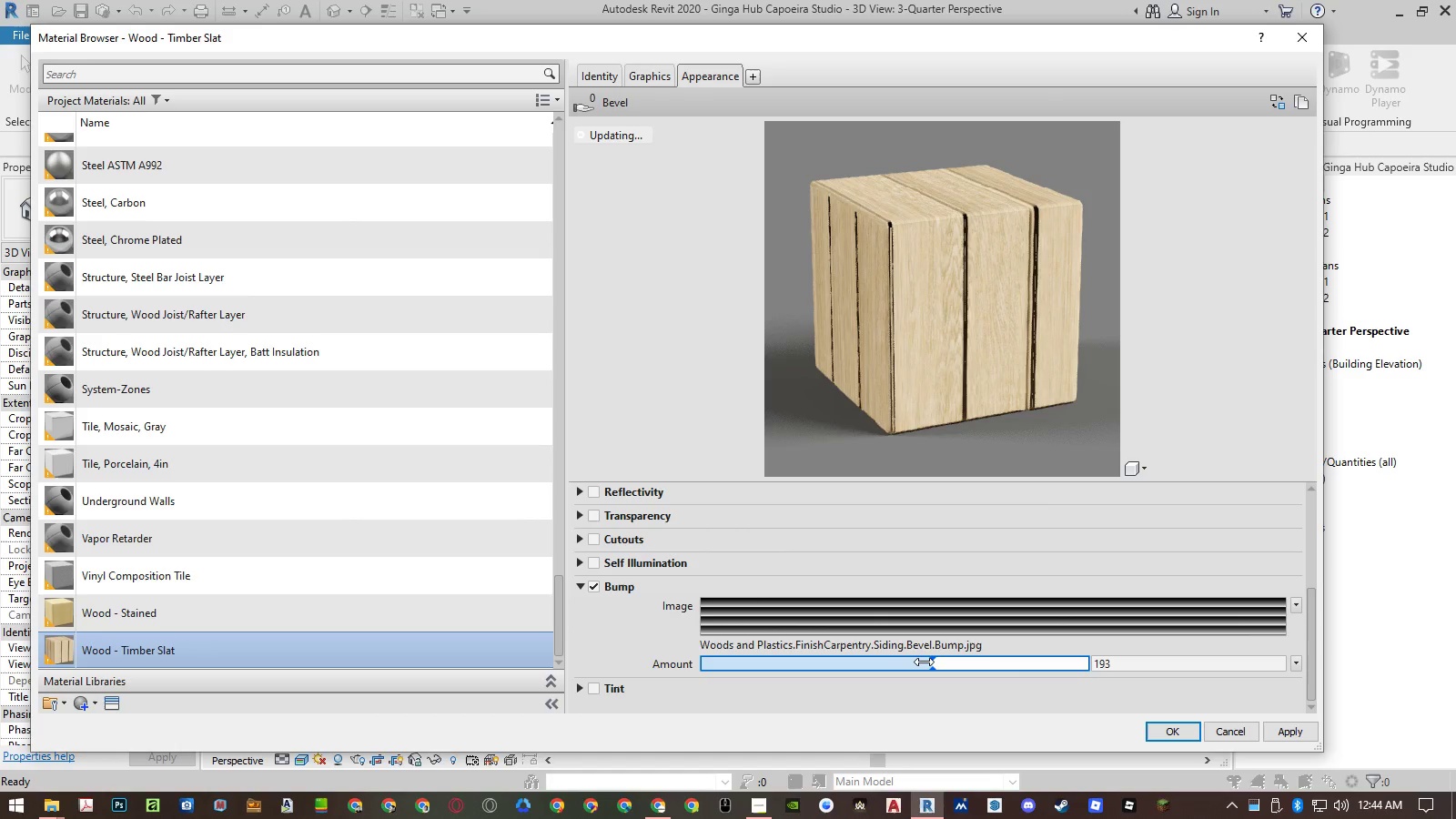 
left_click_drag(start_coordinate=[924, 662], to_coordinate=[828, 665])
 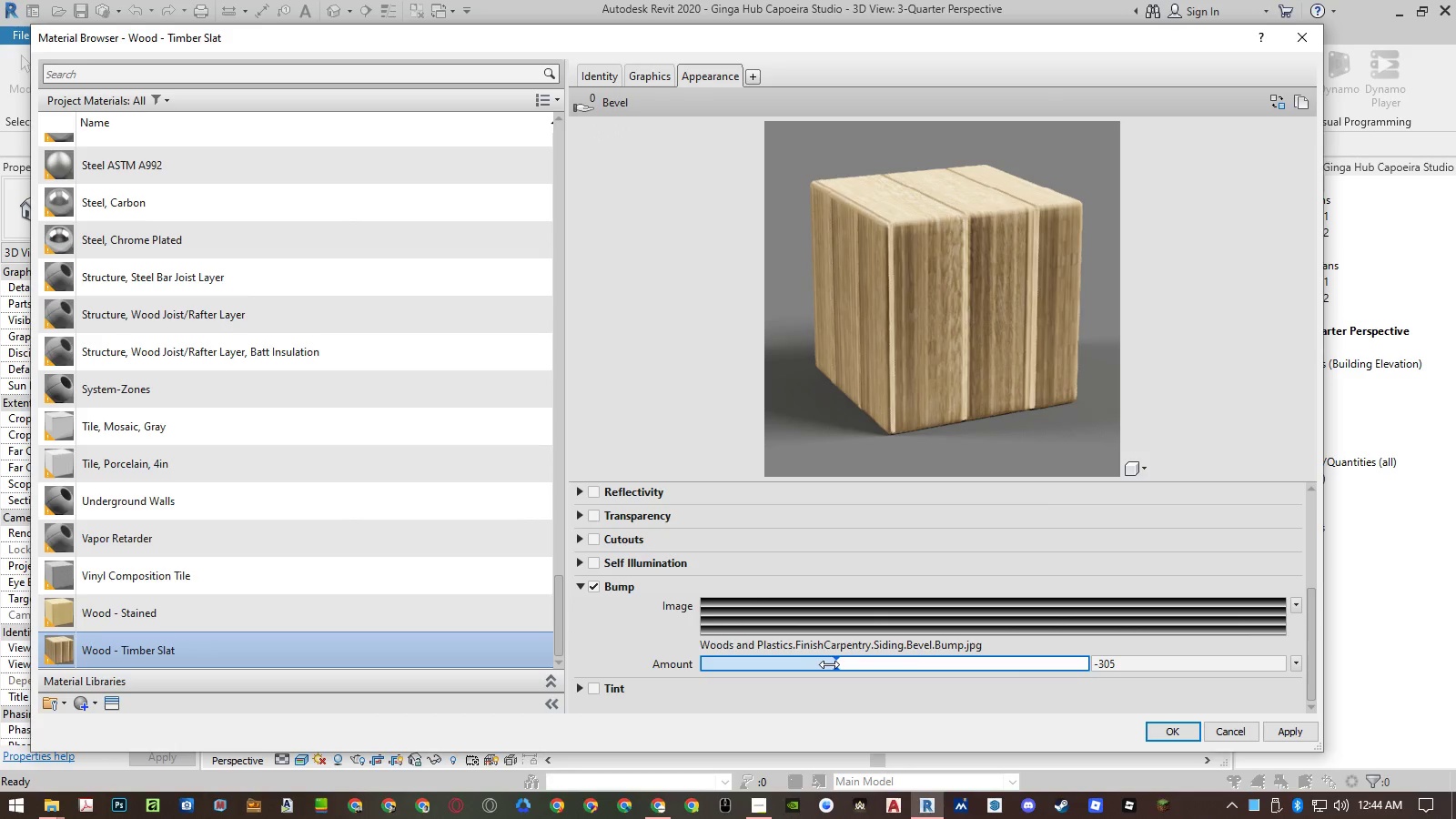 
left_click_drag(start_coordinate=[829, 664], to_coordinate=[804, 664])
 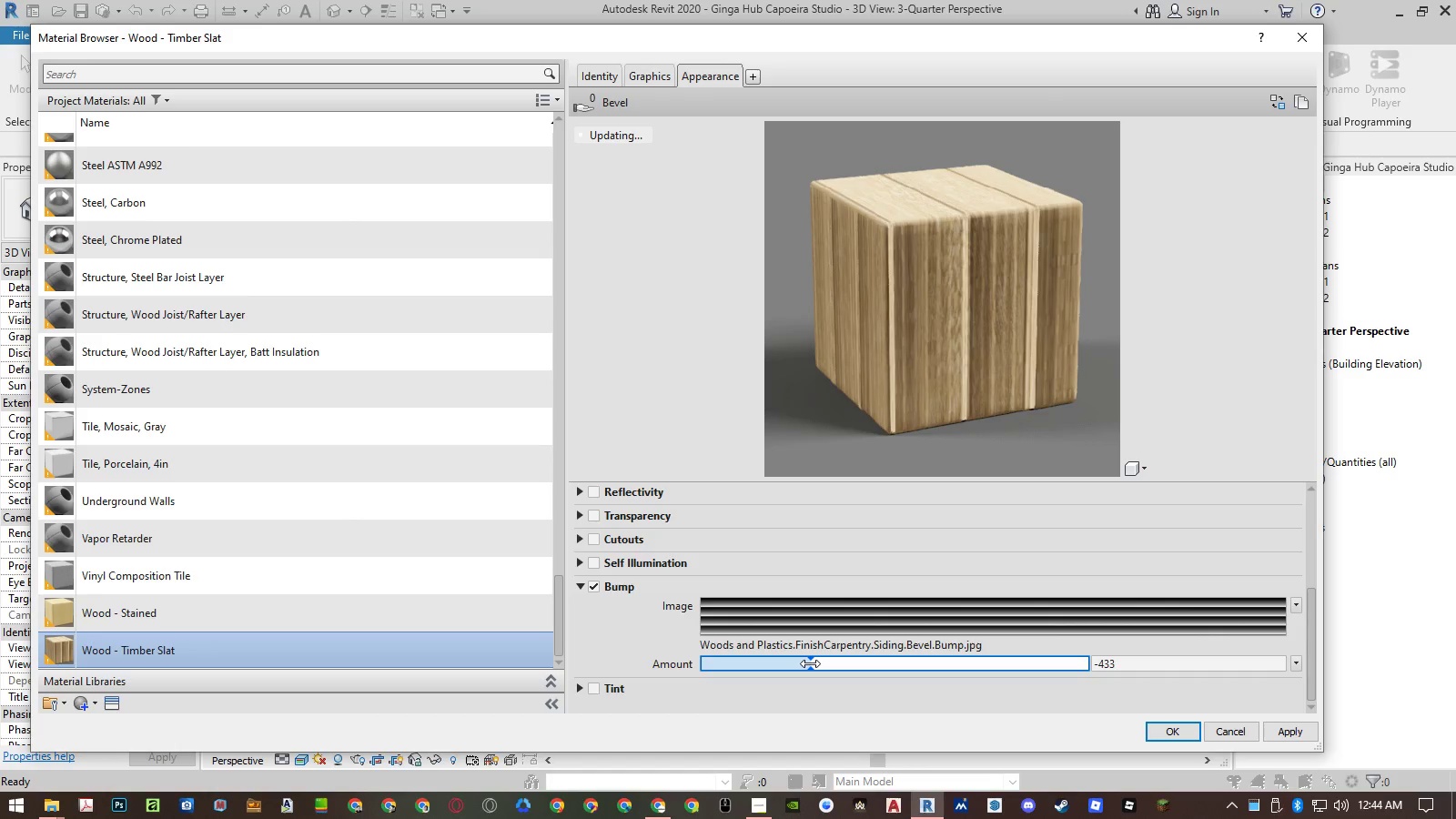 
left_click_drag(start_coordinate=[810, 663], to_coordinate=[926, 672])
 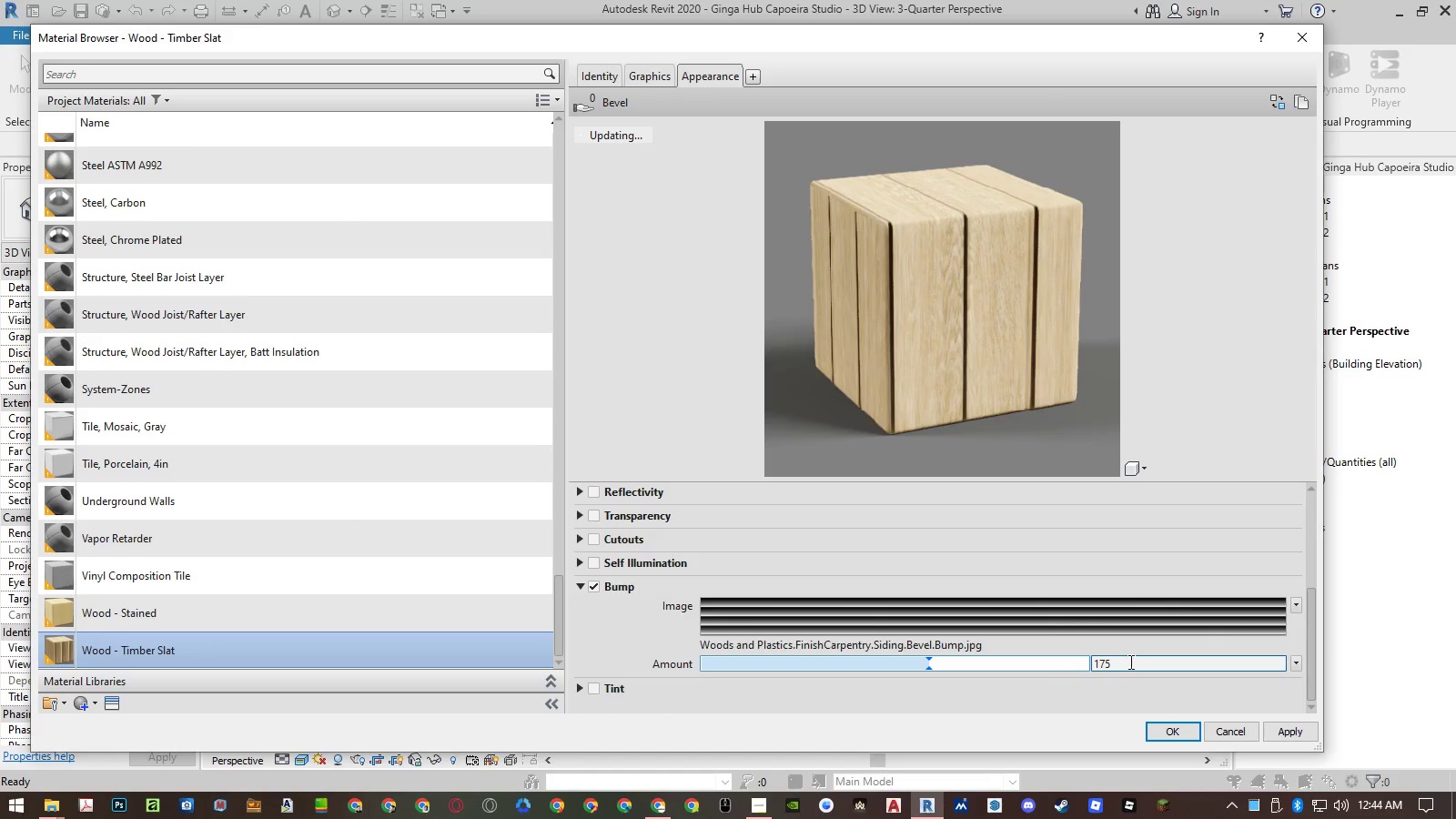 
left_click([1129, 662])
 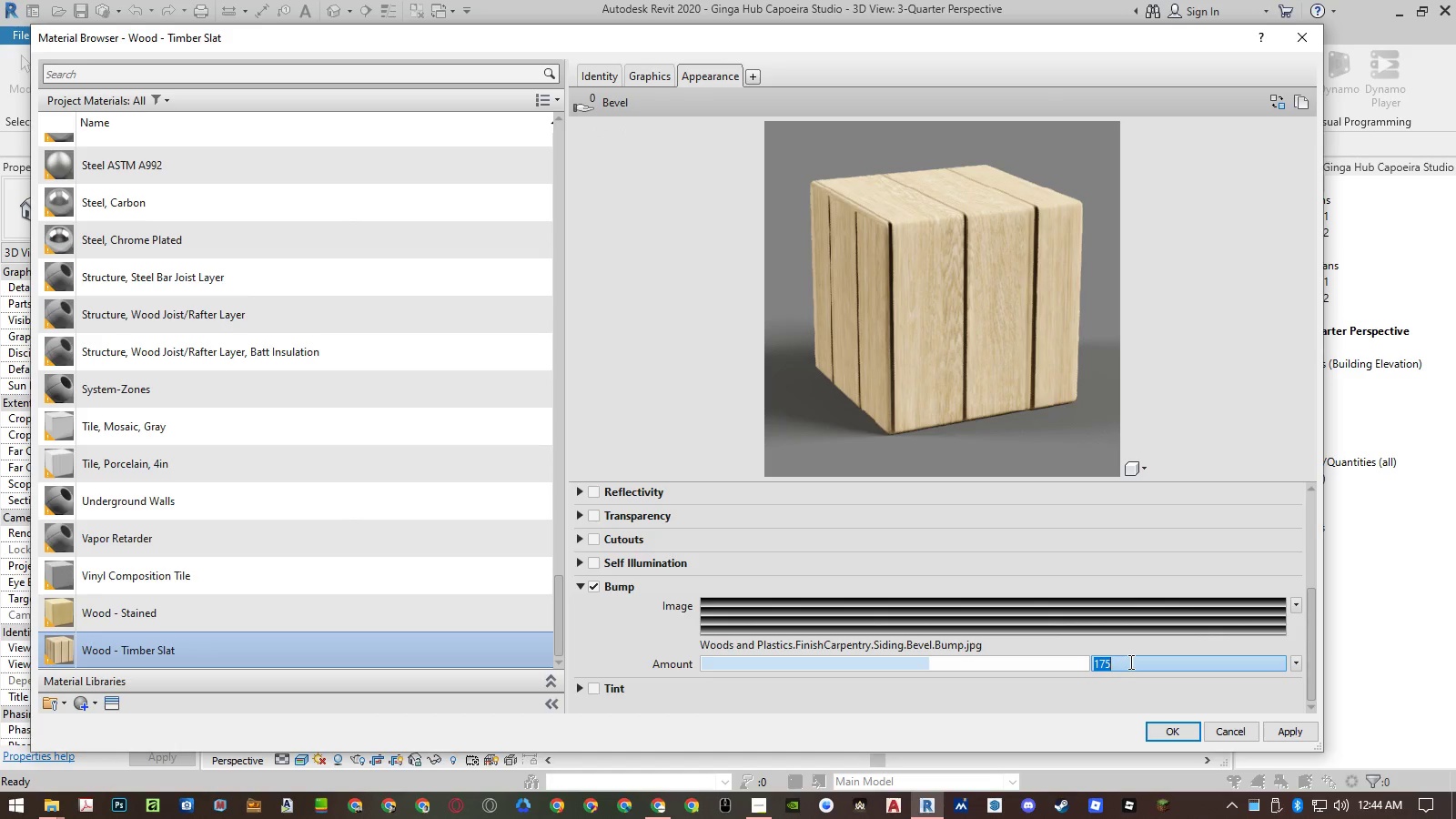 
key(Numpad1)
 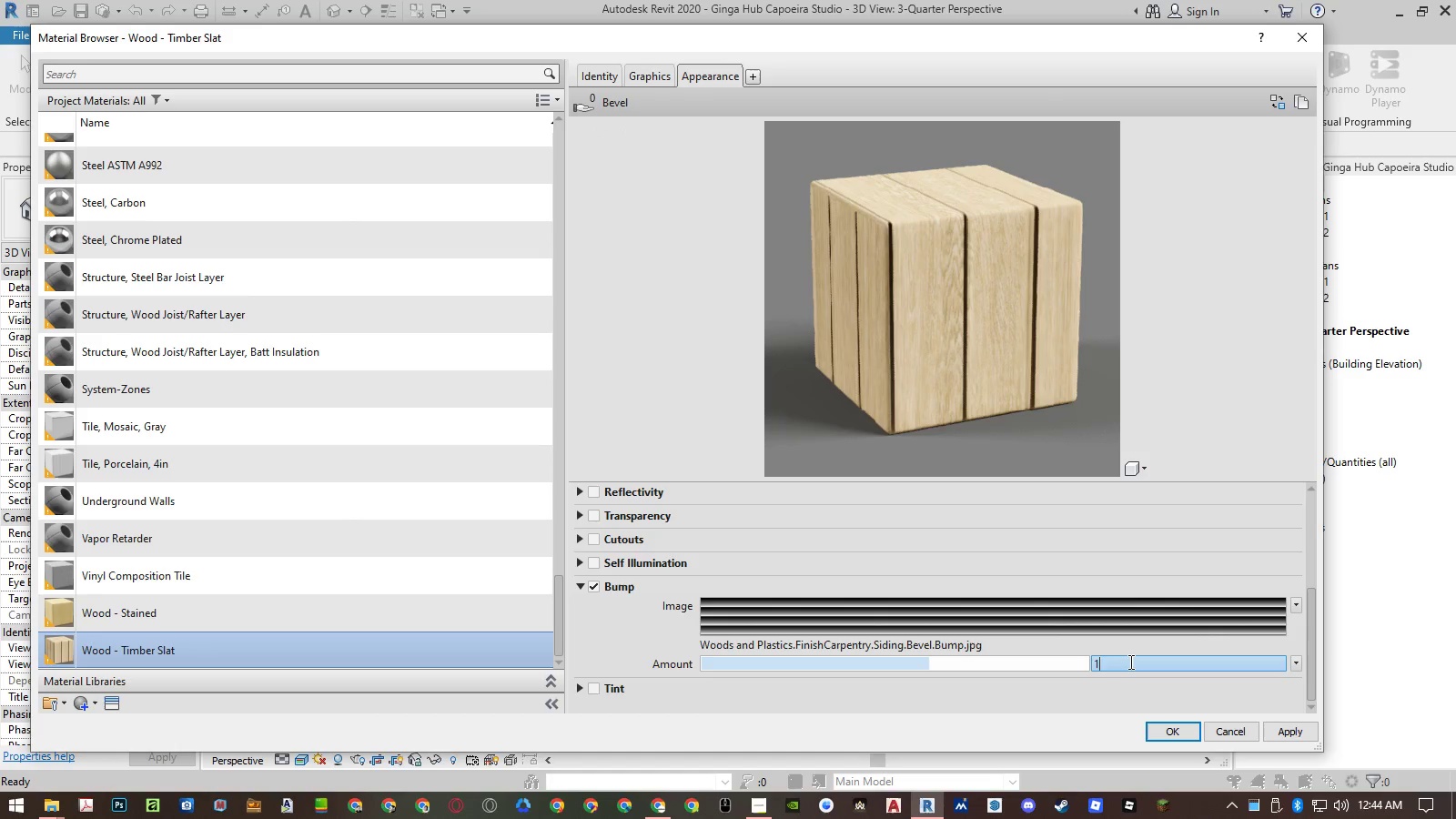 
key(Numpad0)
 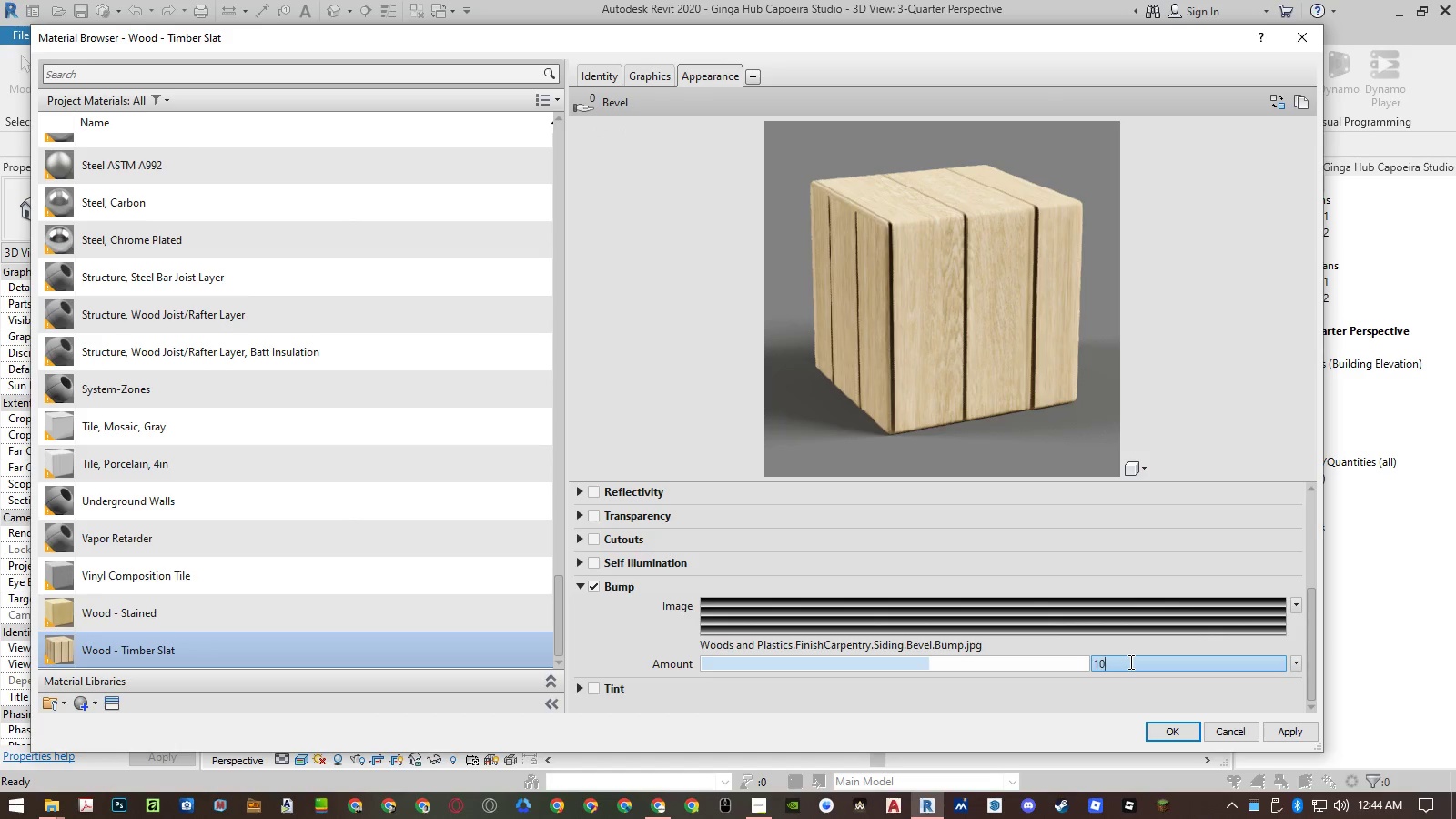 
key(Numpad0)
 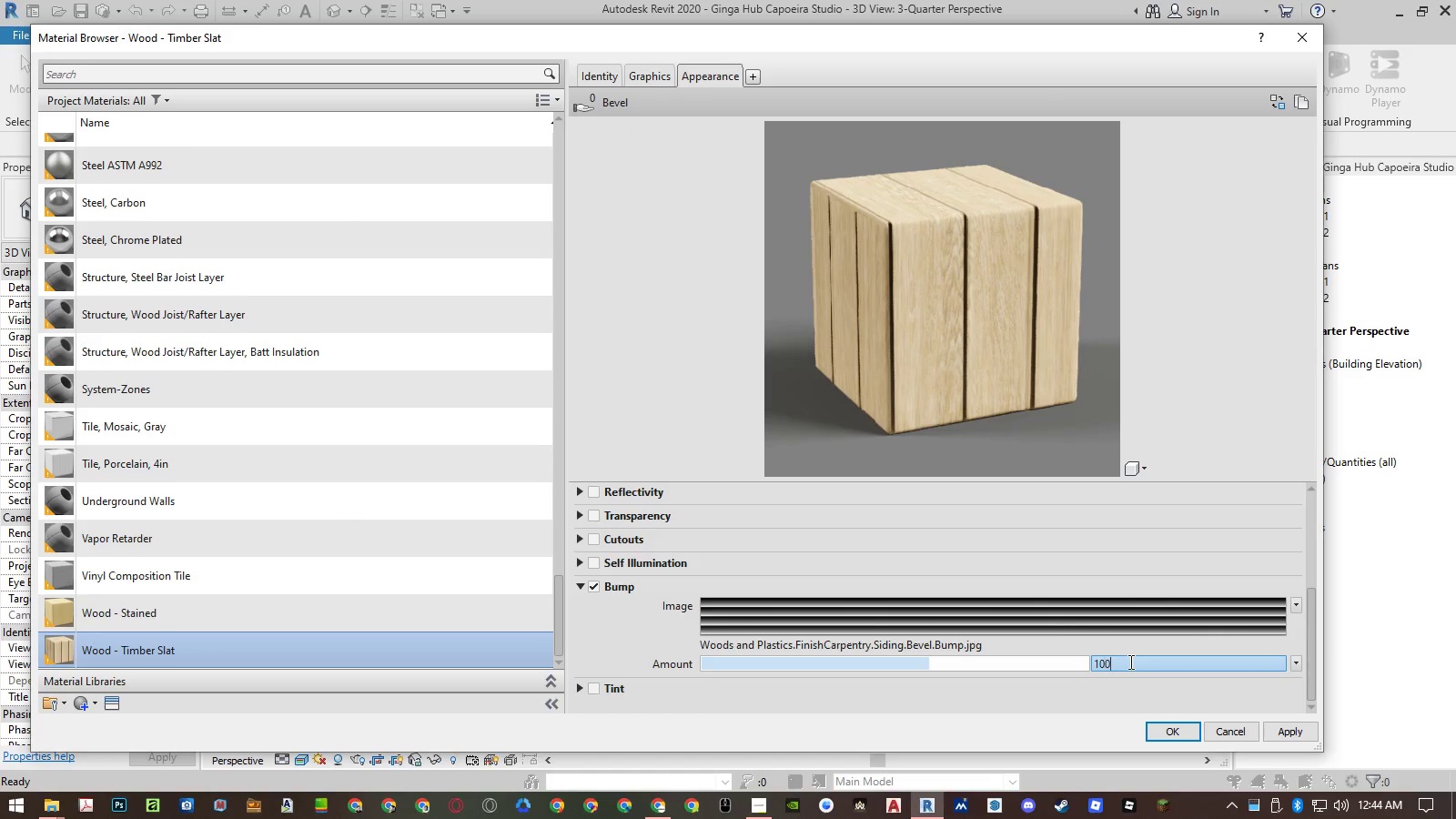 
key(NumpadEnter)
 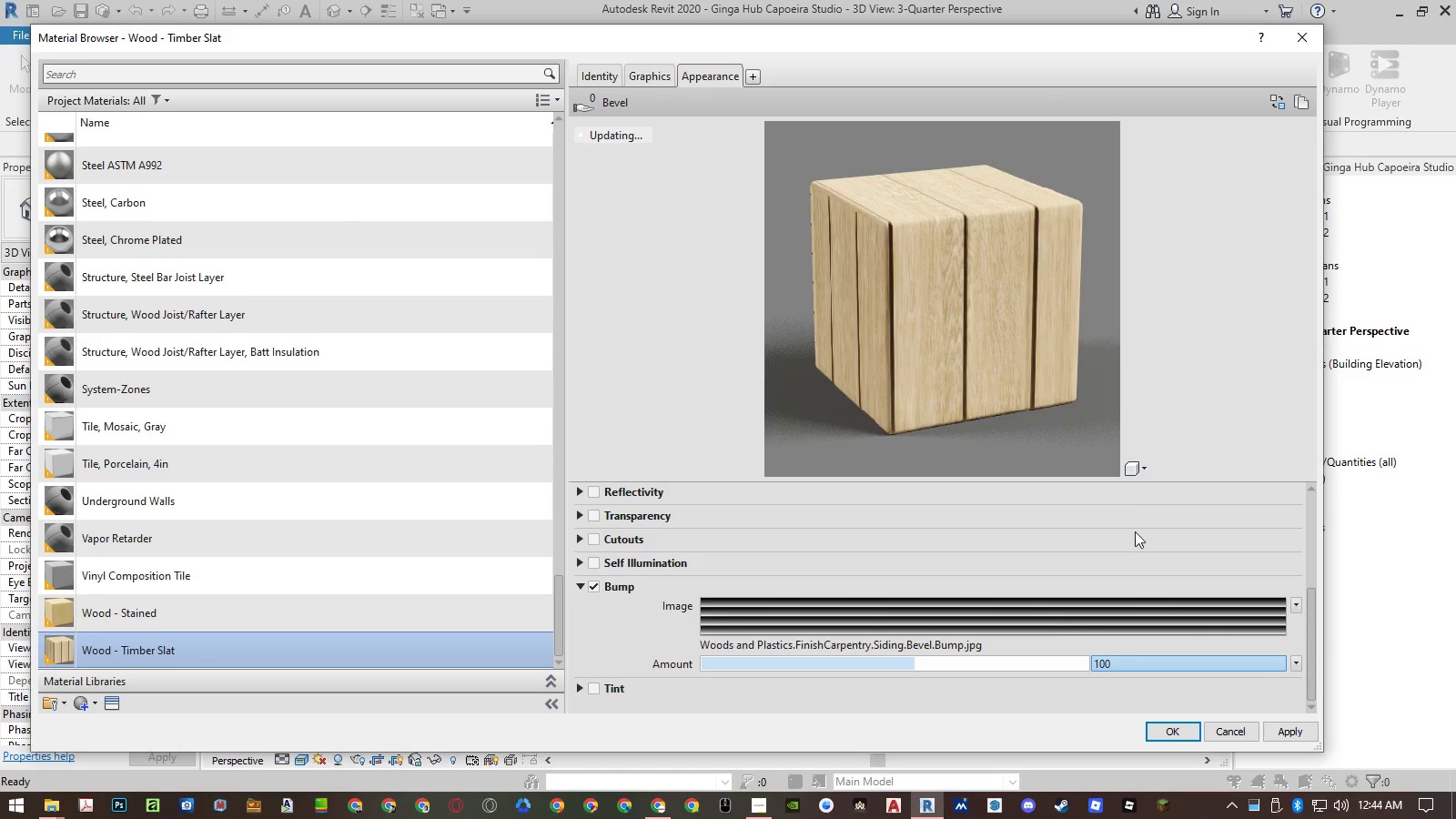 
left_click([1131, 470])
 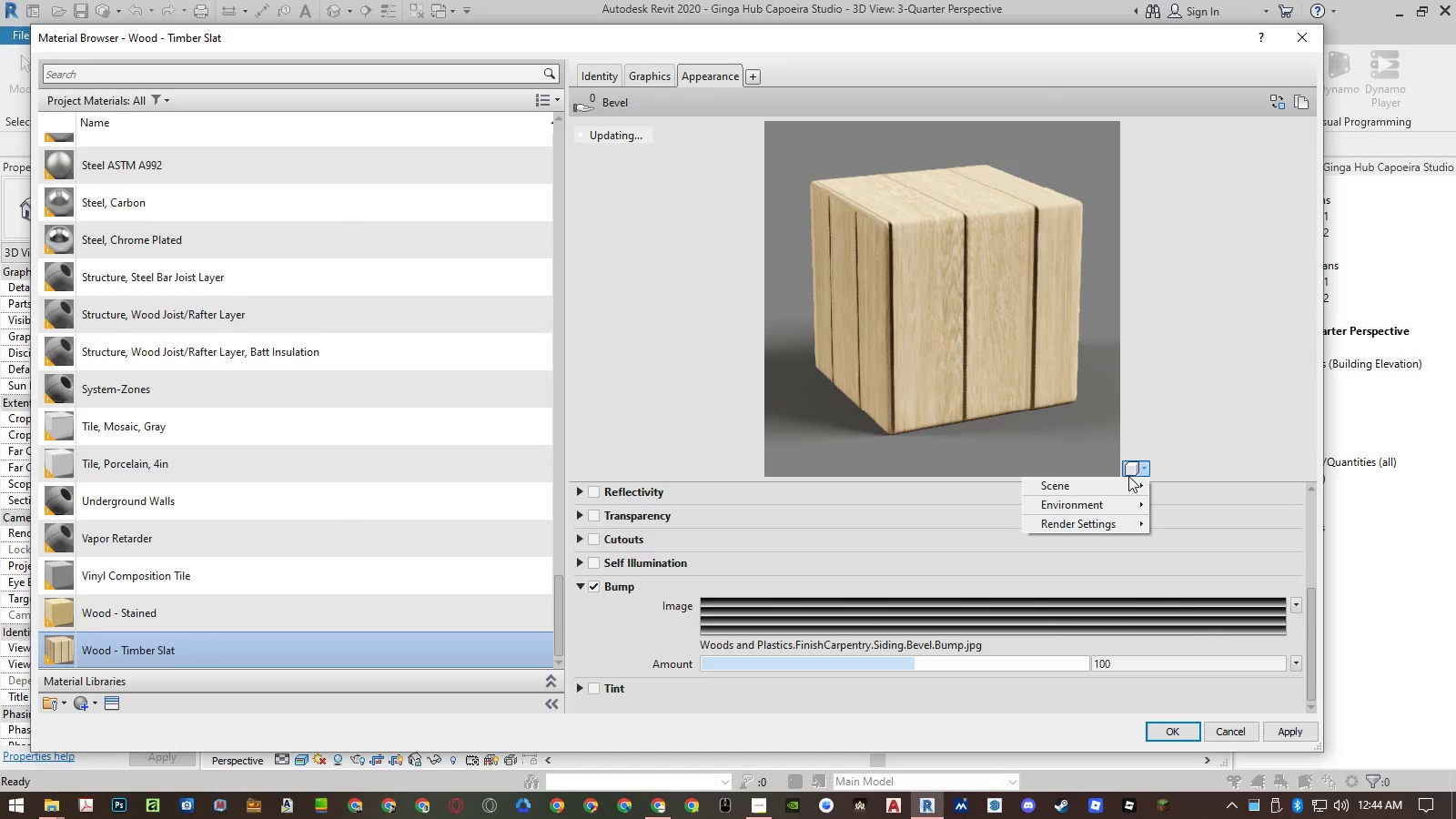 
left_click([1127, 480])
 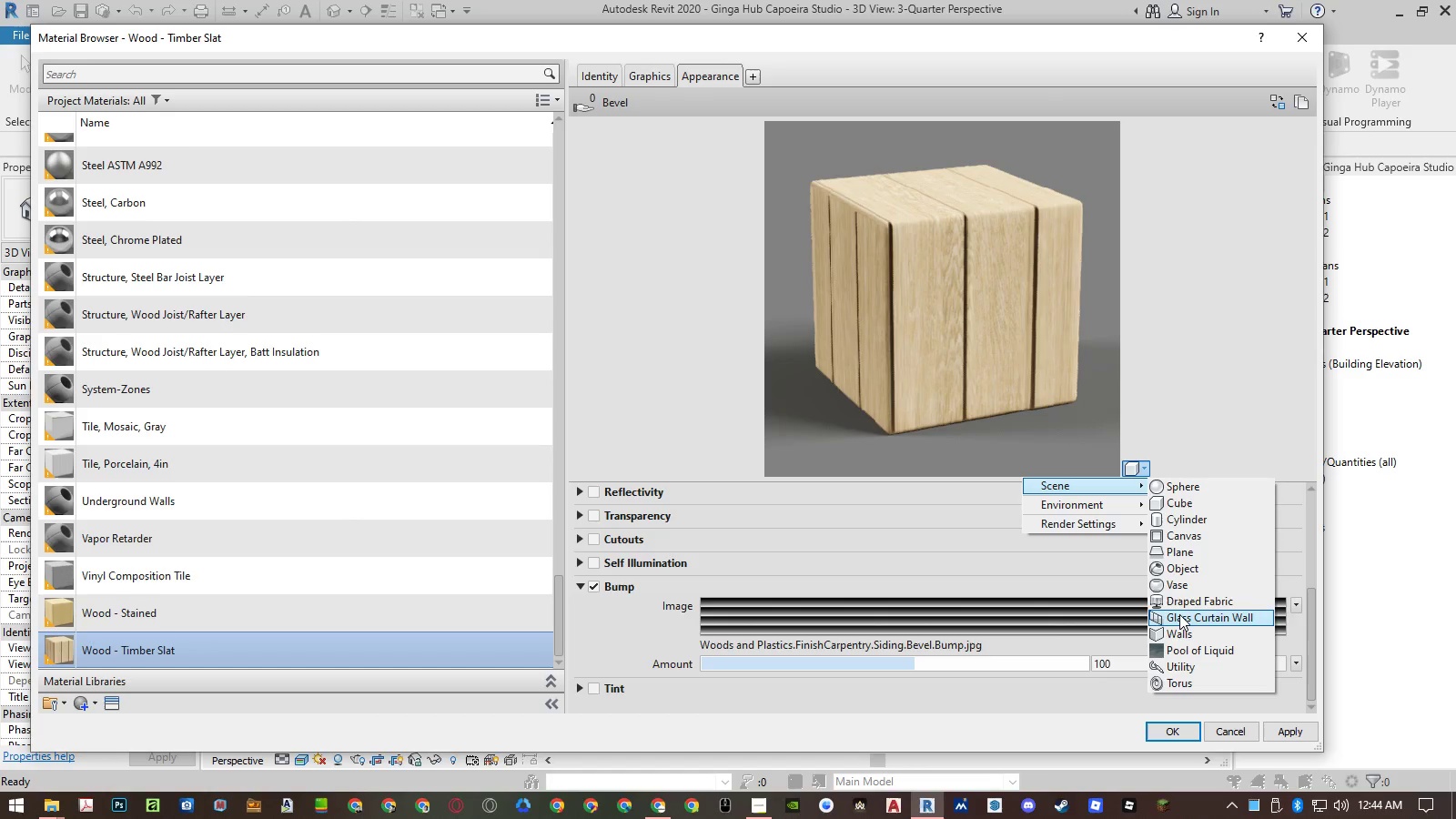 
left_click([1179, 630])
 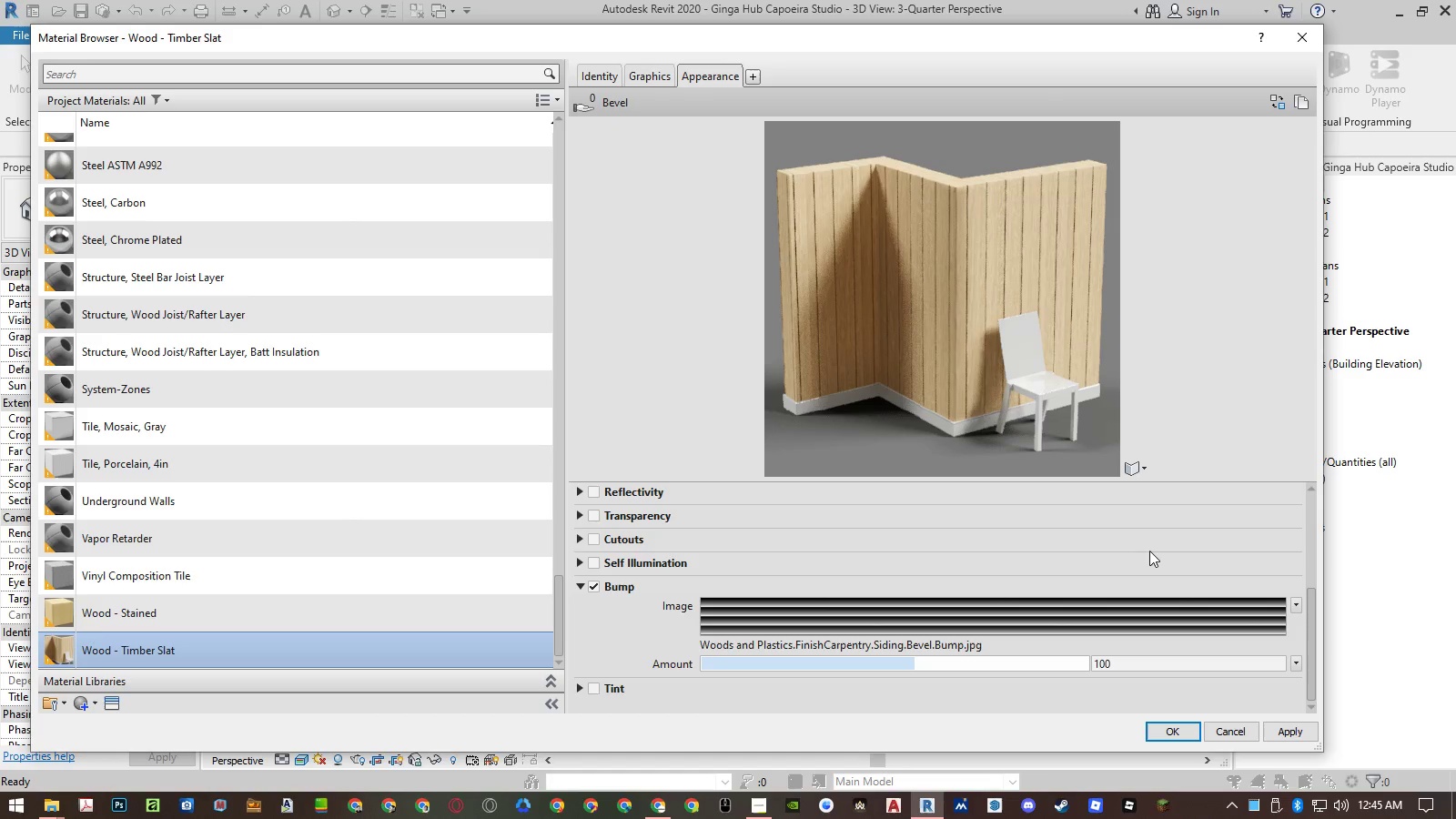 
wait(9.51)
 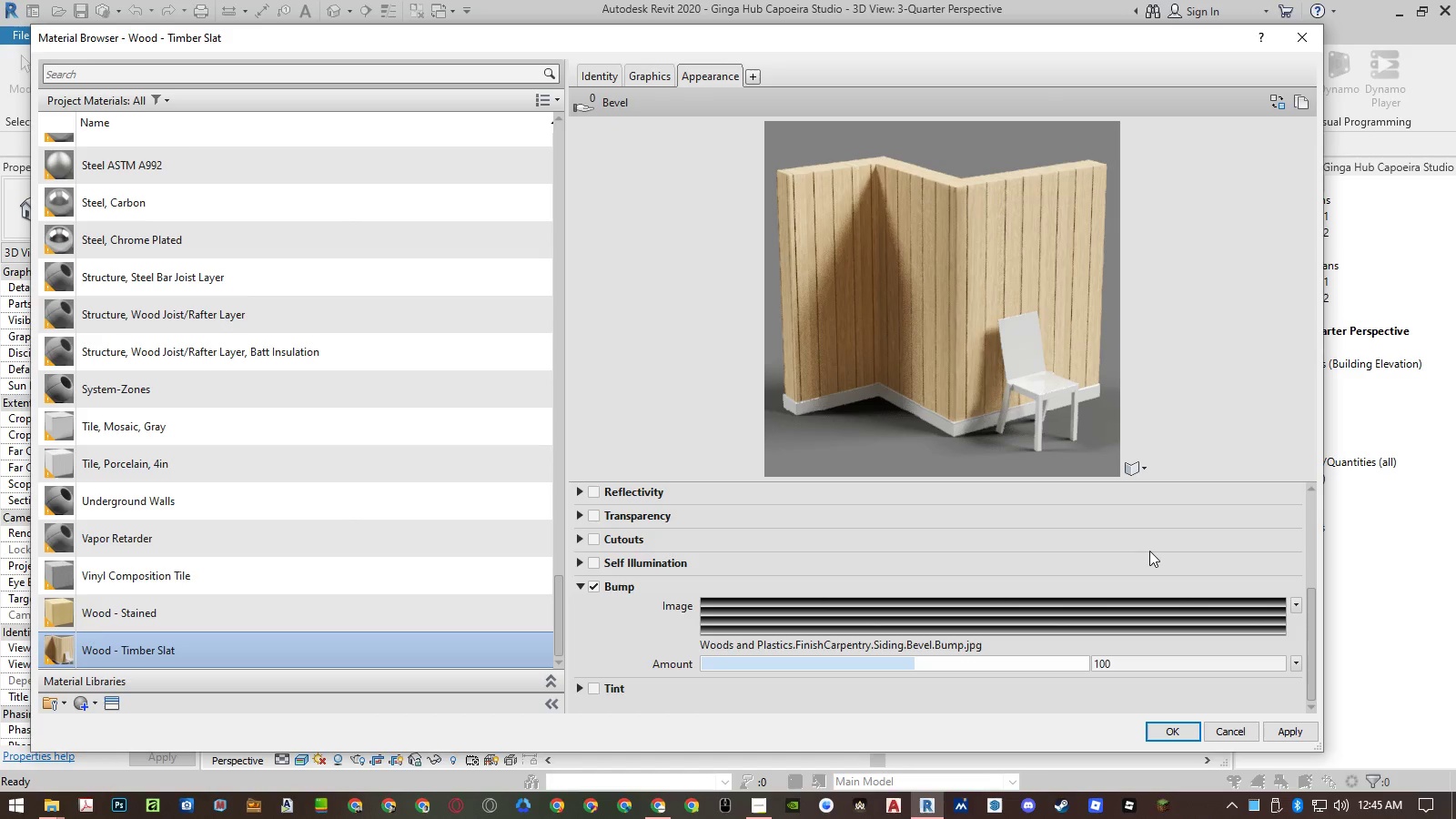 
left_click([1274, 729])
 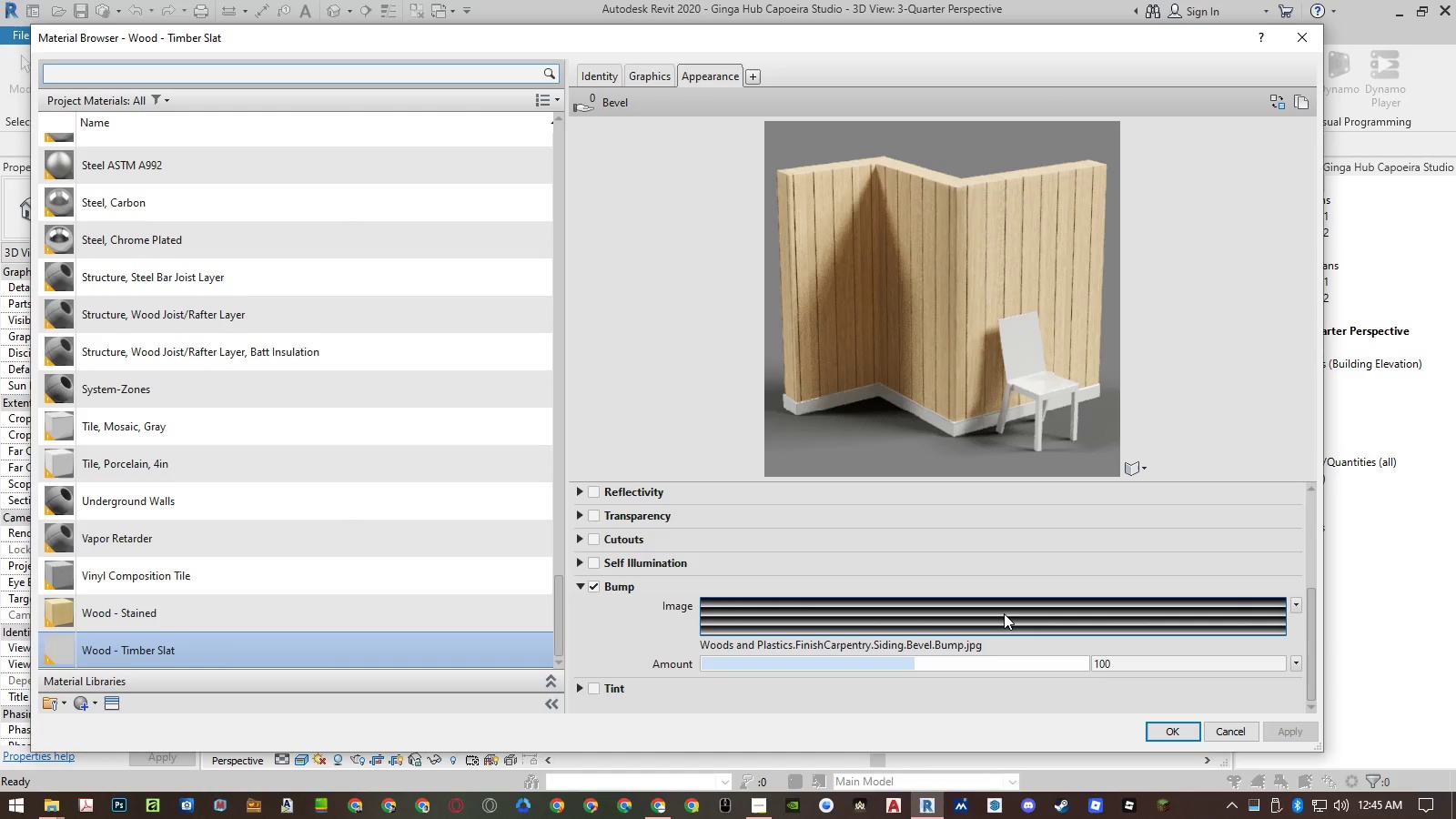 
scroll: coordinate [1004, 613], scroll_direction: up, amount: 3.0
 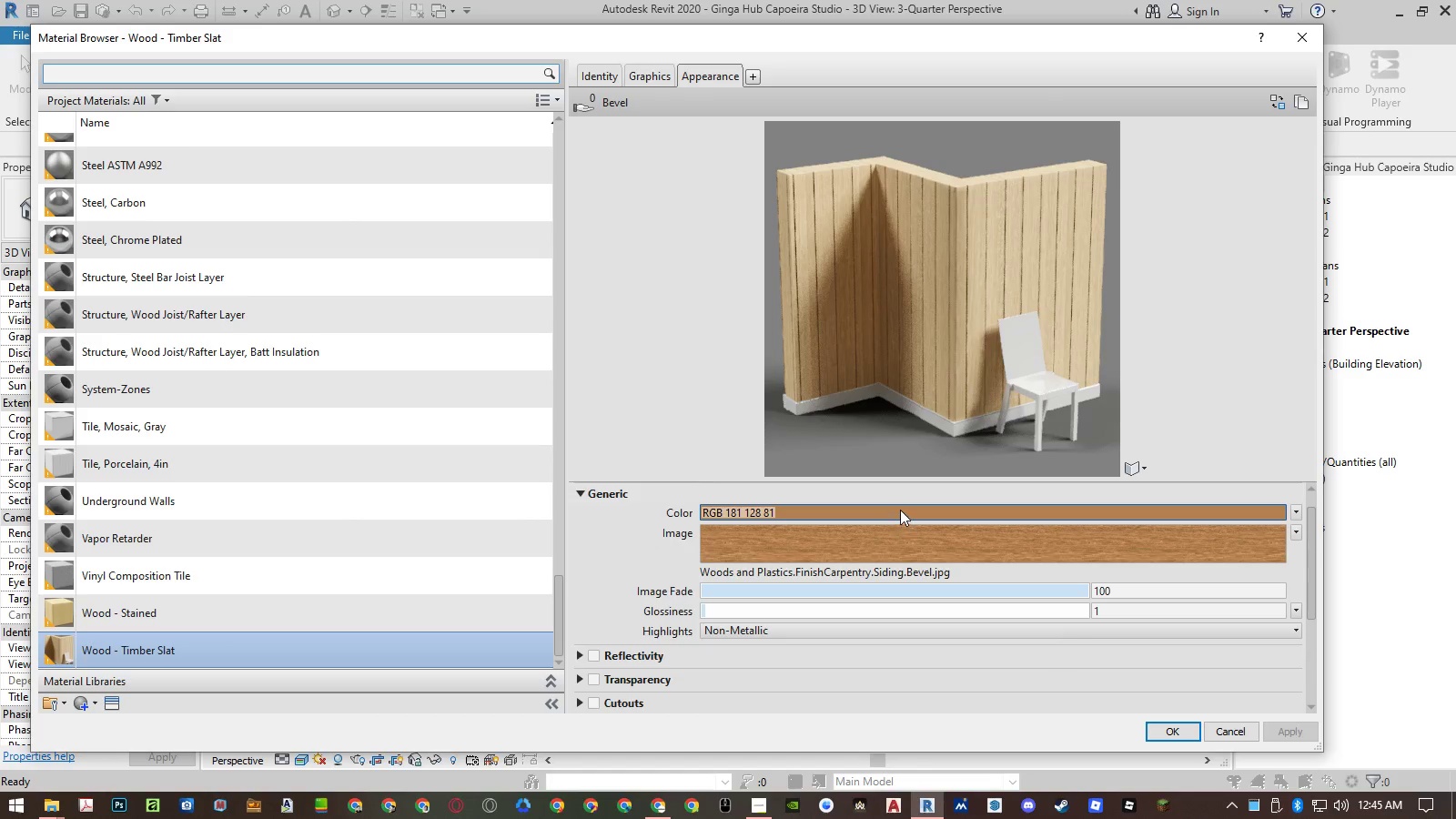 
left_click([895, 537])
 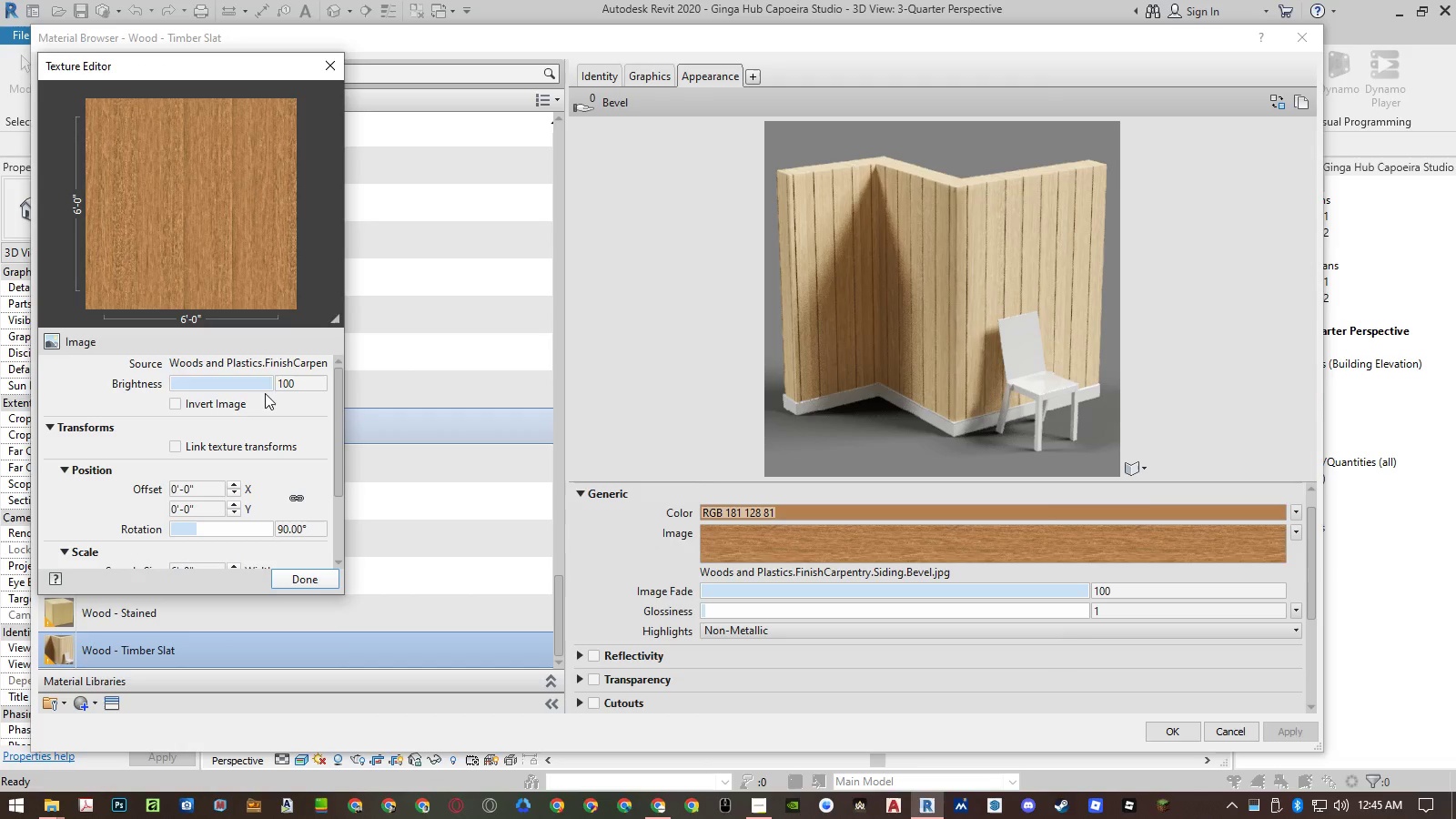 
left_click_drag(start_coordinate=[261, 387], to_coordinate=[253, 386])
 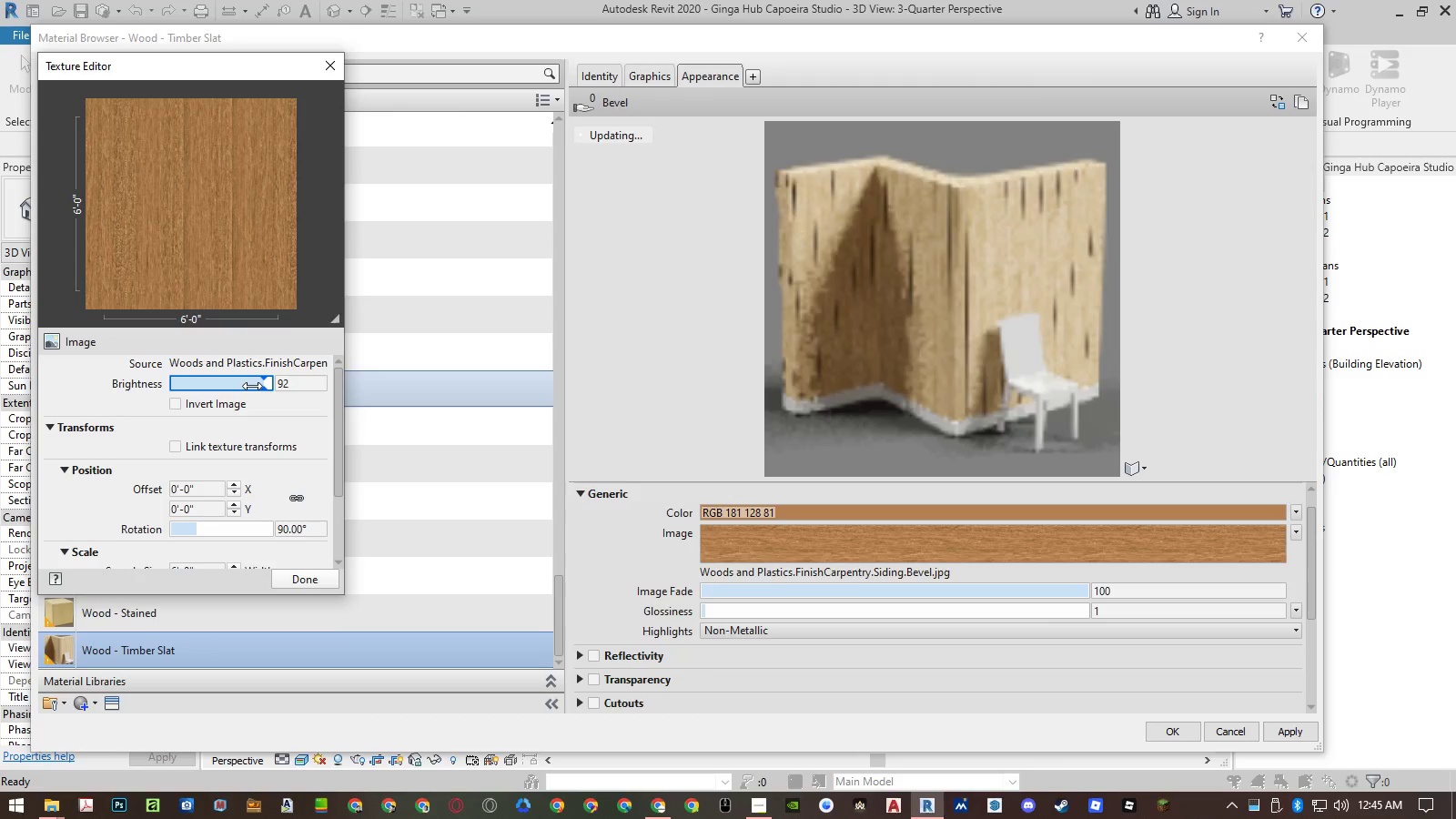 
left_click_drag(start_coordinate=[252, 386], to_coordinate=[223, 387])
 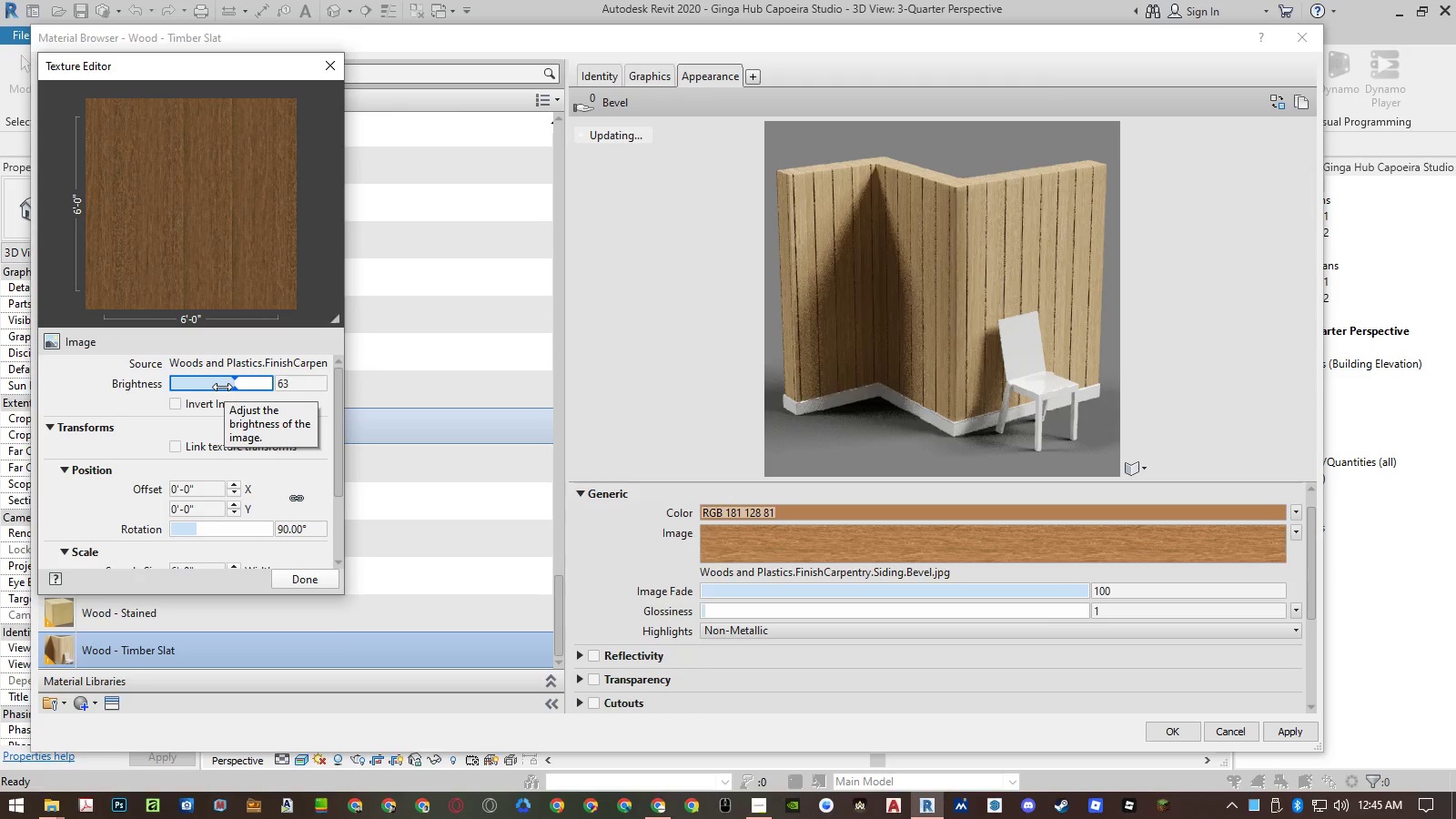 
left_click_drag(start_coordinate=[229, 386], to_coordinate=[207, 384])
 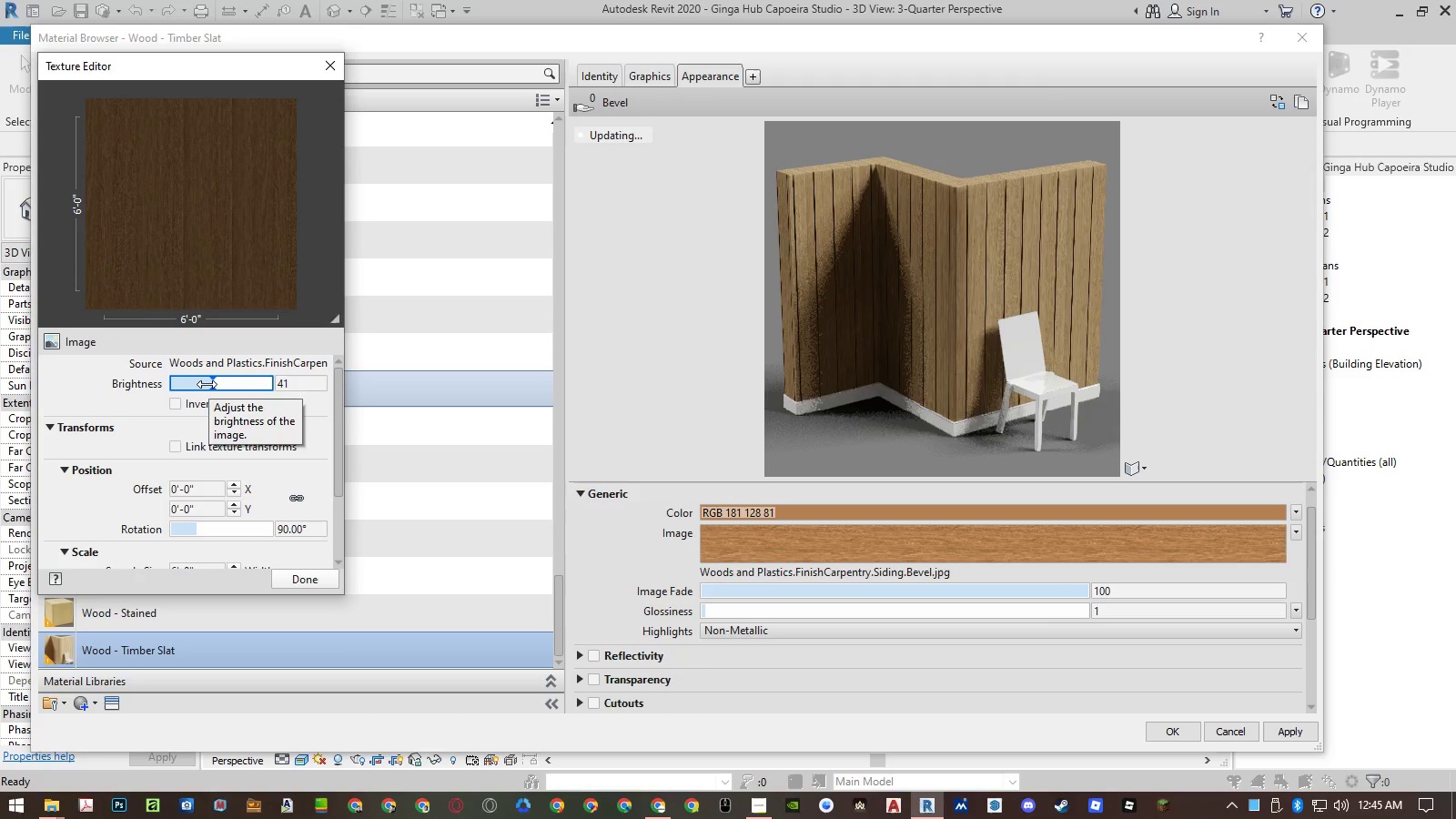 
left_click_drag(start_coordinate=[207, 384], to_coordinate=[216, 384])
 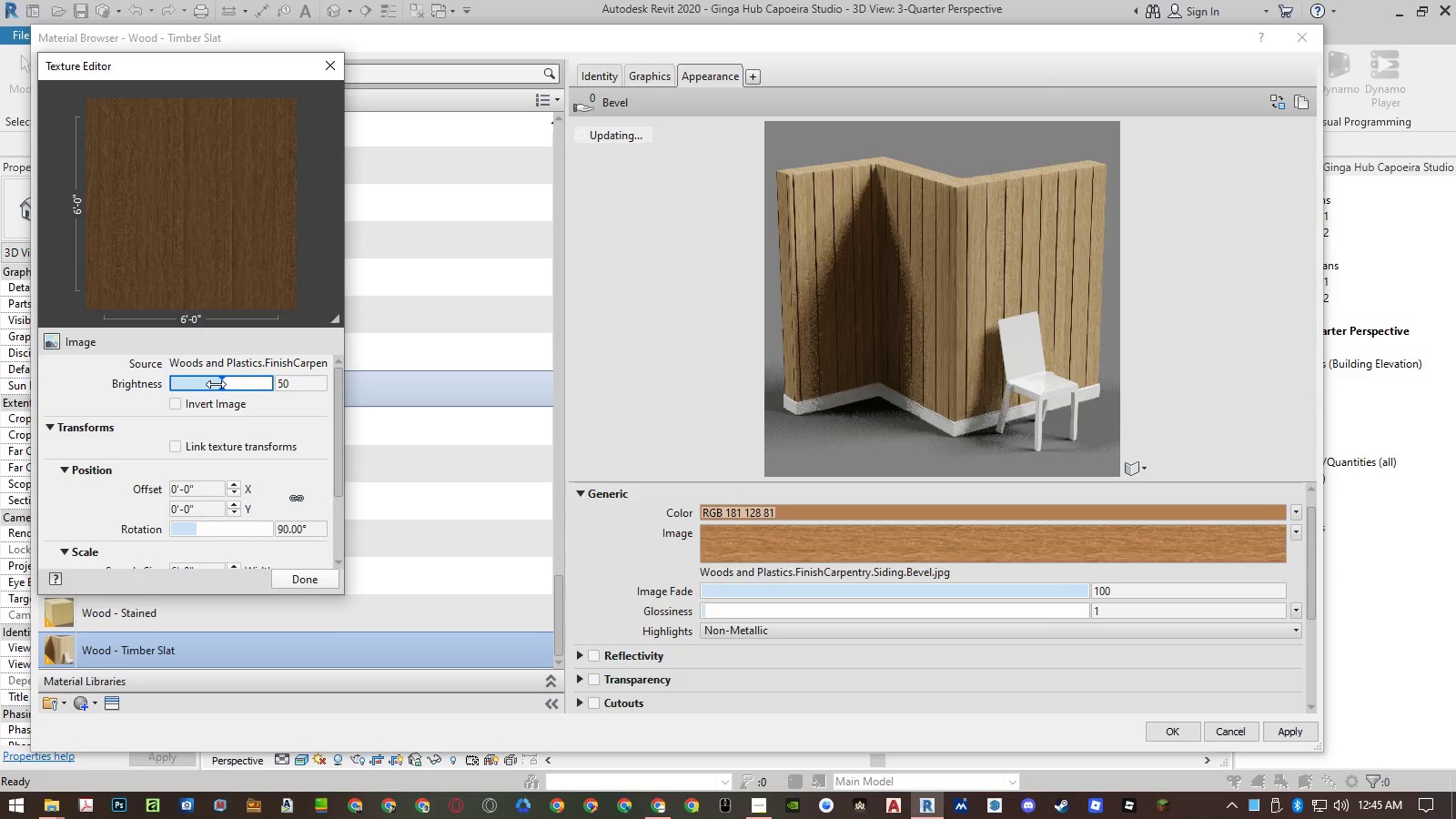 
left_click_drag(start_coordinate=[216, 384], to_coordinate=[238, 386])
 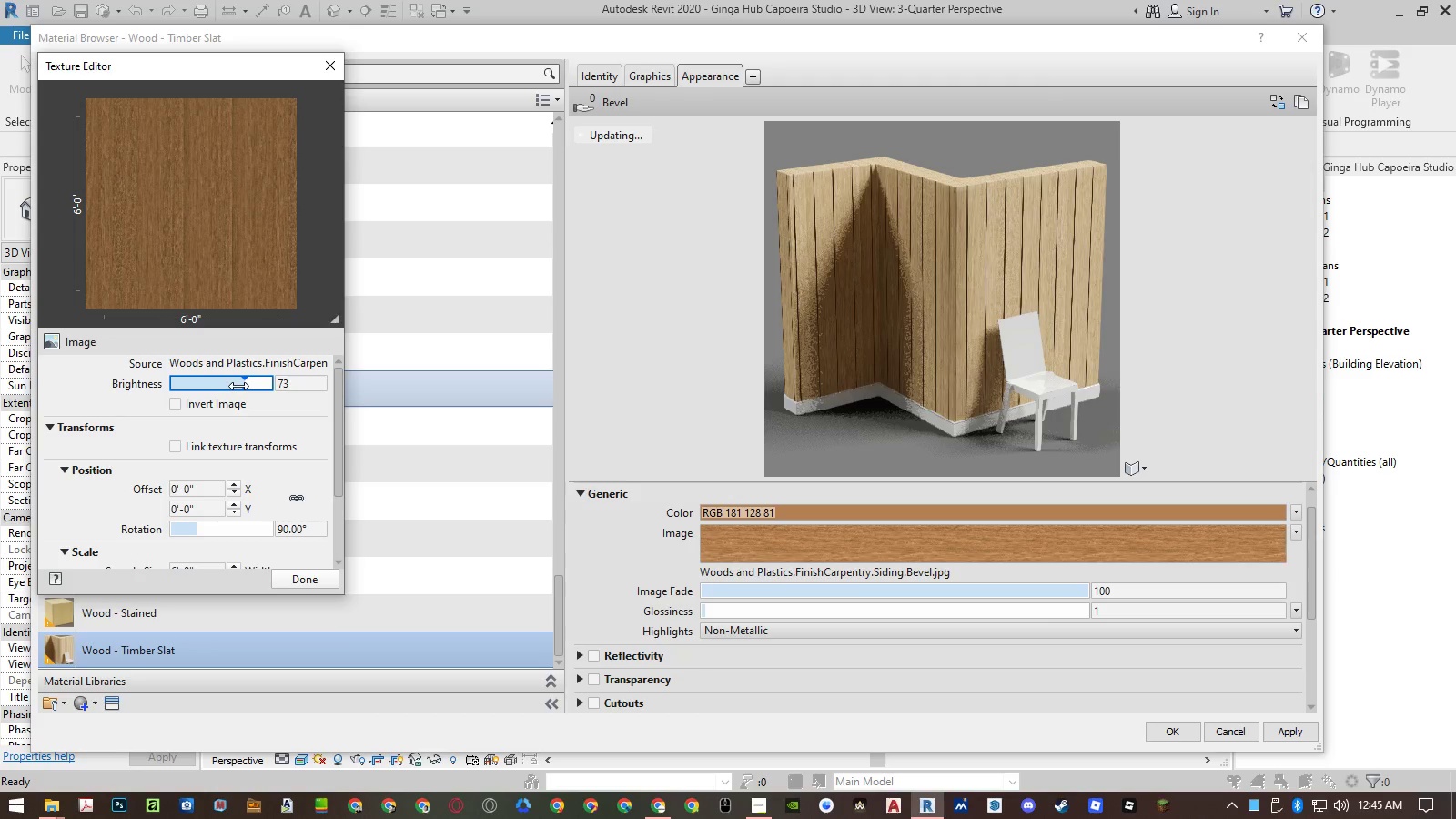 
left_click_drag(start_coordinate=[238, 386], to_coordinate=[368, 386])
 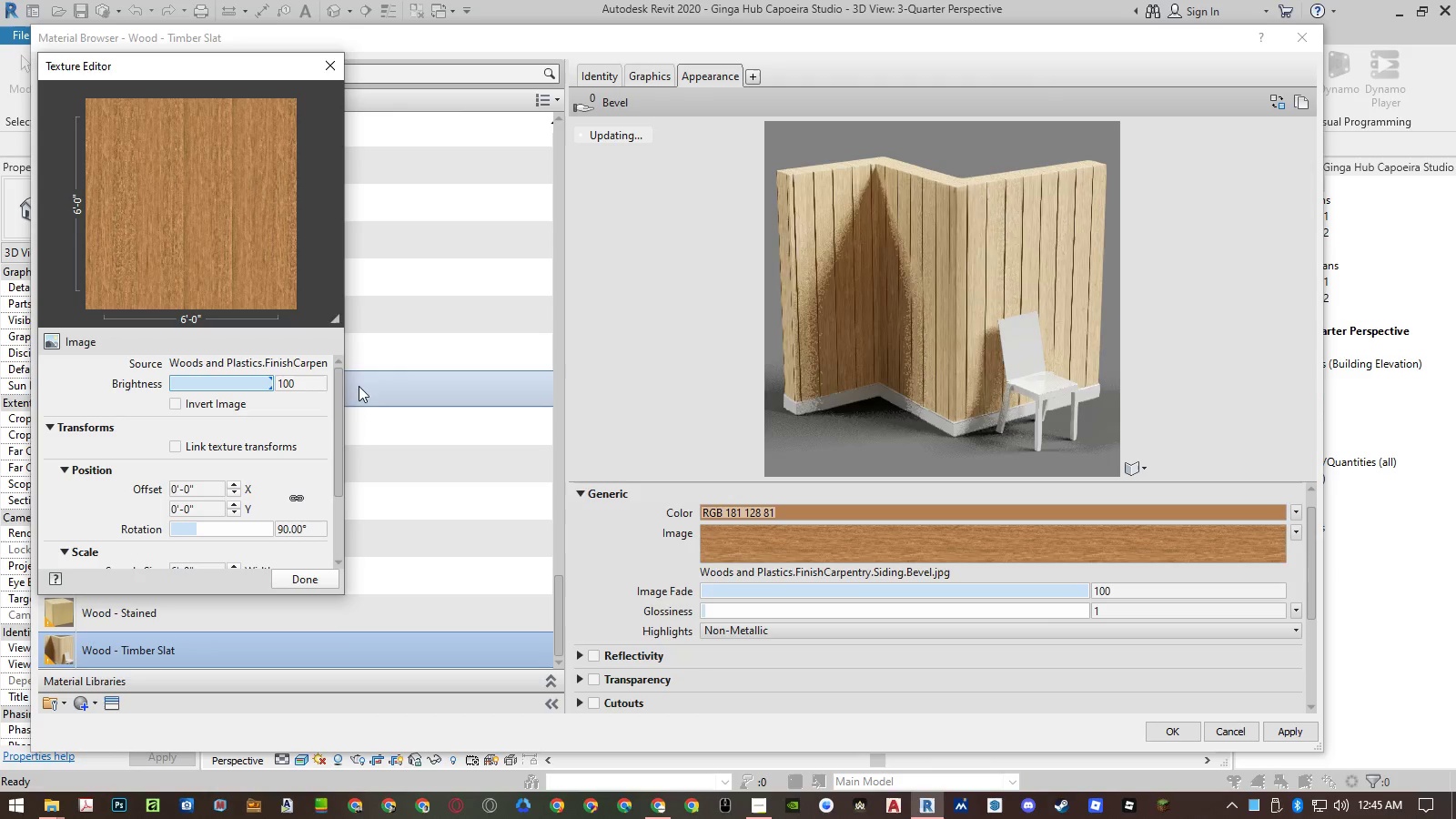 
left_click([307, 383])
 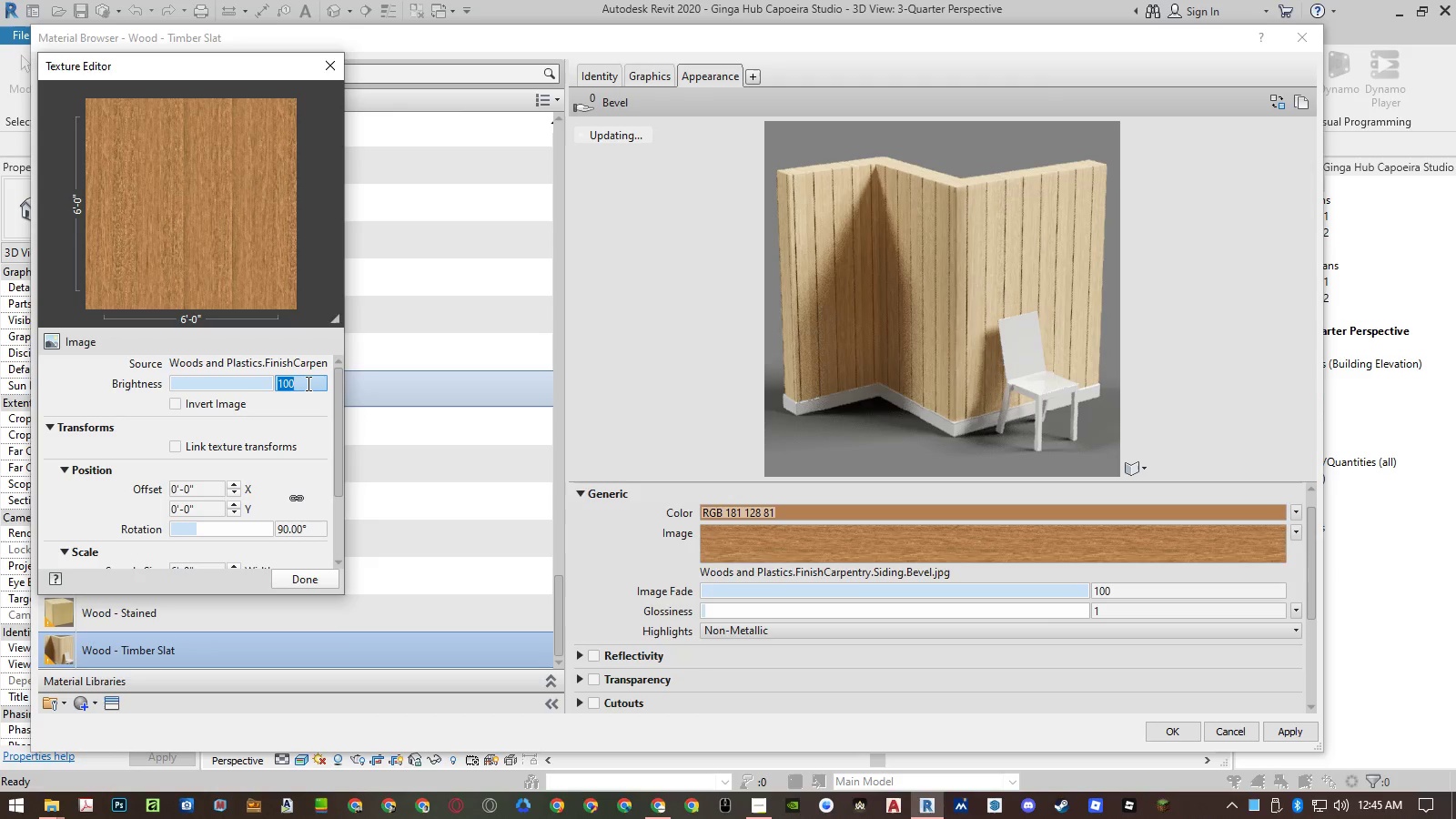 
key(Numpad8)
 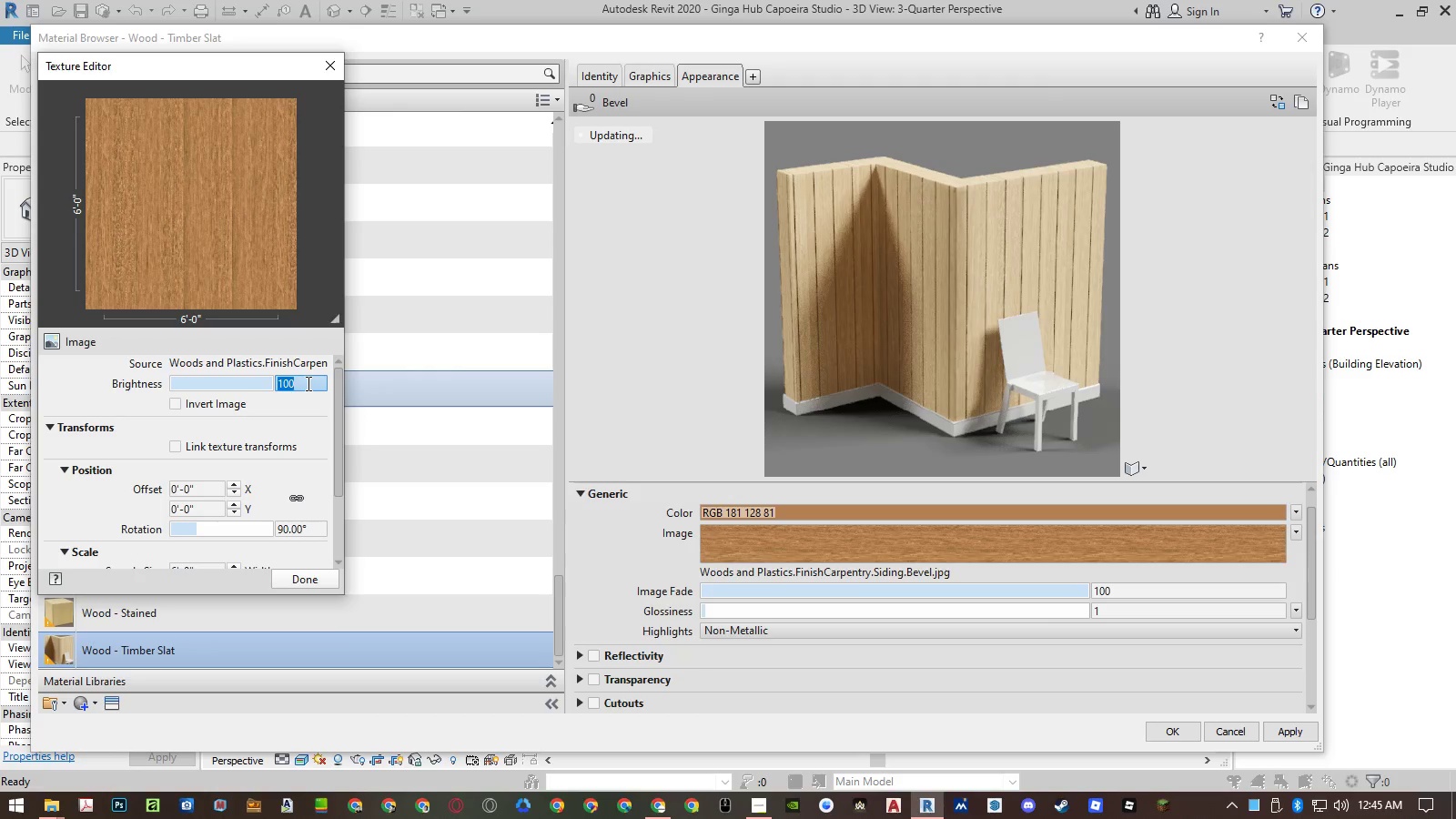 
key(Numpad0)
 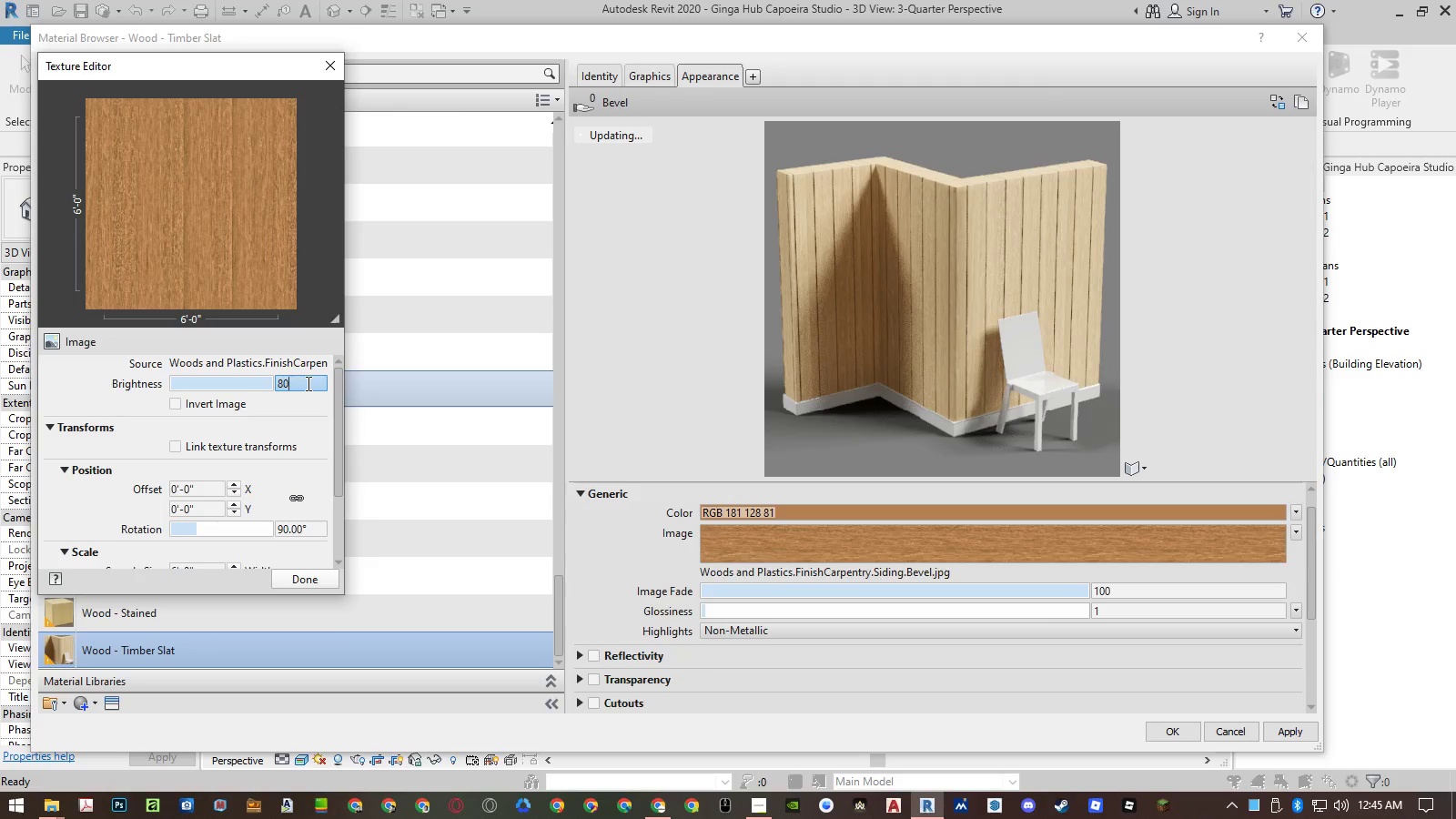 
key(NumpadEnter)
 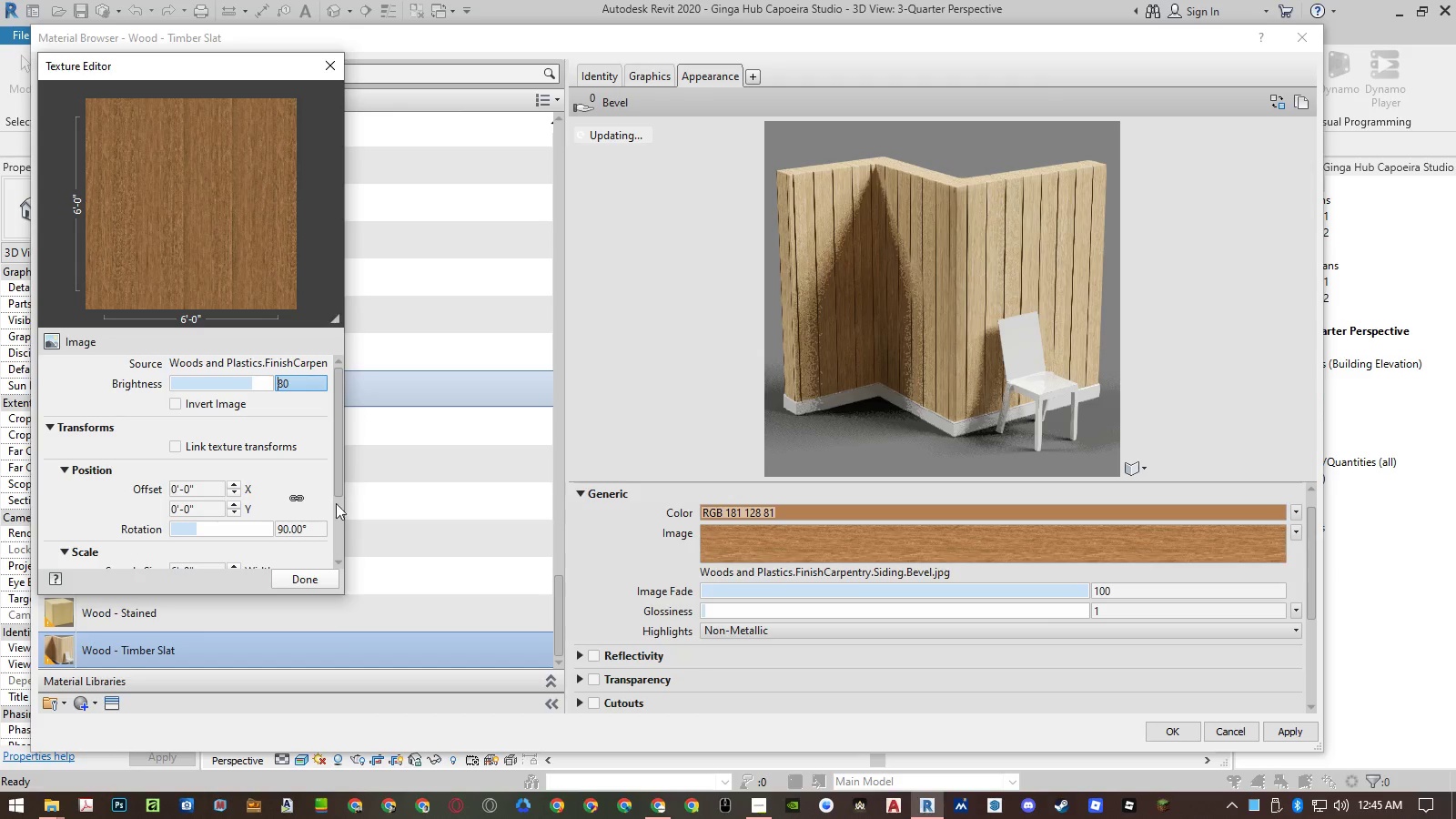 
left_click([301, 576])
 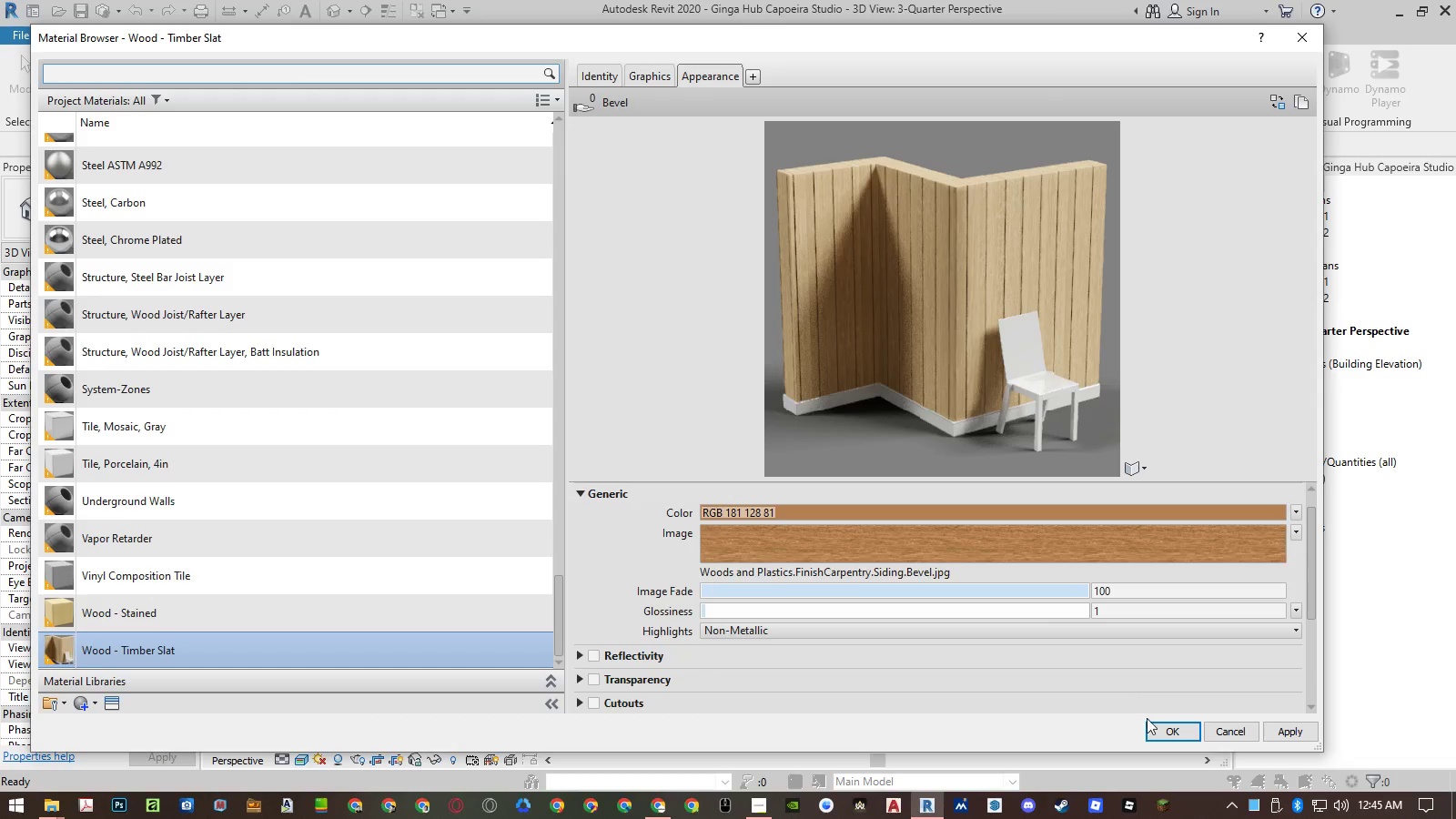 
left_click([1158, 730])
 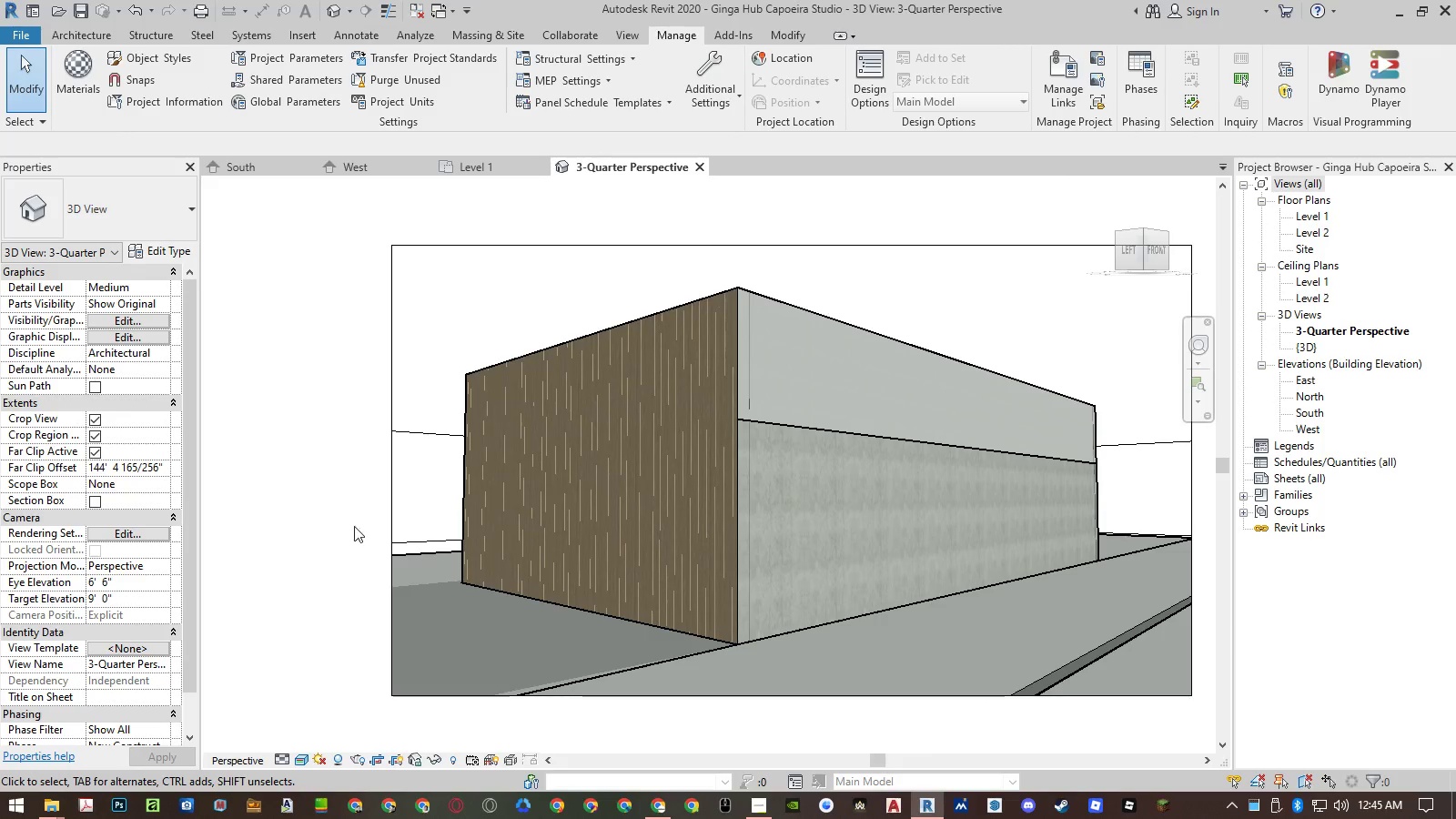 
scroll: coordinate [680, 490], scroll_direction: up, amount: 7.0
 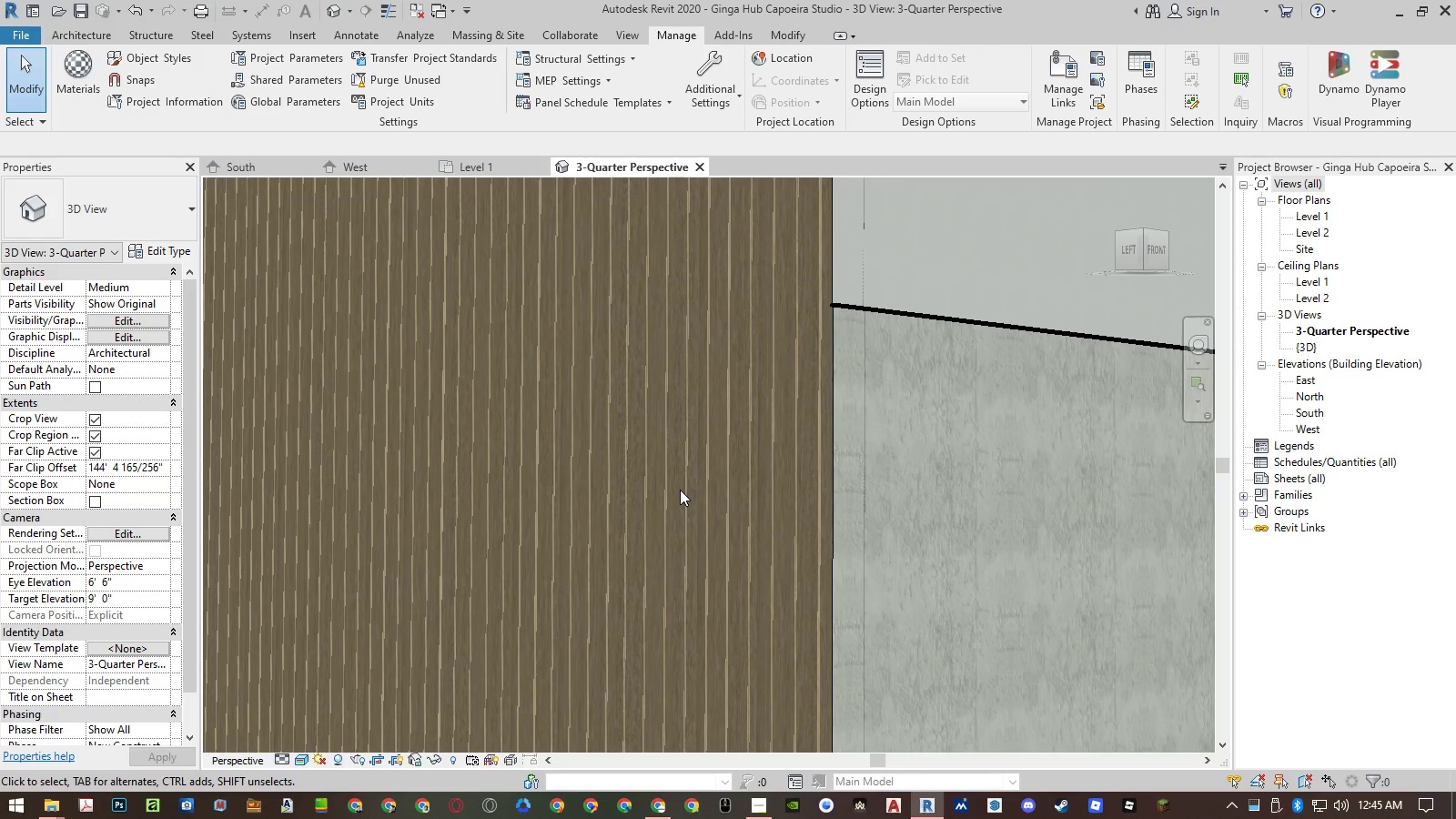 
scroll: coordinate [680, 490], scroll_direction: down, amount: 5.0
 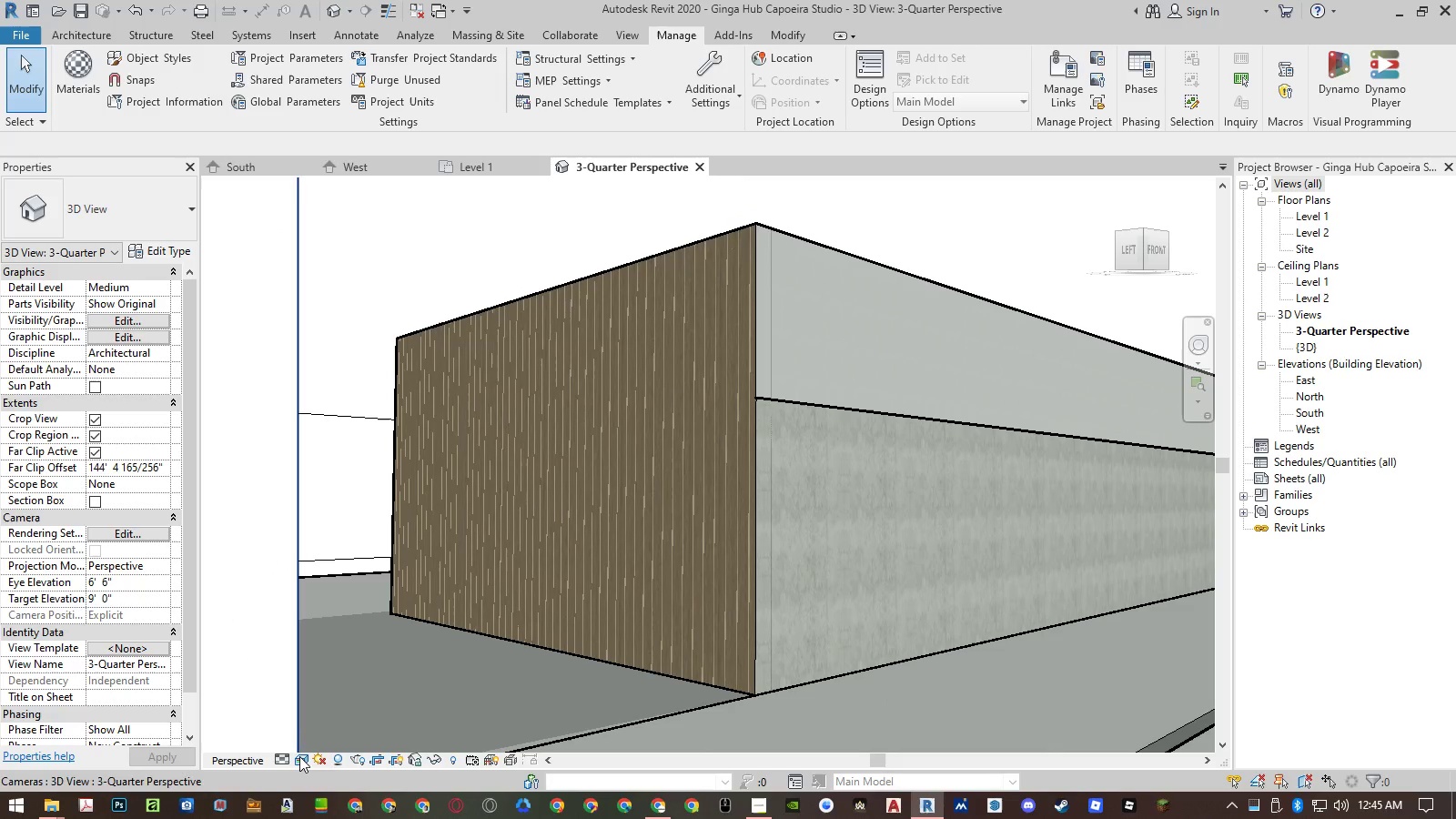 
double_click([316, 748])
 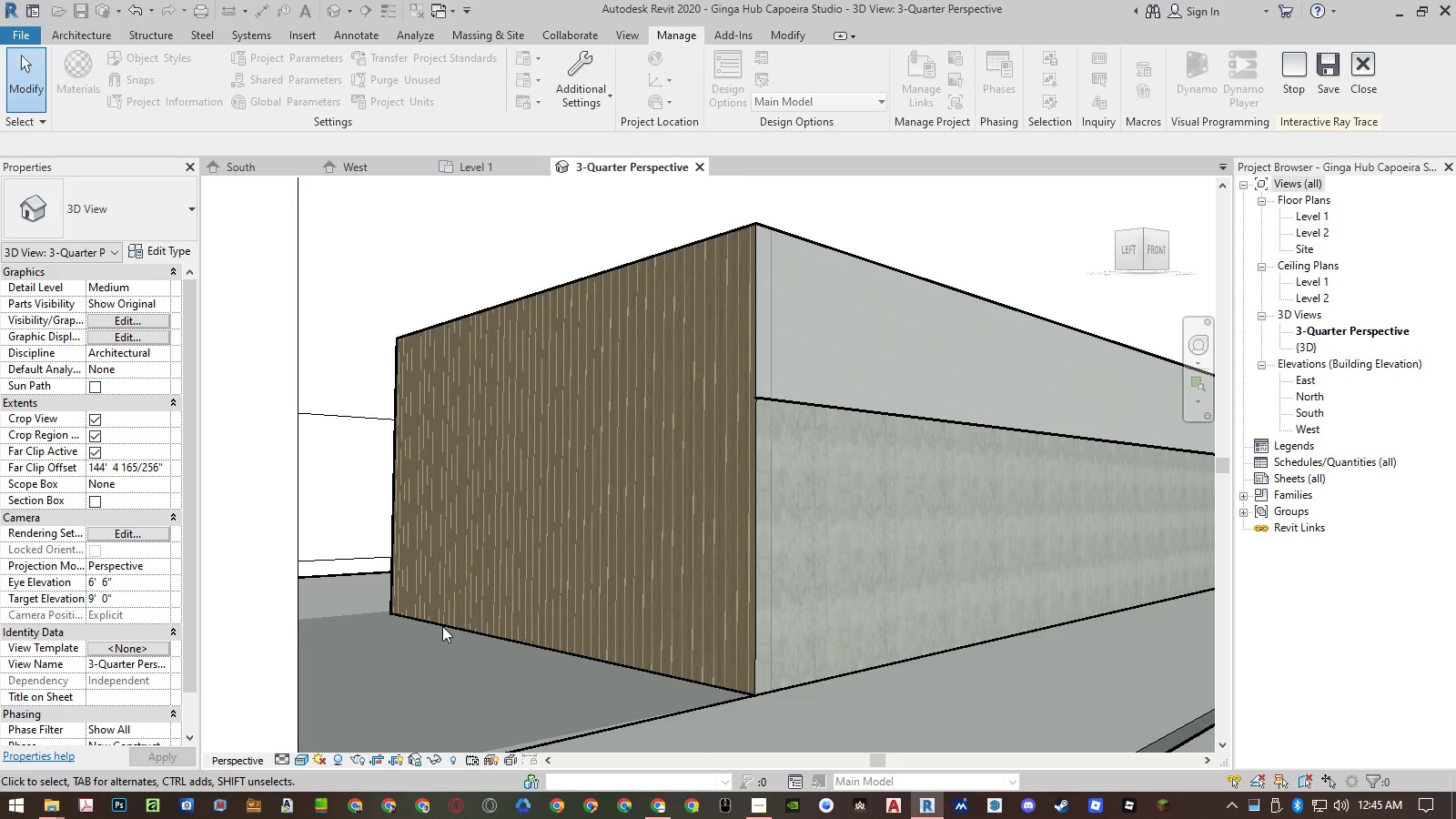 
wait(8.91)
 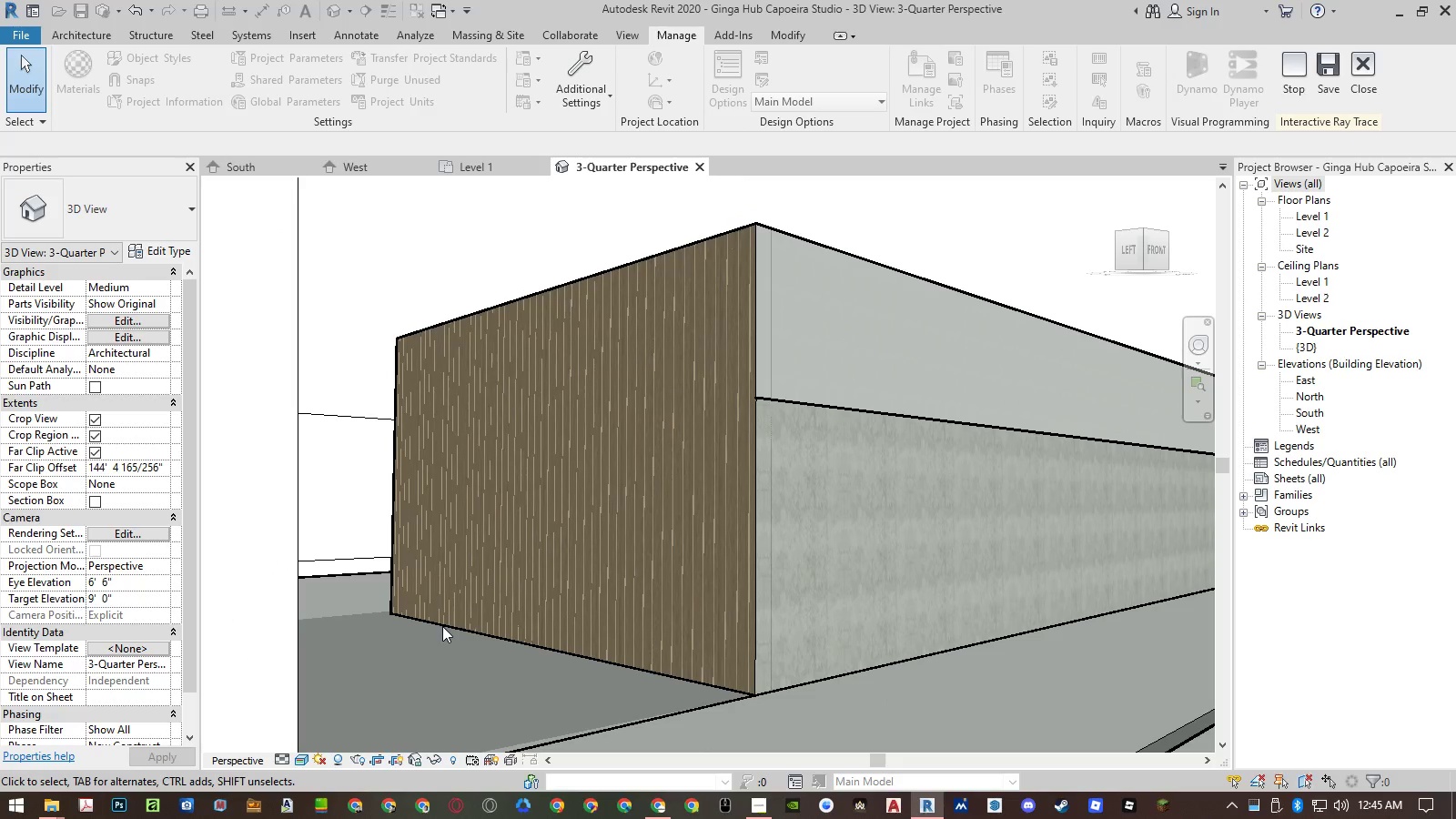 
left_click([298, 758])
 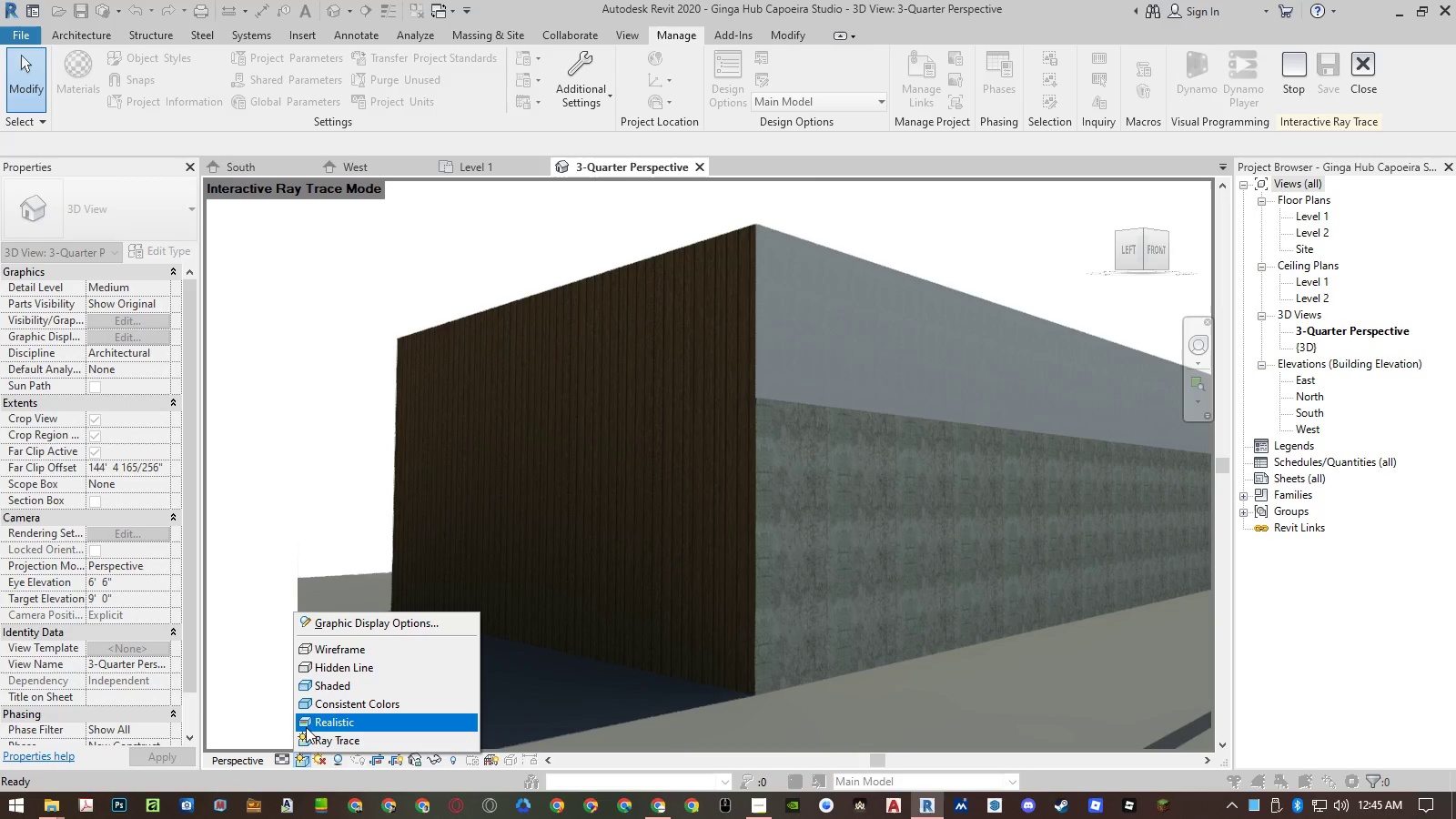 
left_click([306, 723])
 